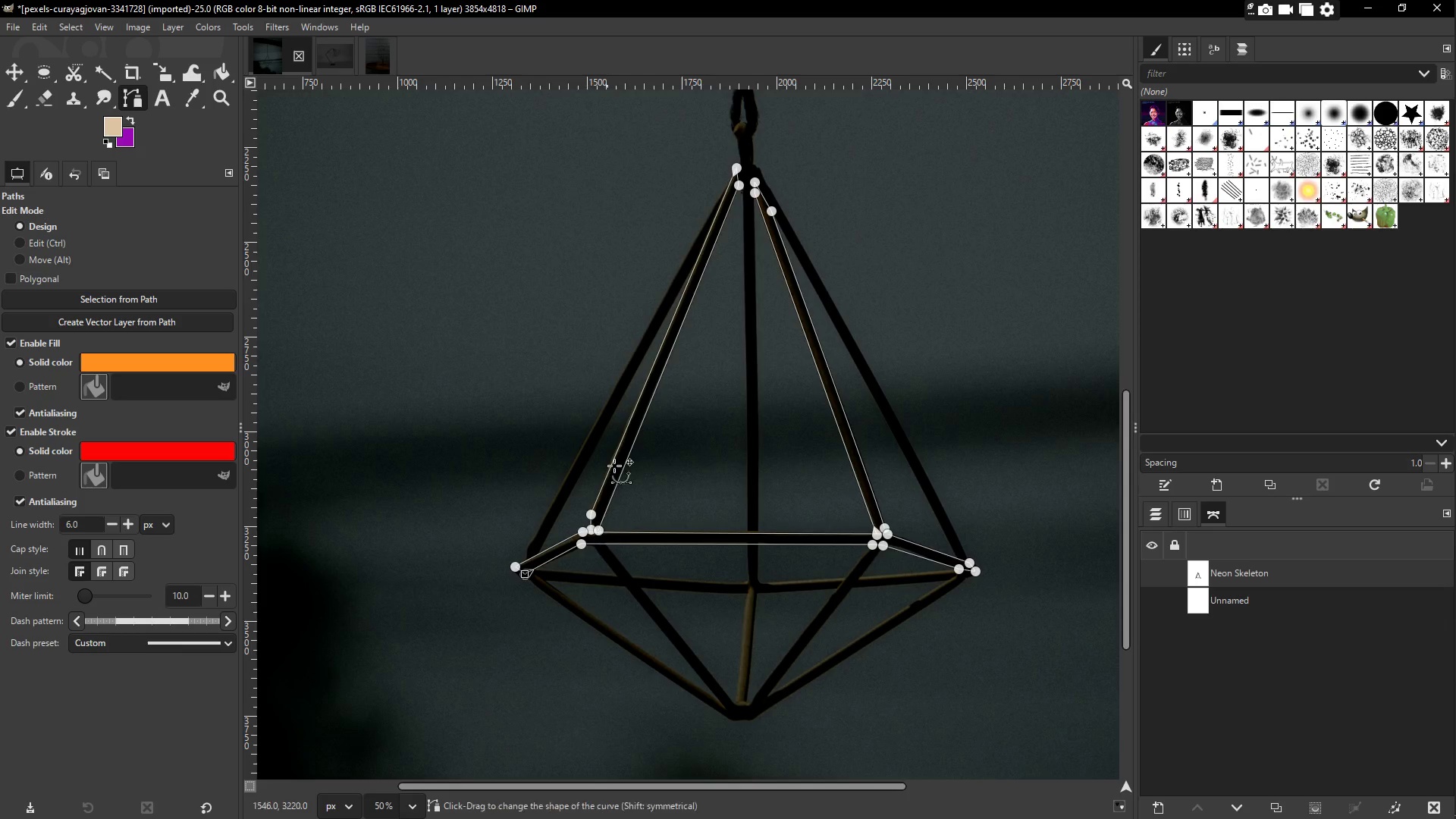 
hold_key(key=ShiftLeft, duration=0.31)
 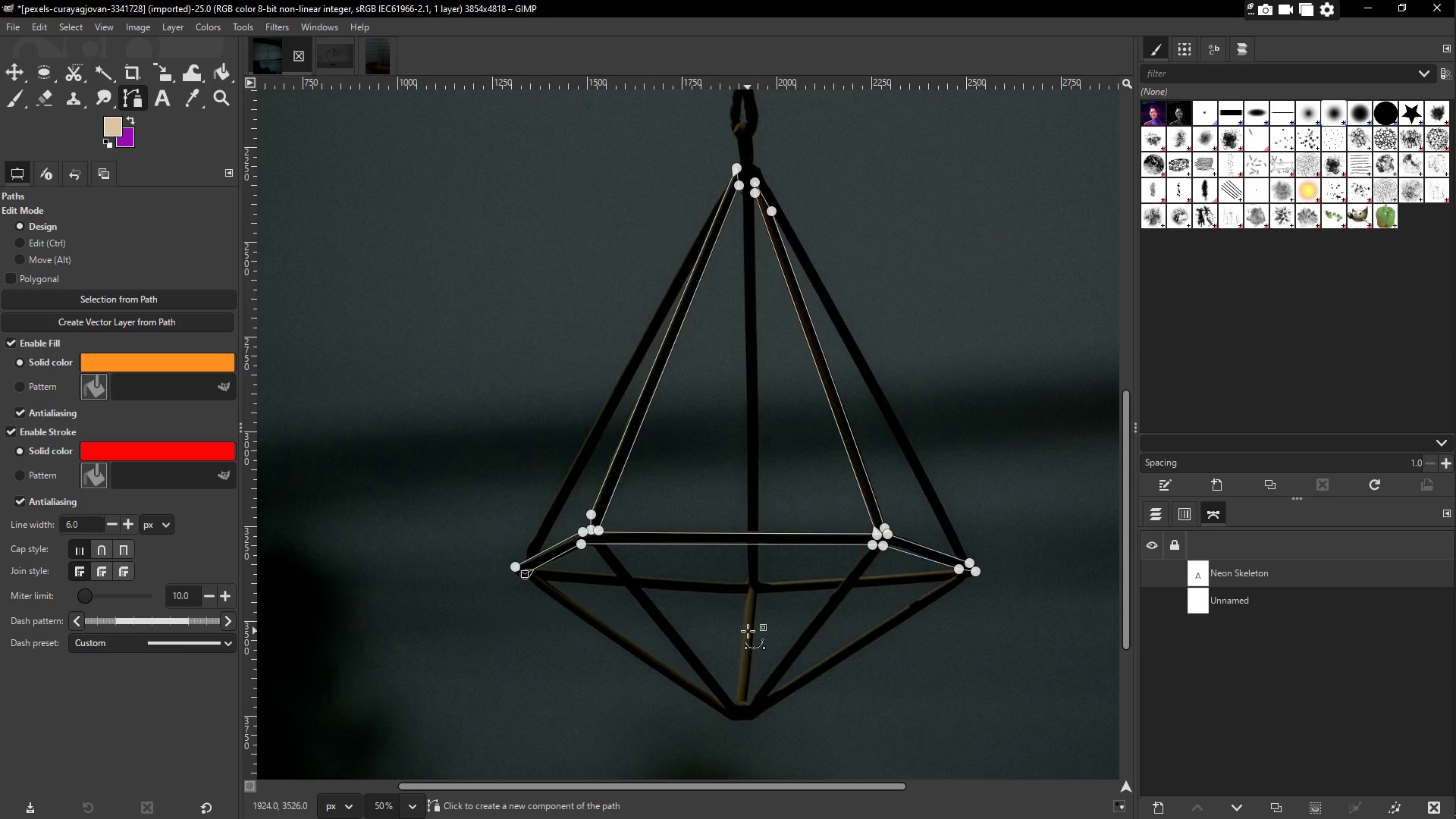 
wait(8.33)
 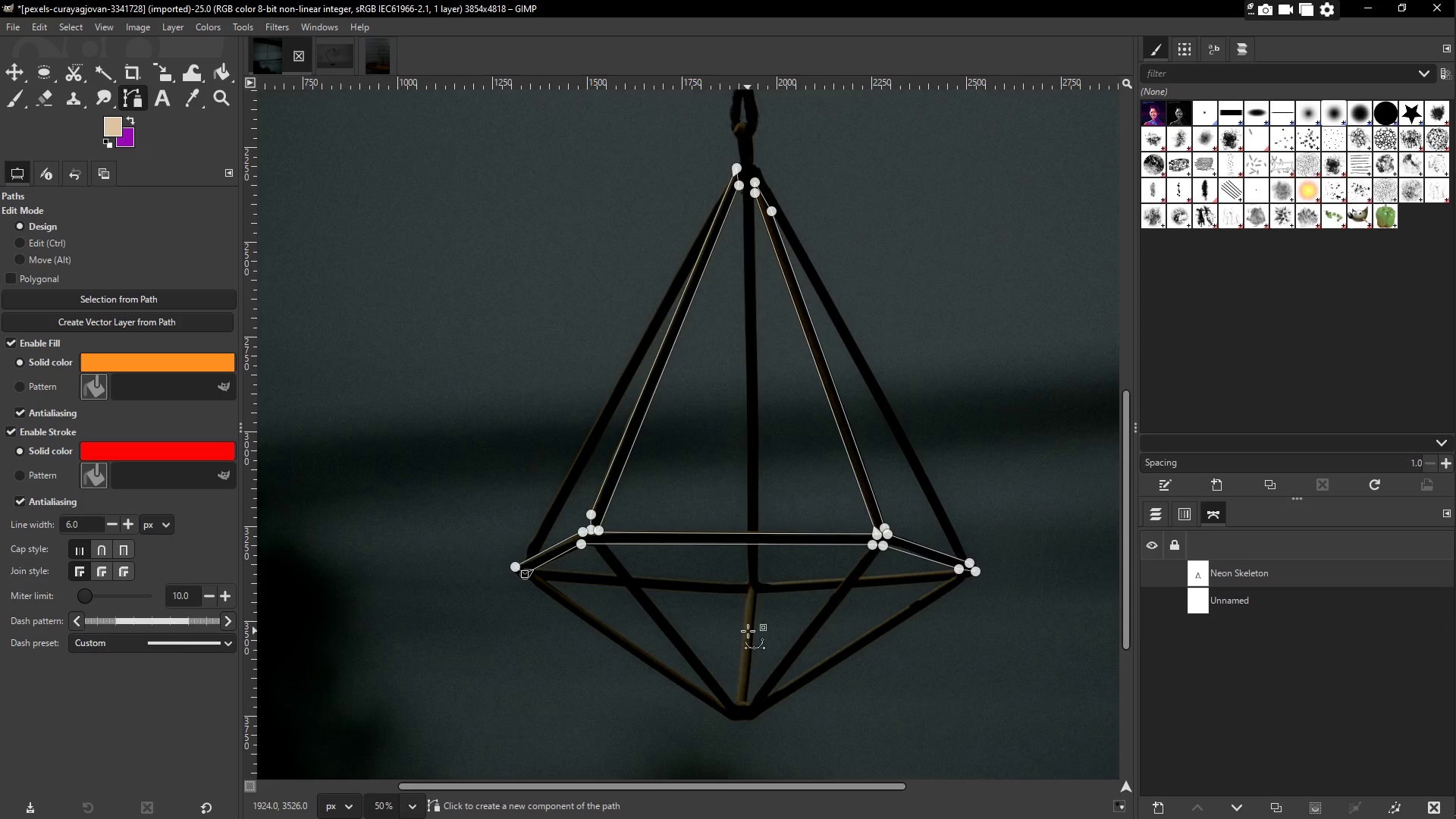 
left_click([733, 720])
 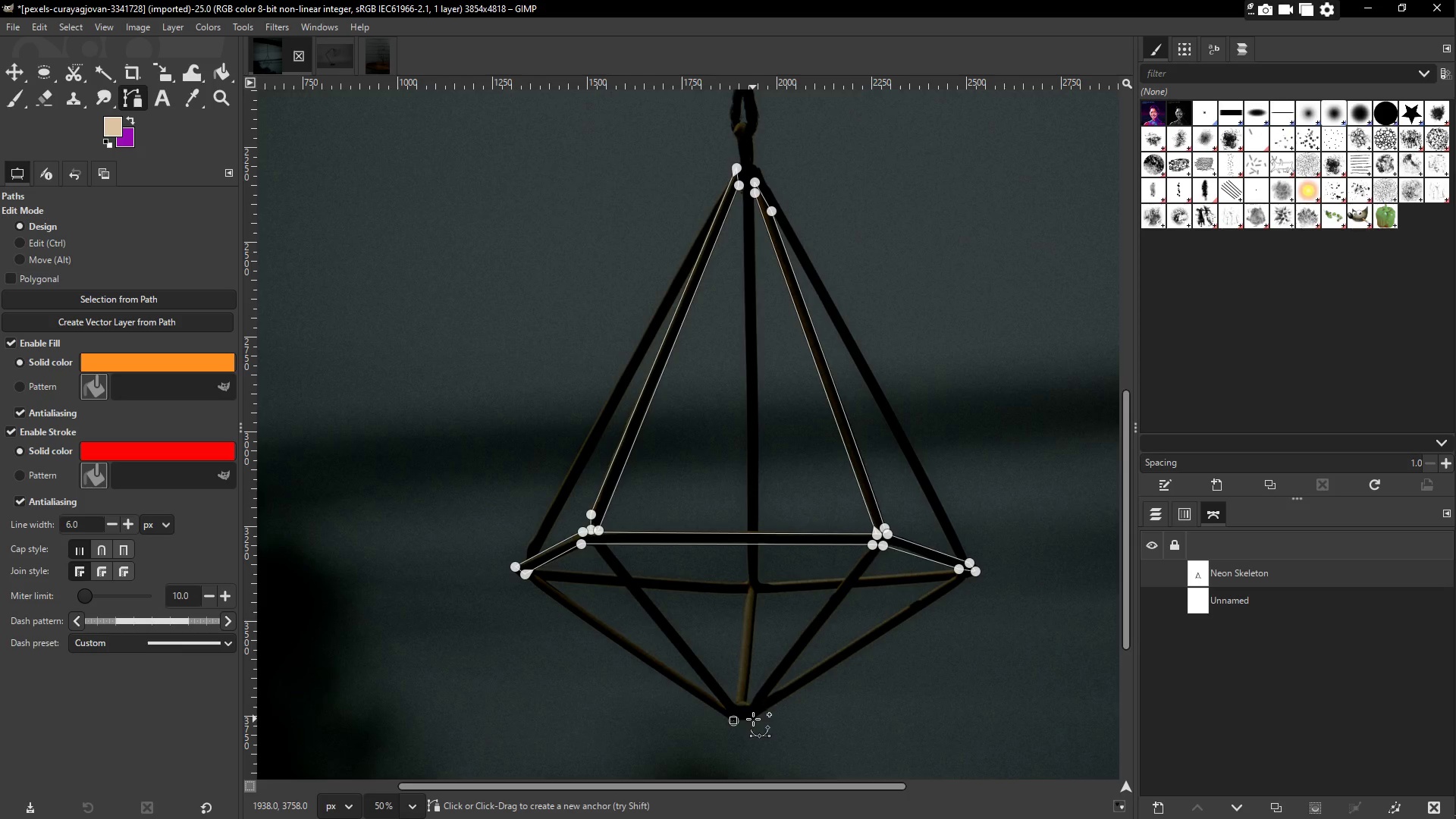 
left_click([752, 720])
 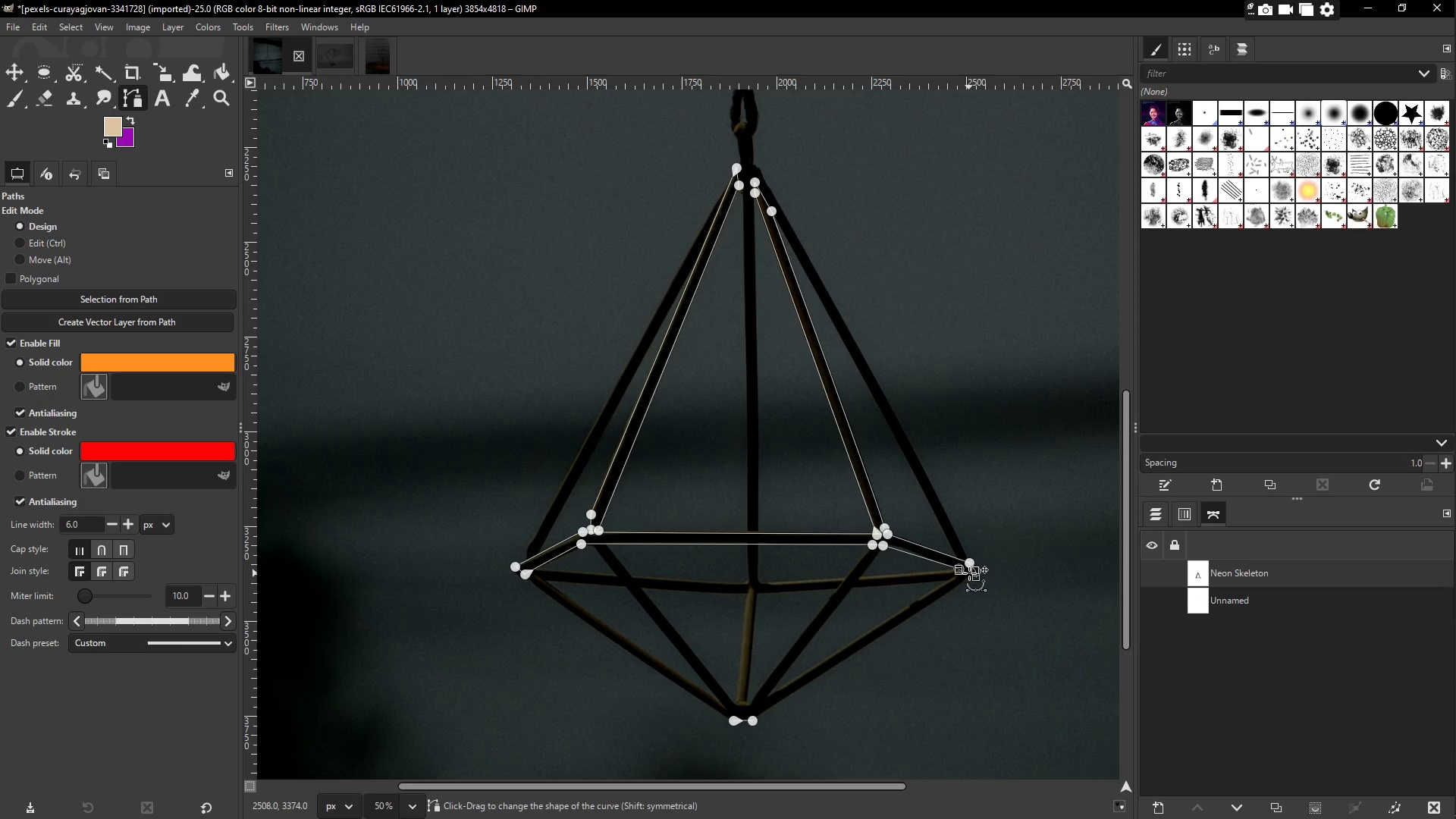 
key(Control+Z)
 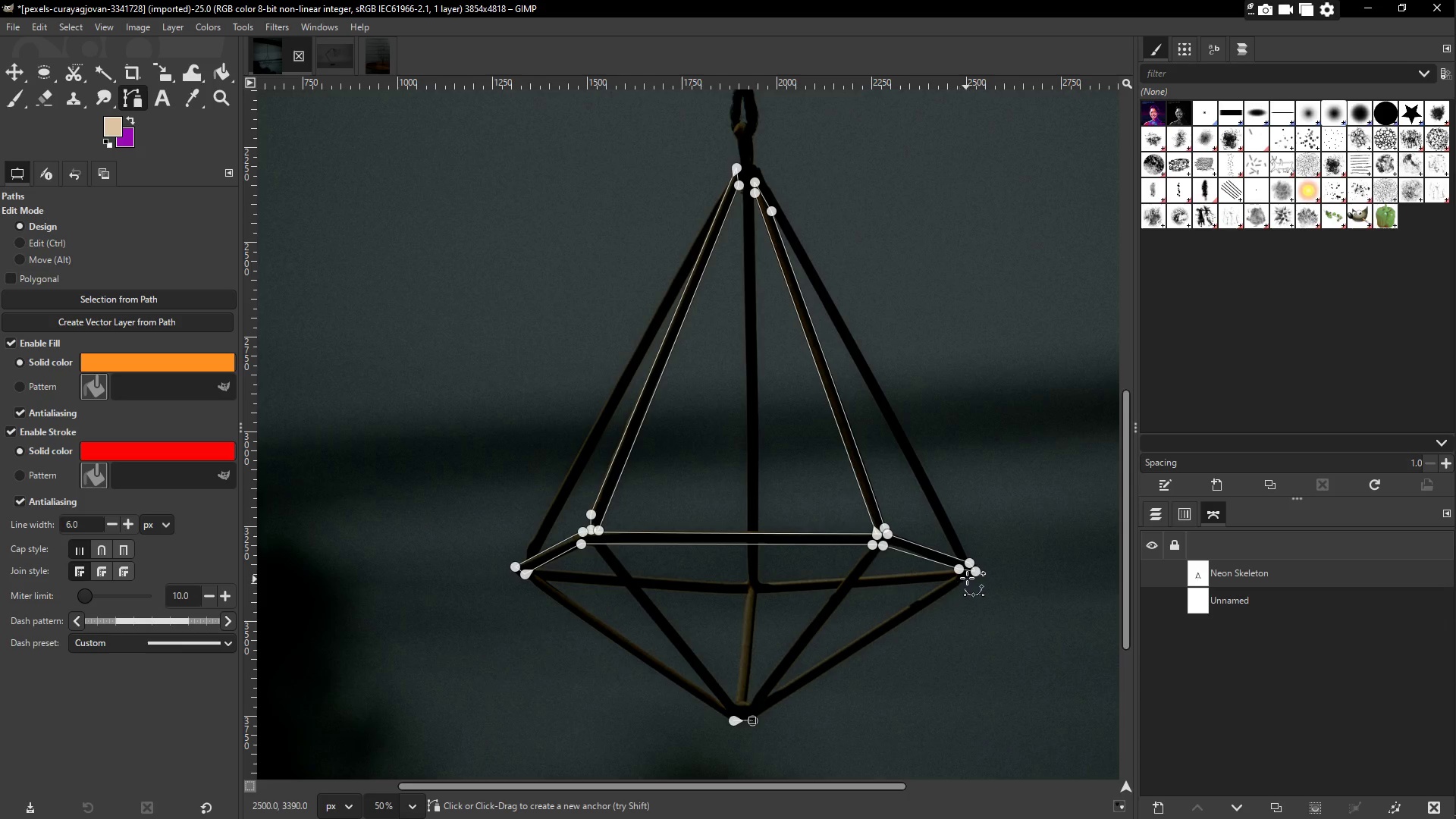 
left_click([967, 577])
 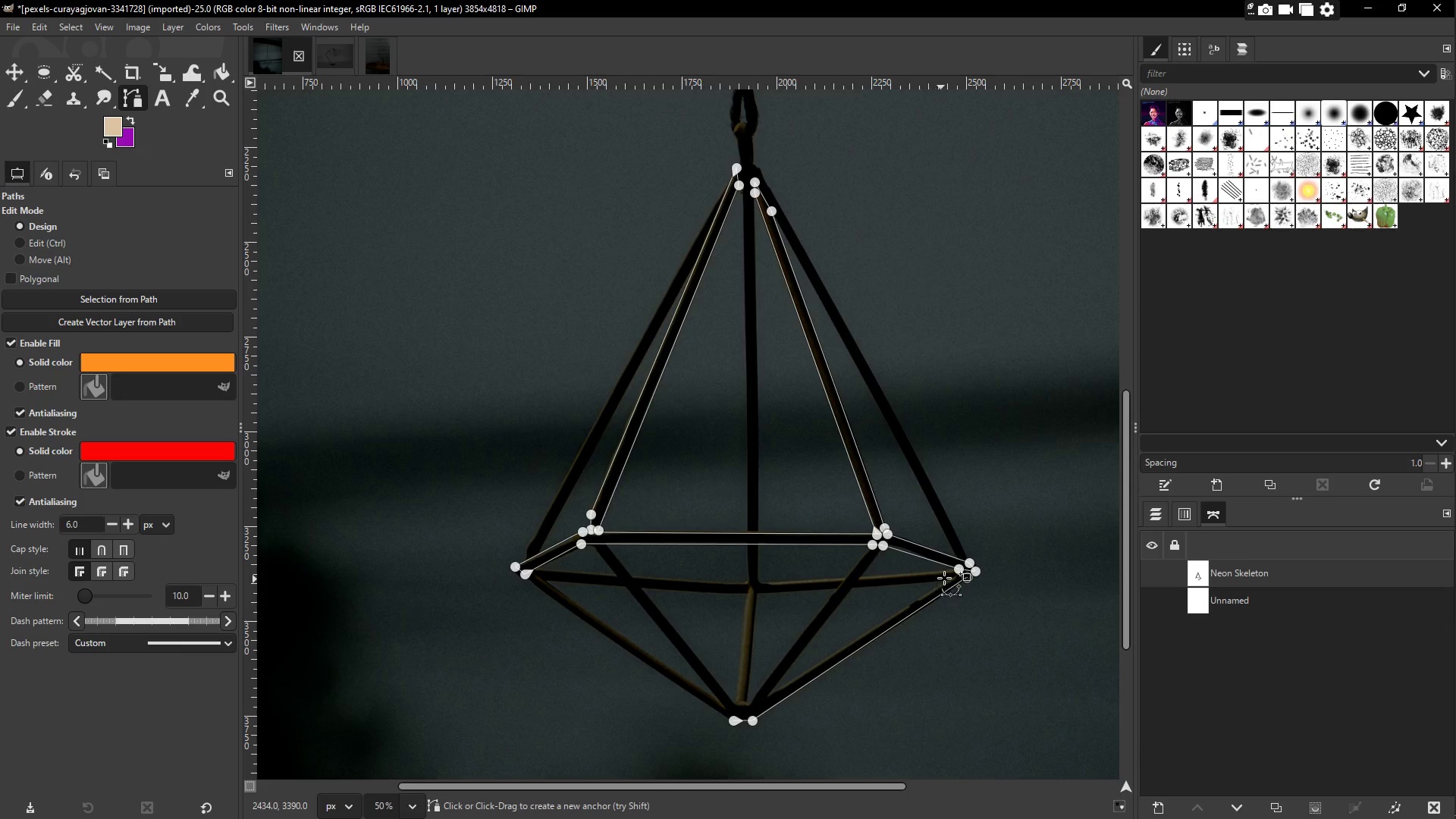 
wait(5.12)
 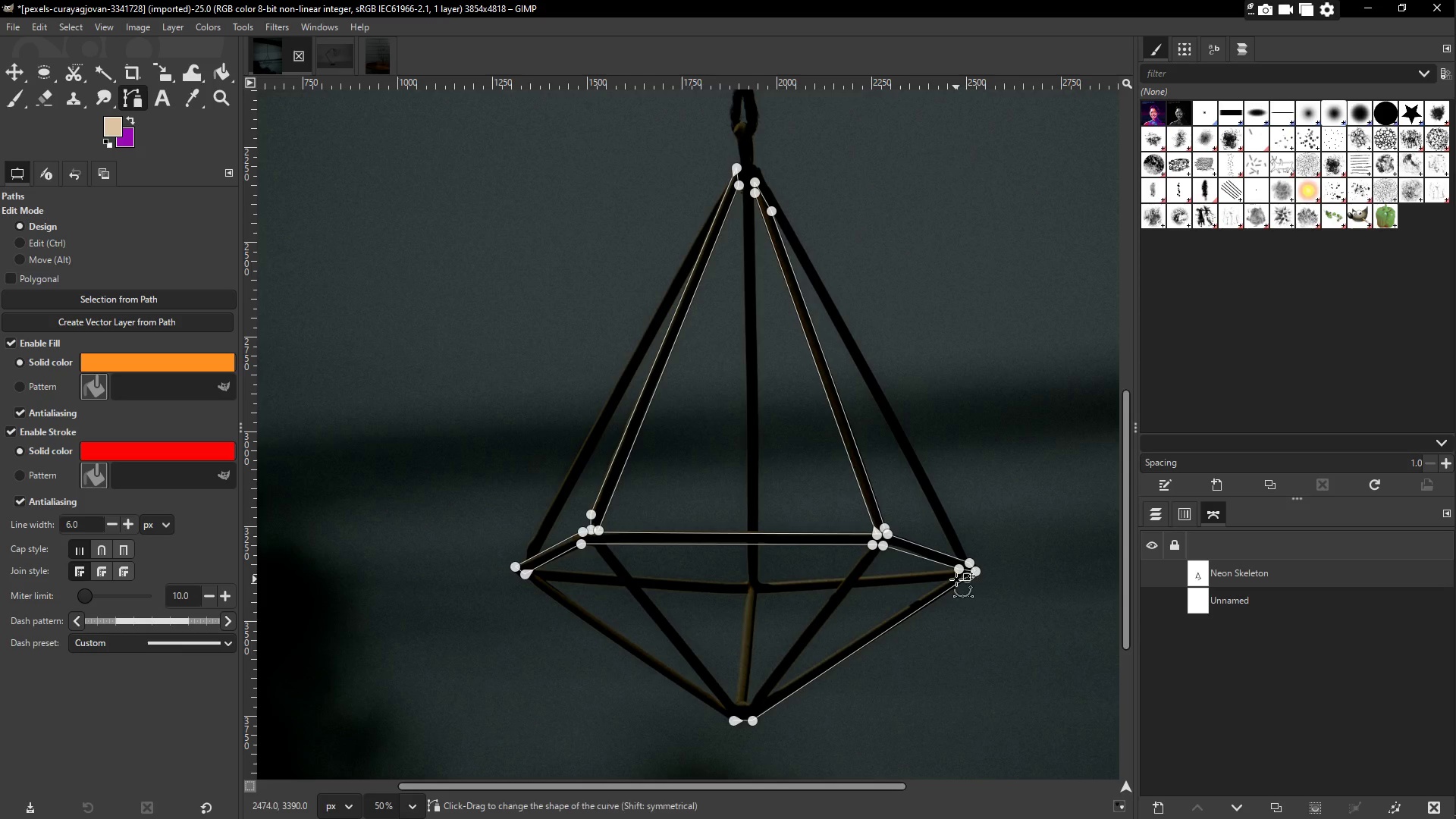 
left_click([954, 567])
 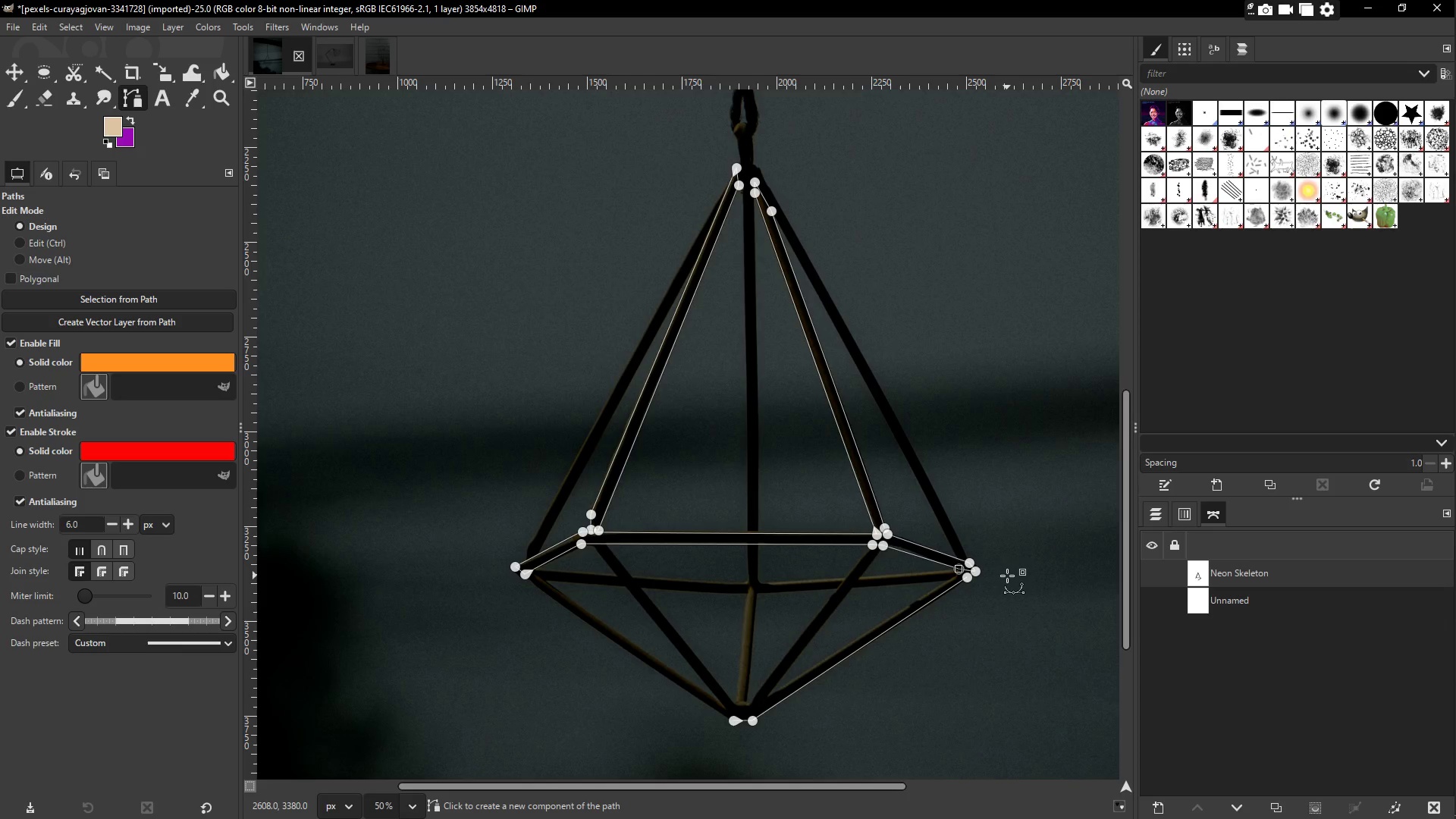 
key(Z)
 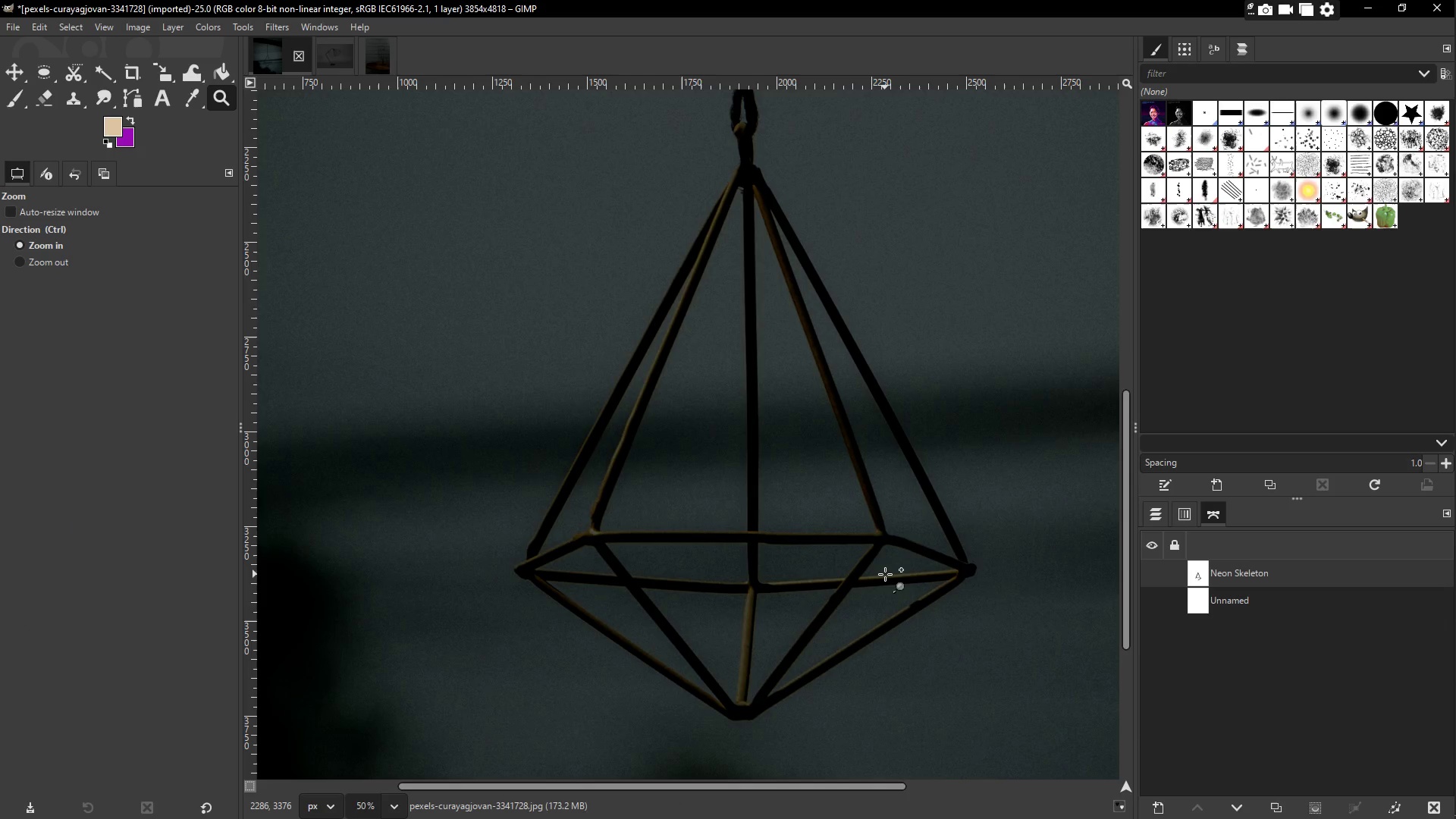 
double_click([885, 574])
 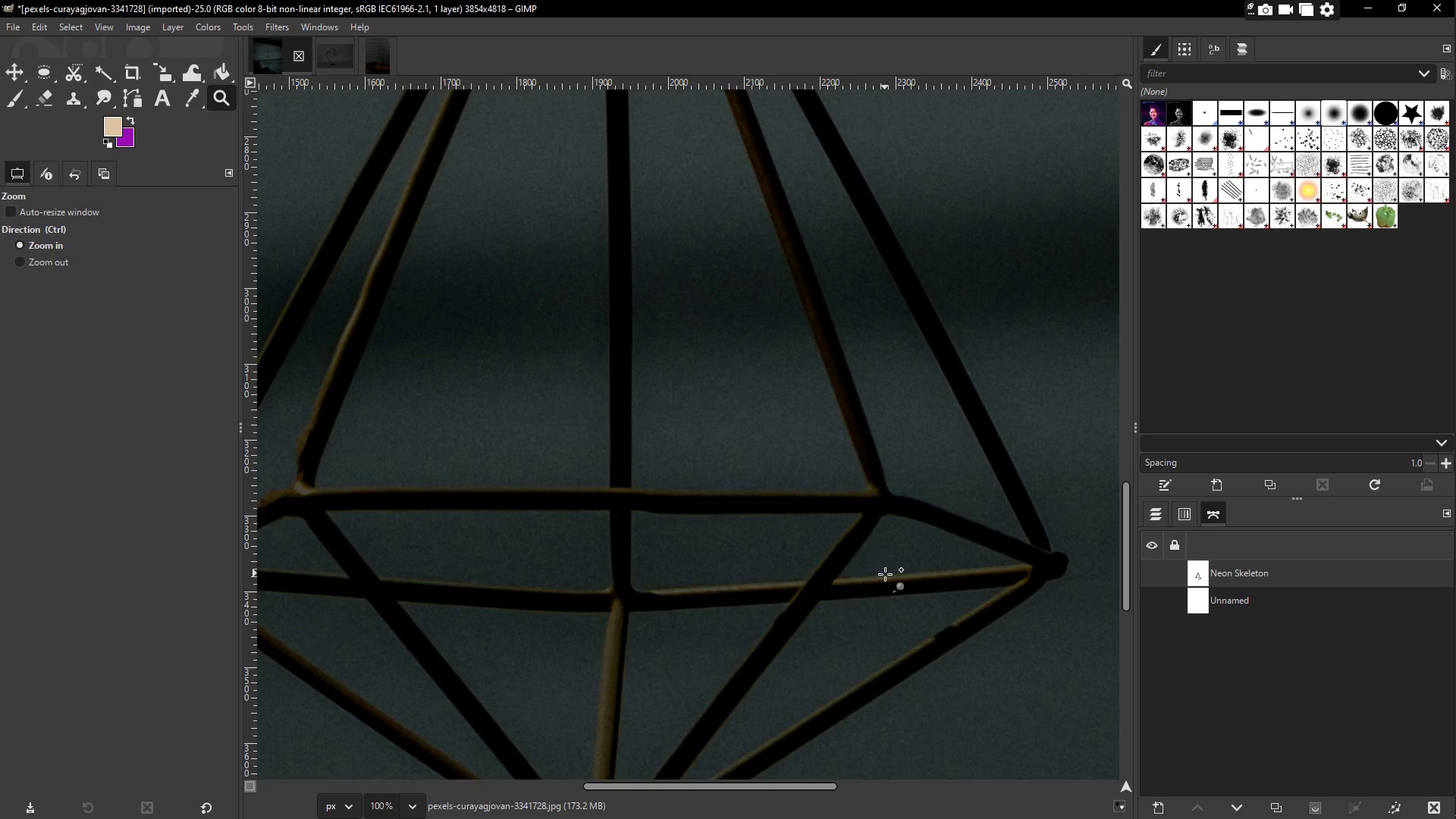 
hold_key(key=Space, duration=1.39)
 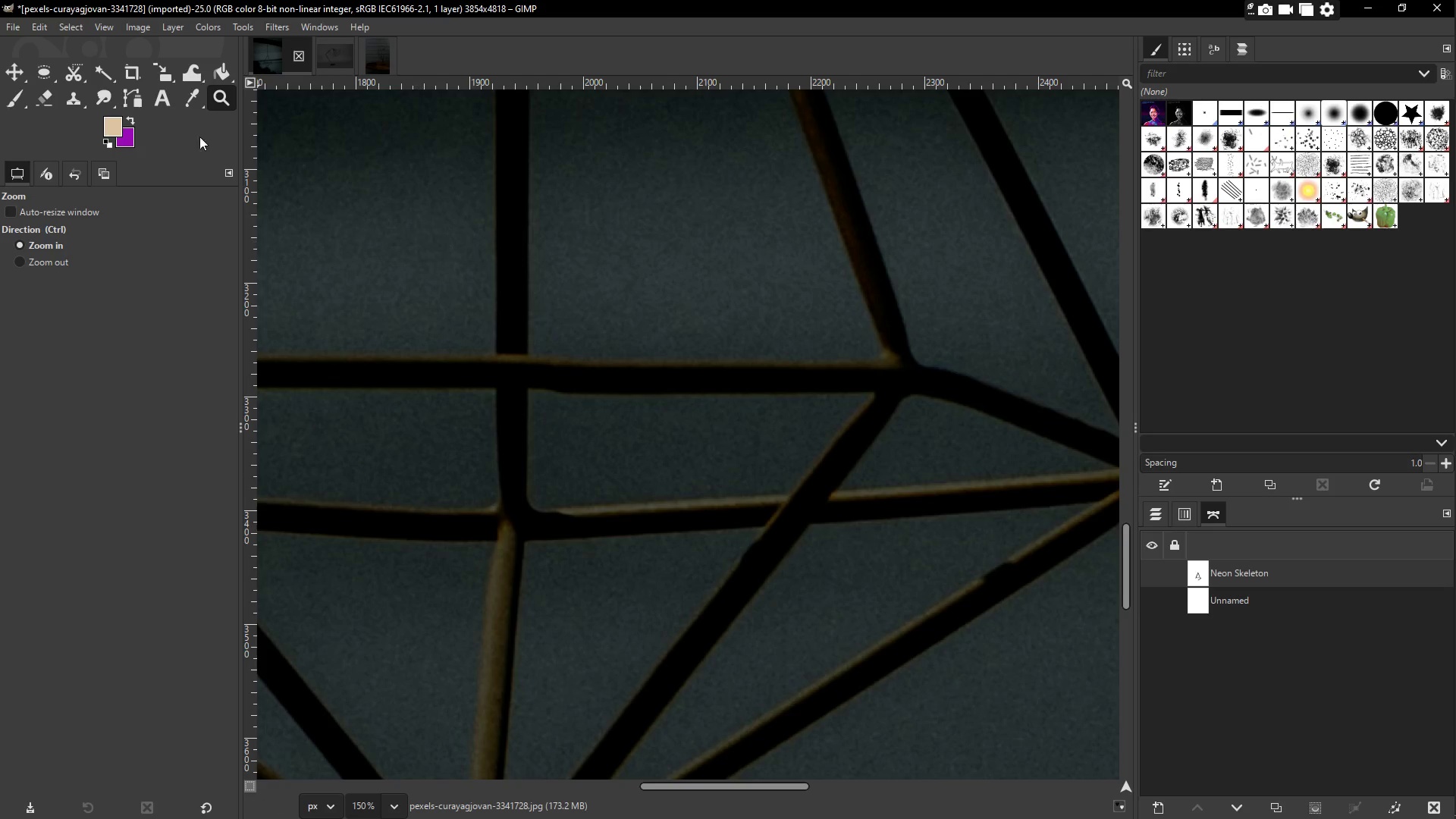 
left_click_drag(start_coordinate=[884, 578], to_coordinate=[899, 511])
 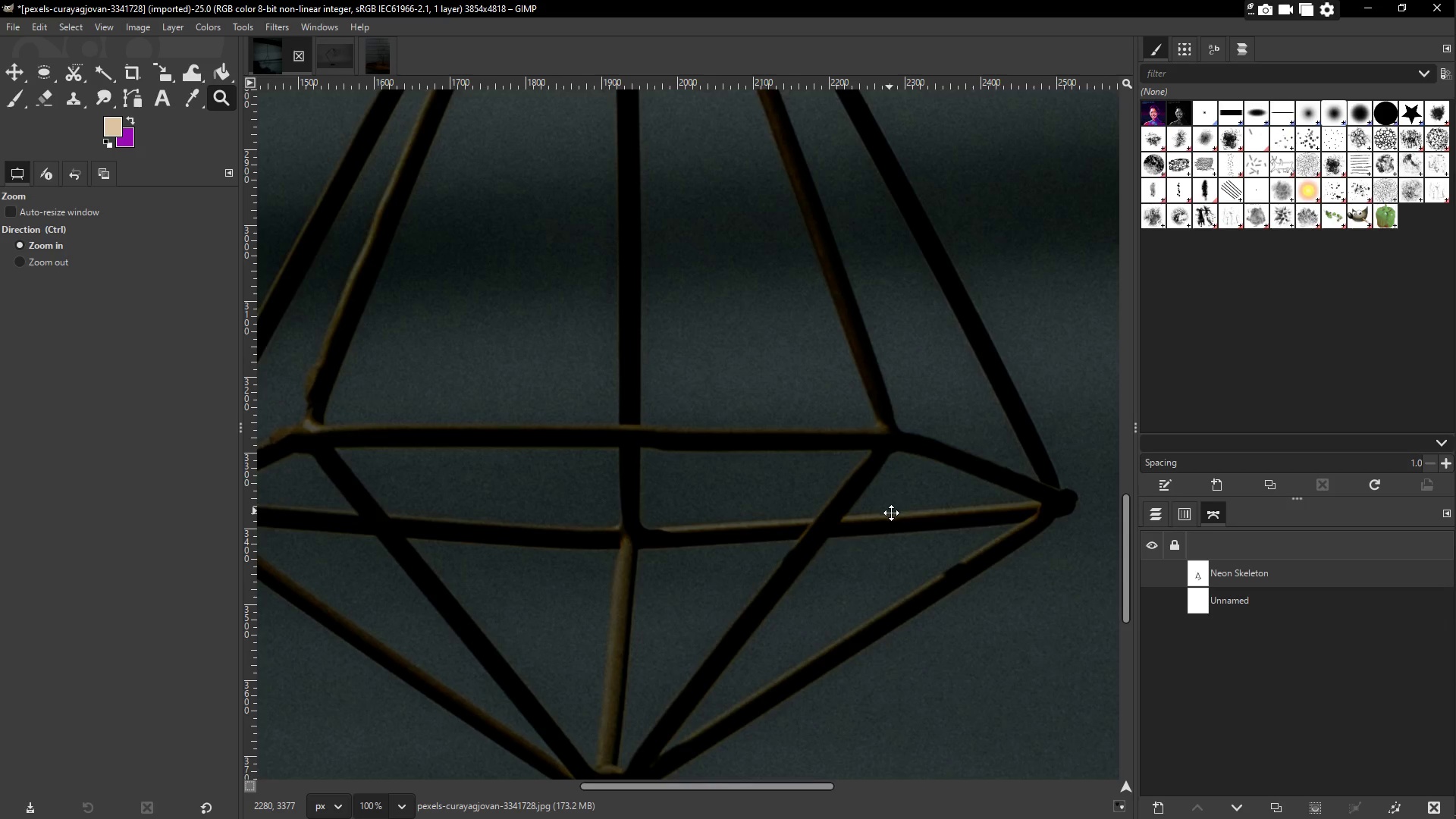 
left_click_drag(start_coordinate=[901, 535], to_coordinate=[908, 485])
 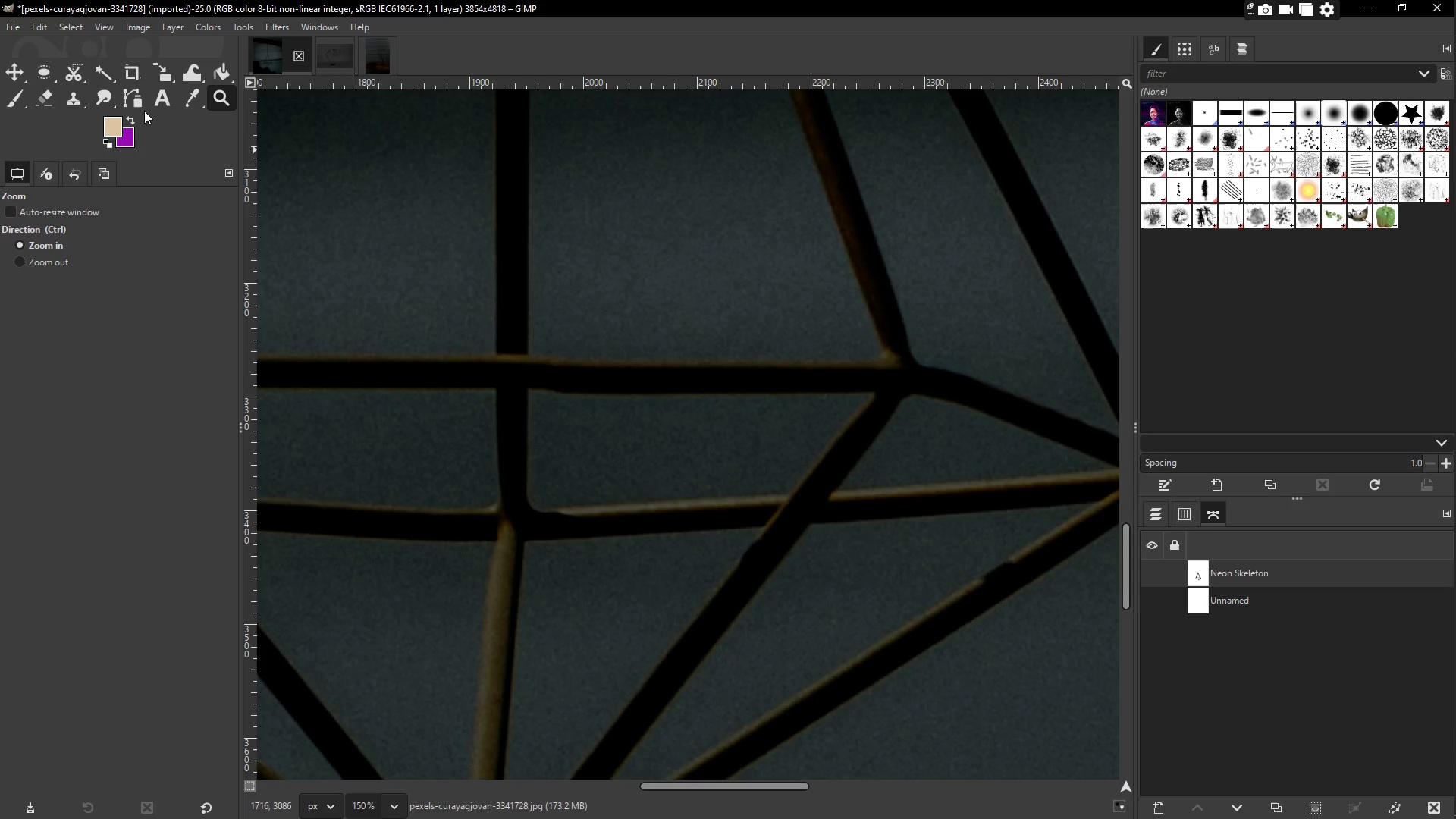 
left_click([134, 105])
 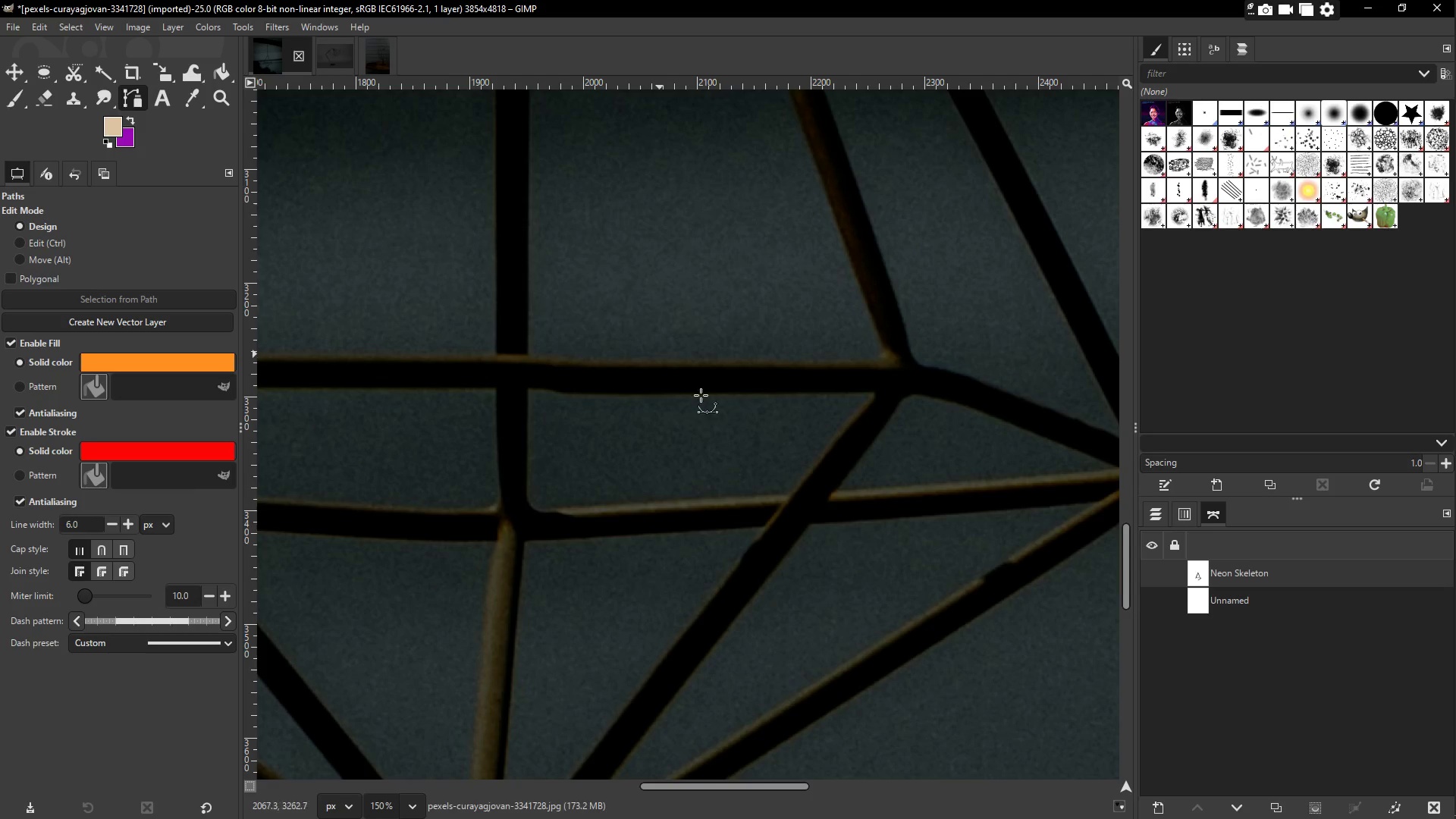 
hold_key(key=Space, duration=0.66)
 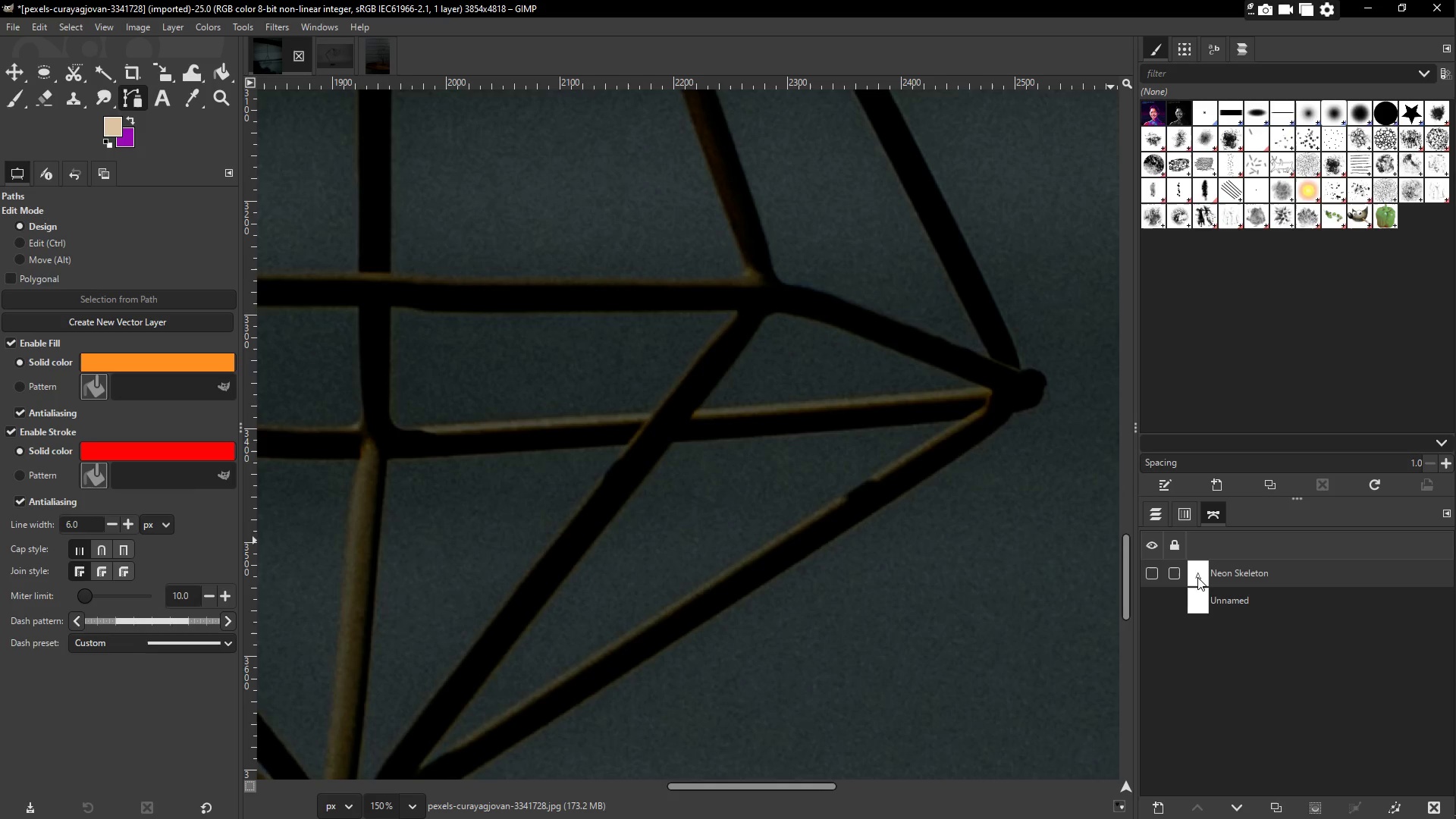 
left_click([1172, 578])
 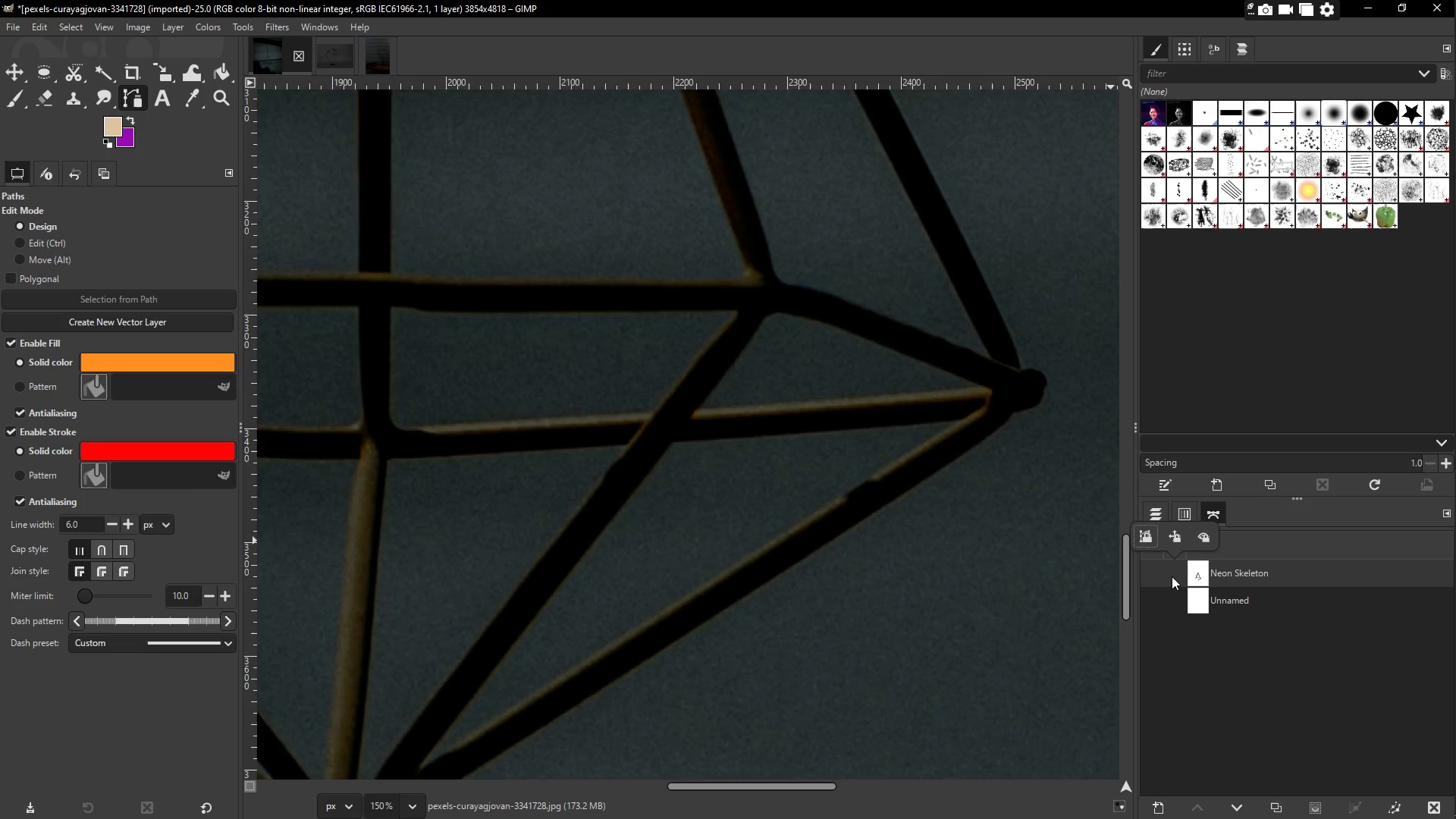 
left_click([1172, 576])
 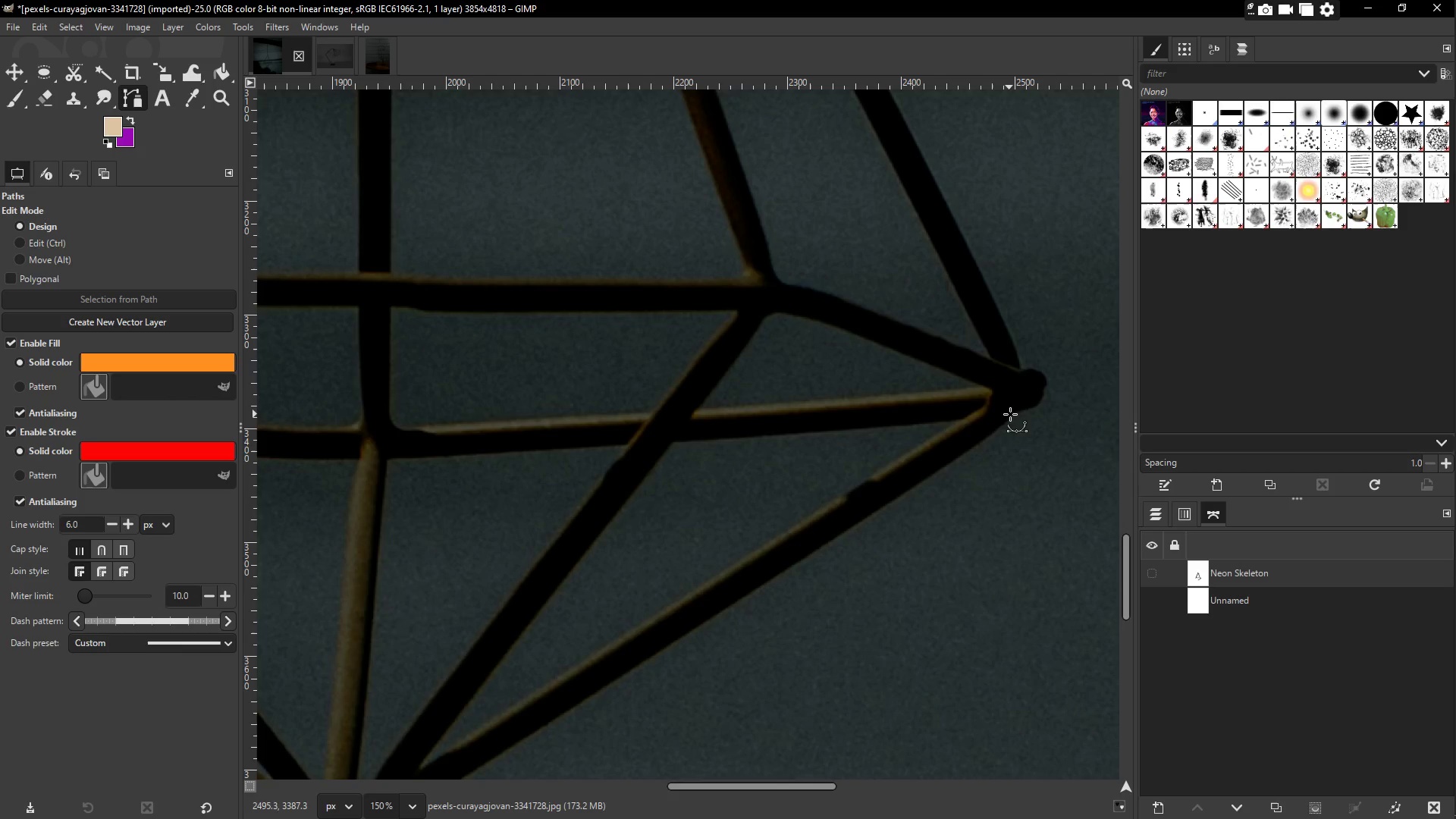 
left_click([987, 401])
 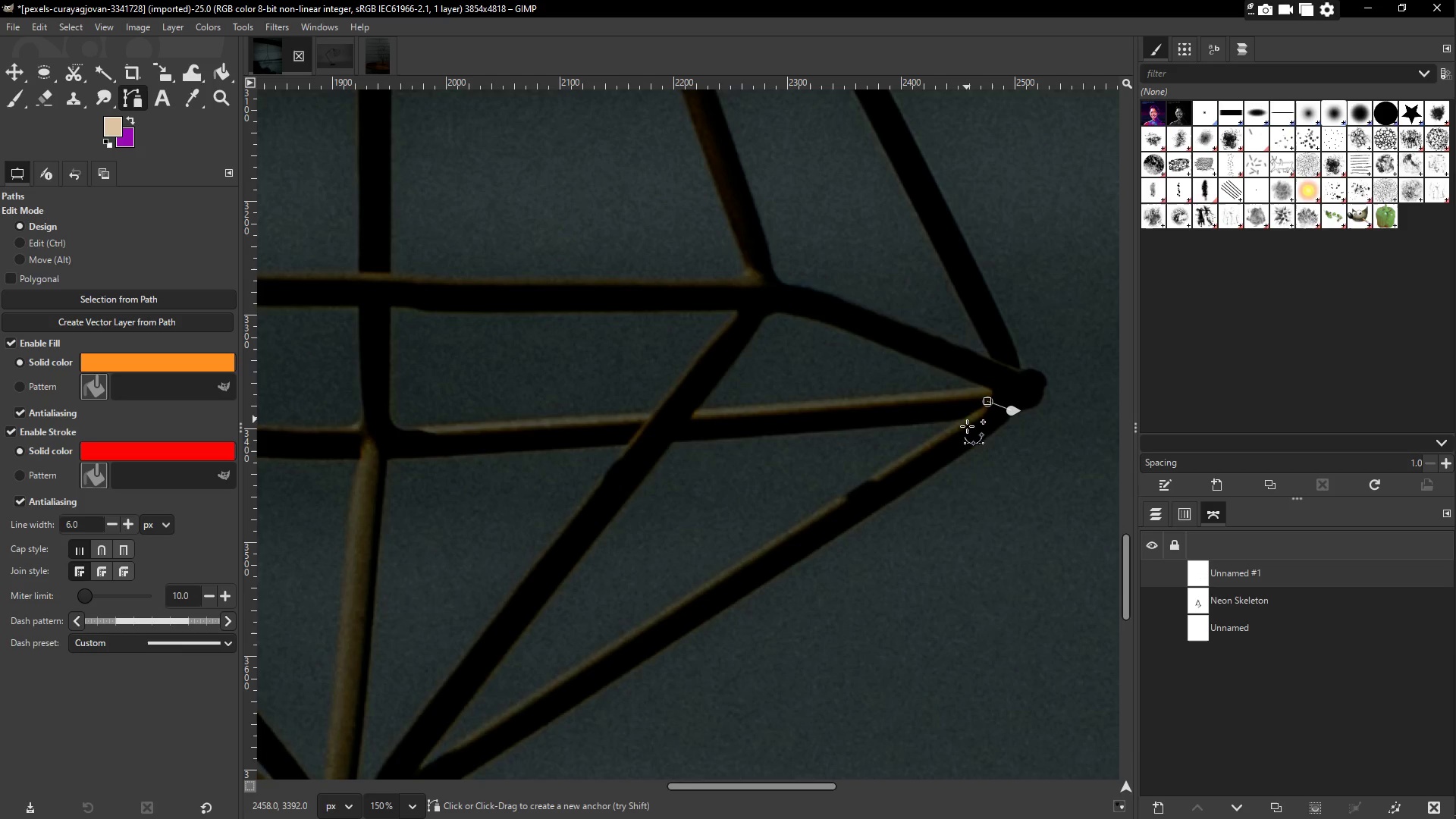 
key(Control+Z)
 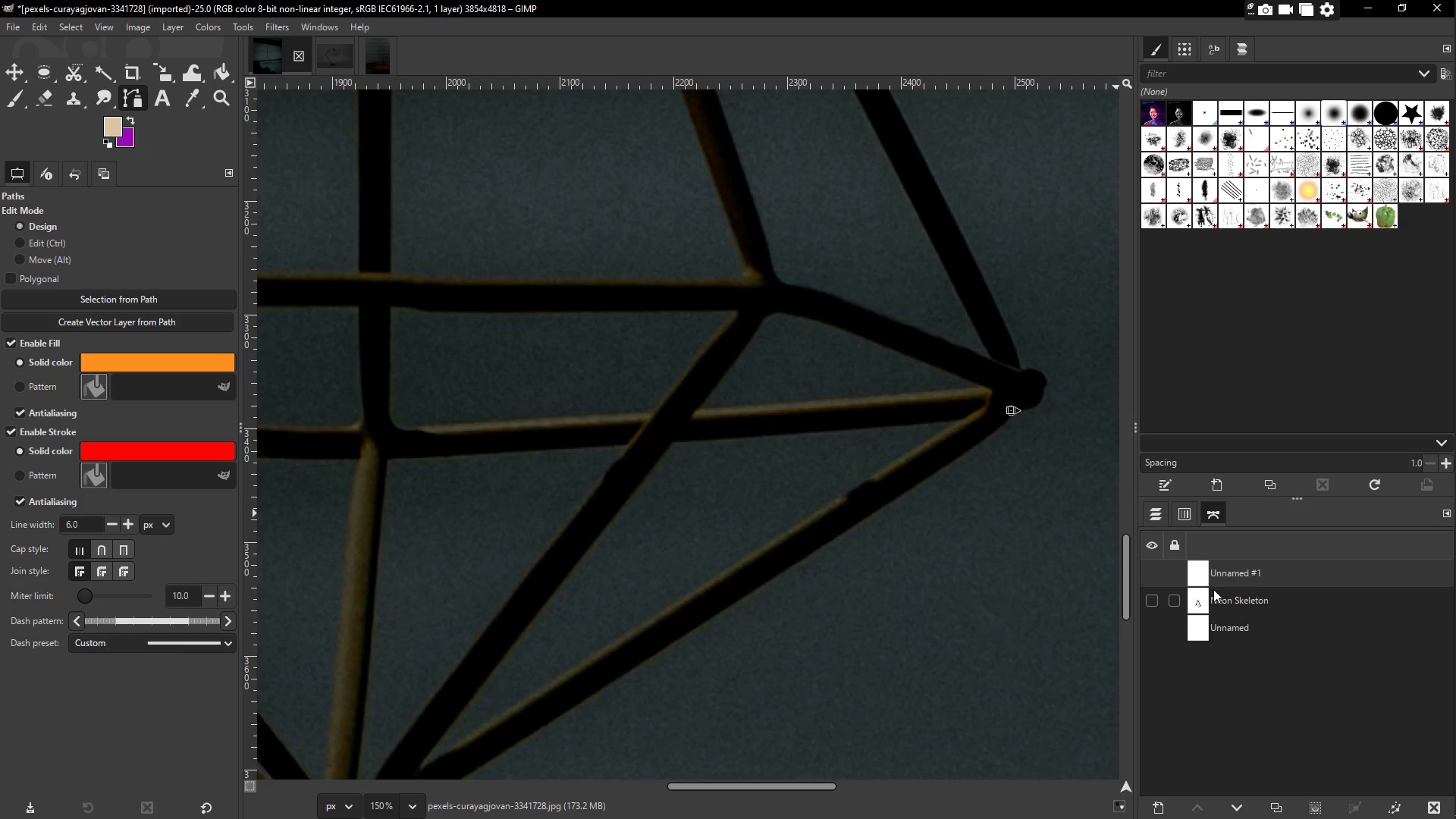 
key(Control+ControlLeft)
 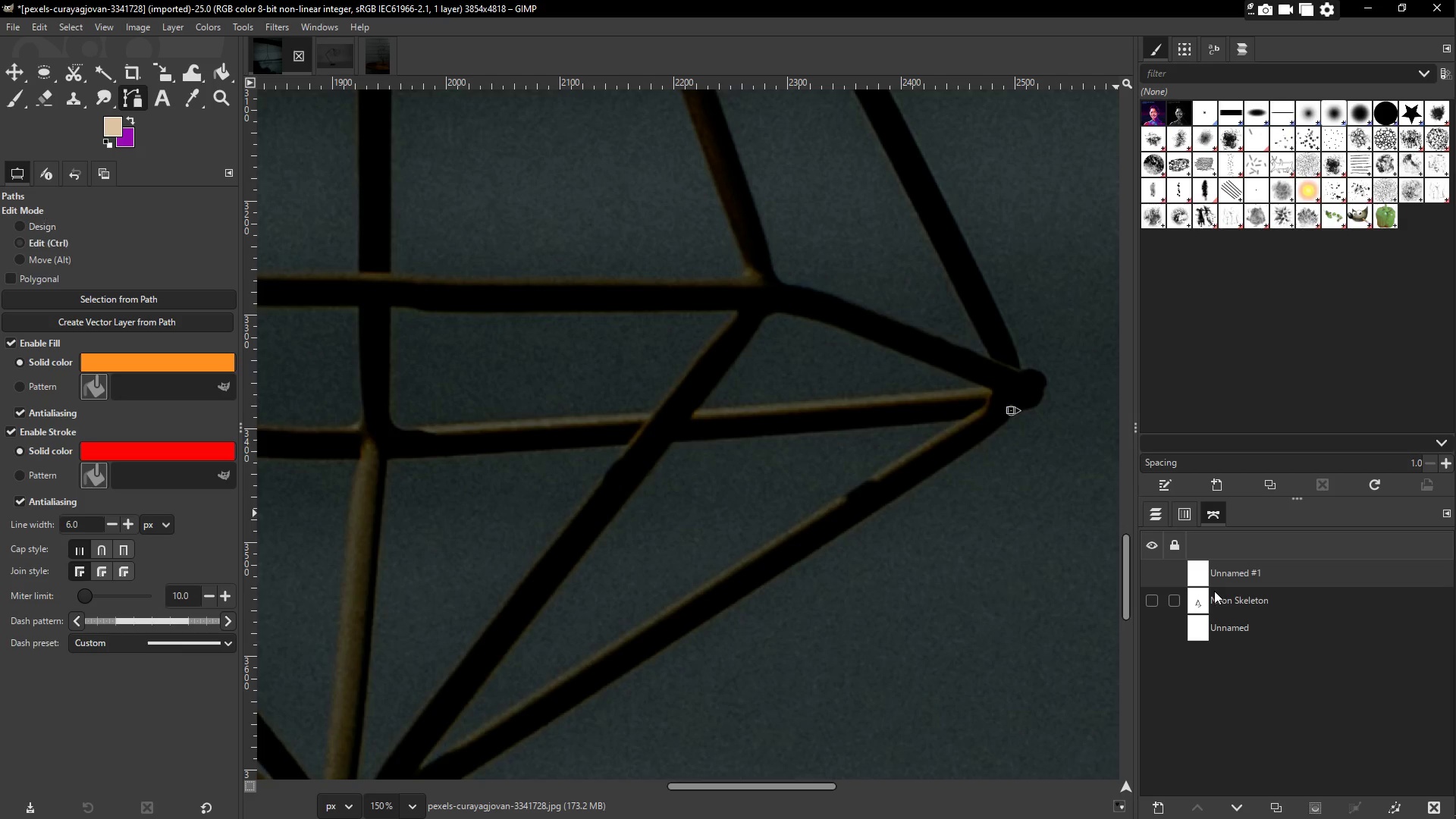 
key(Control+Z)
 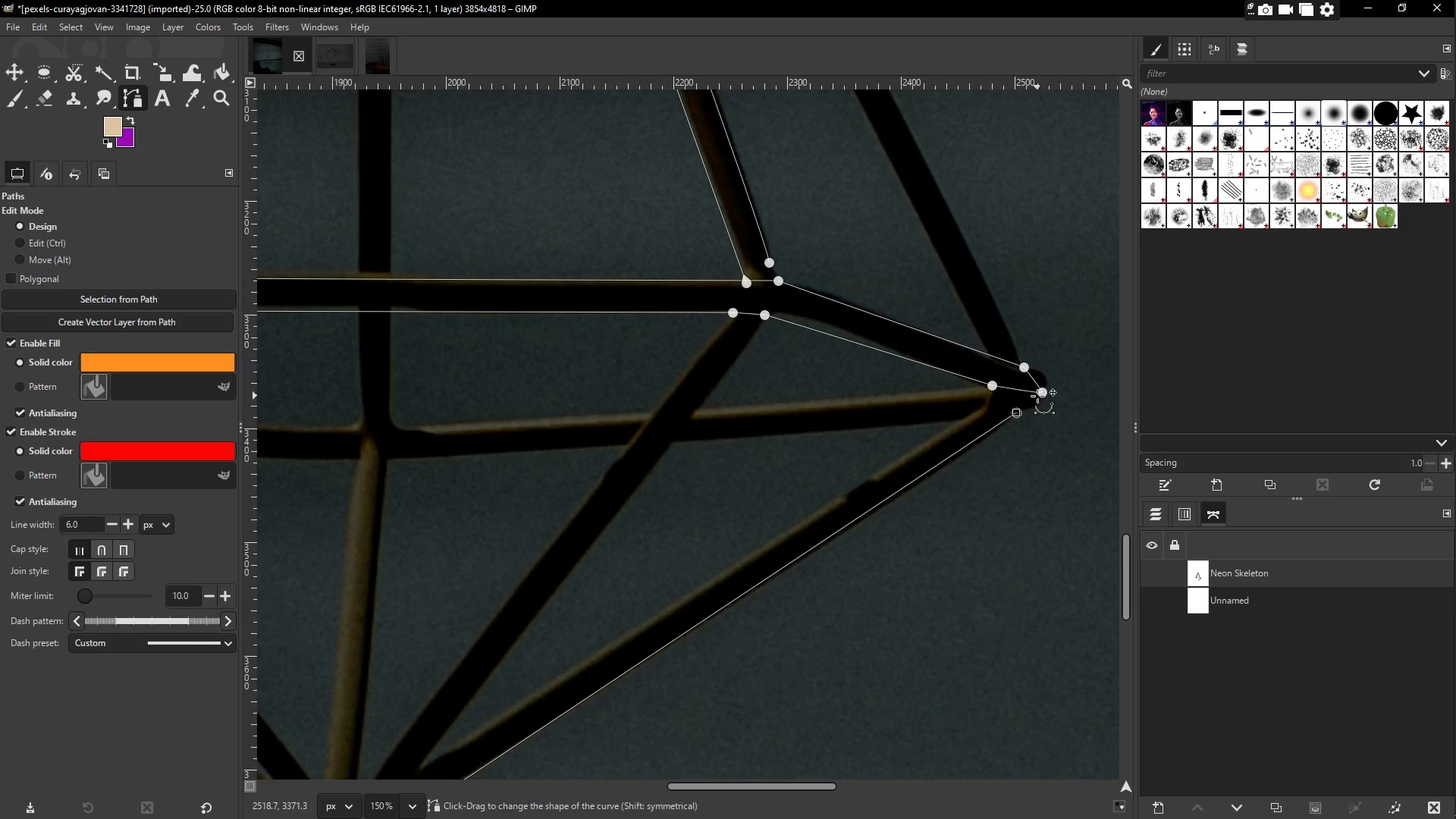 
left_click([990, 397])
 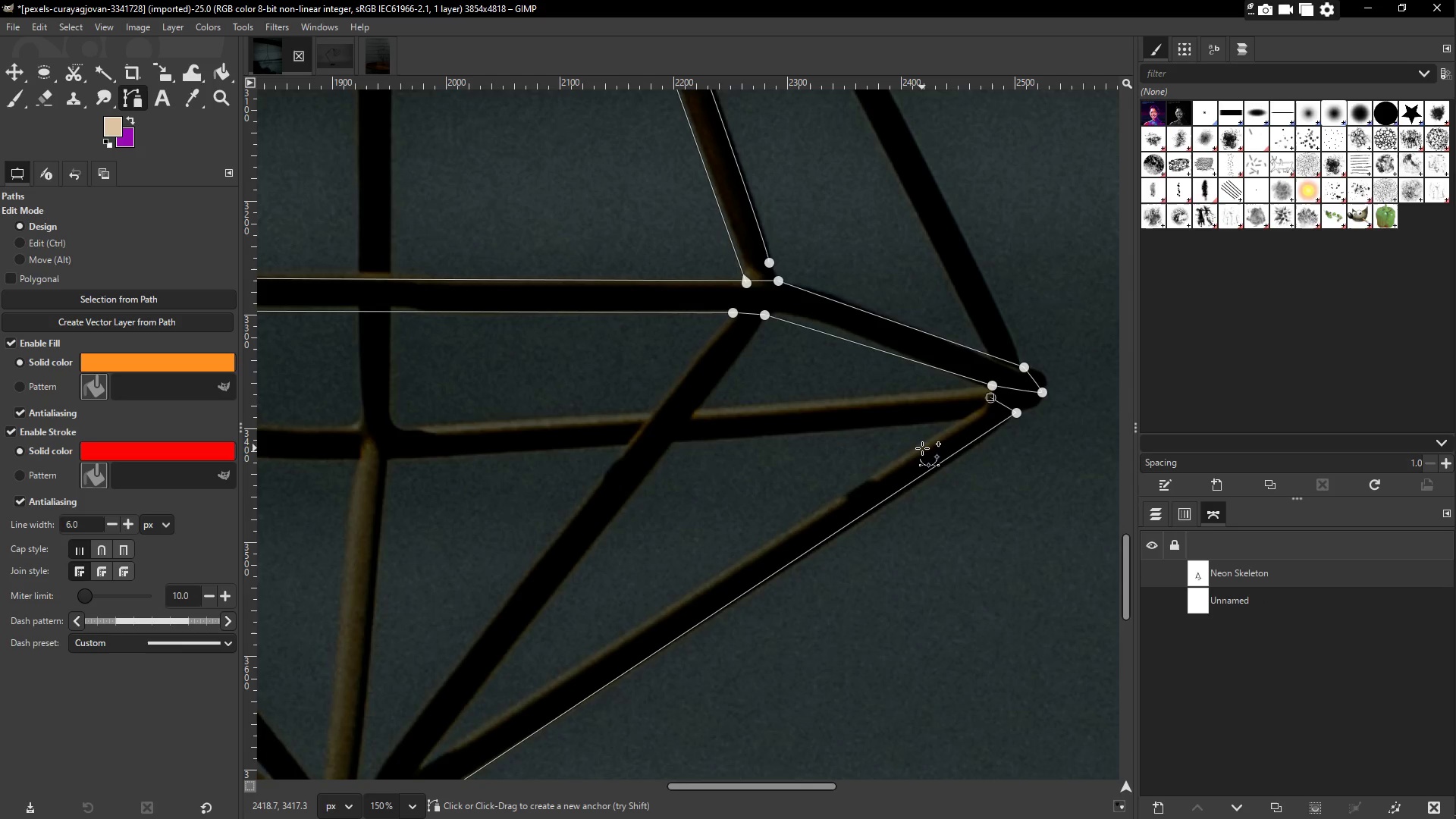 
left_click([919, 448])
 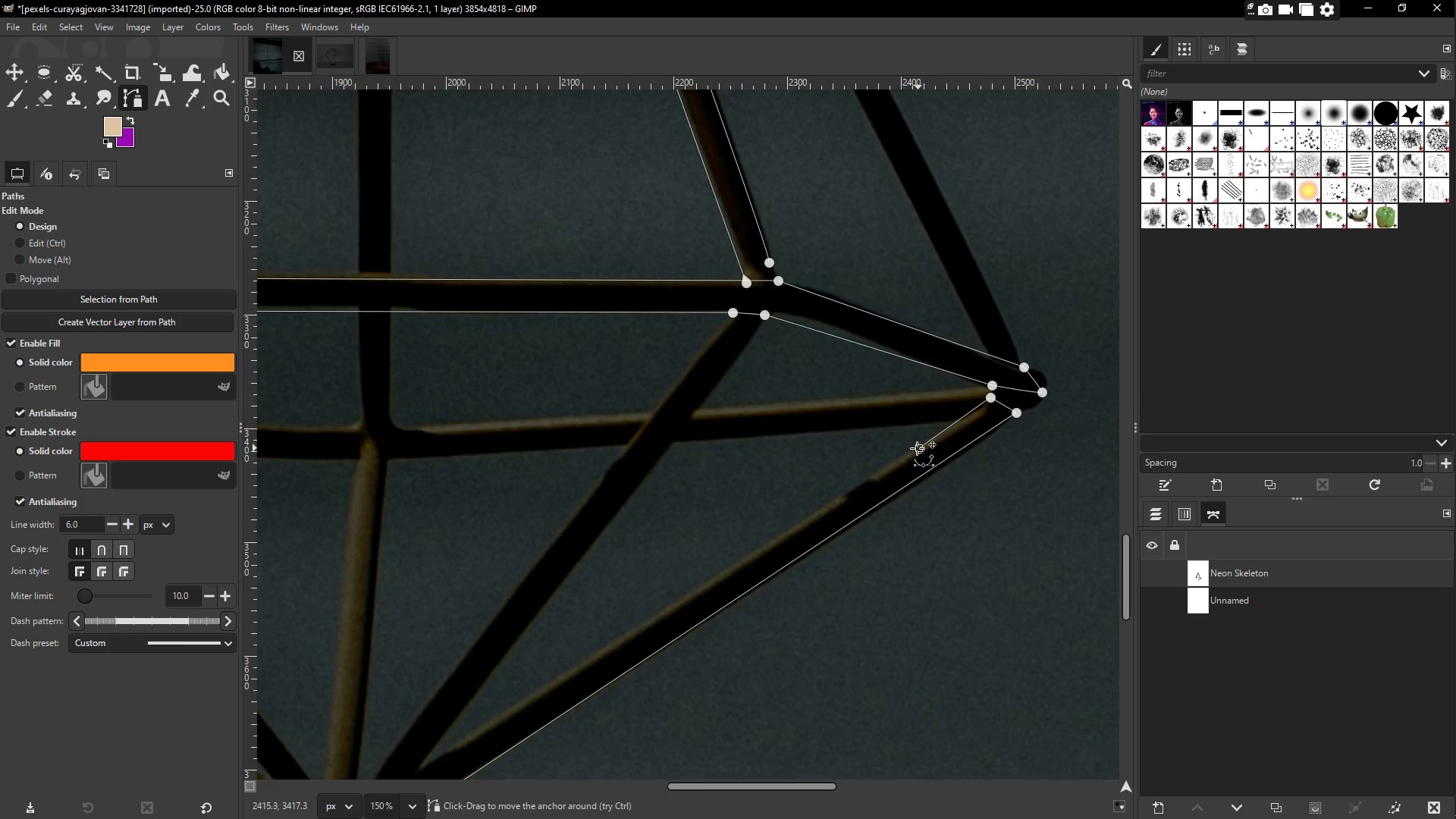 
hold_key(key=Space, duration=0.77)
 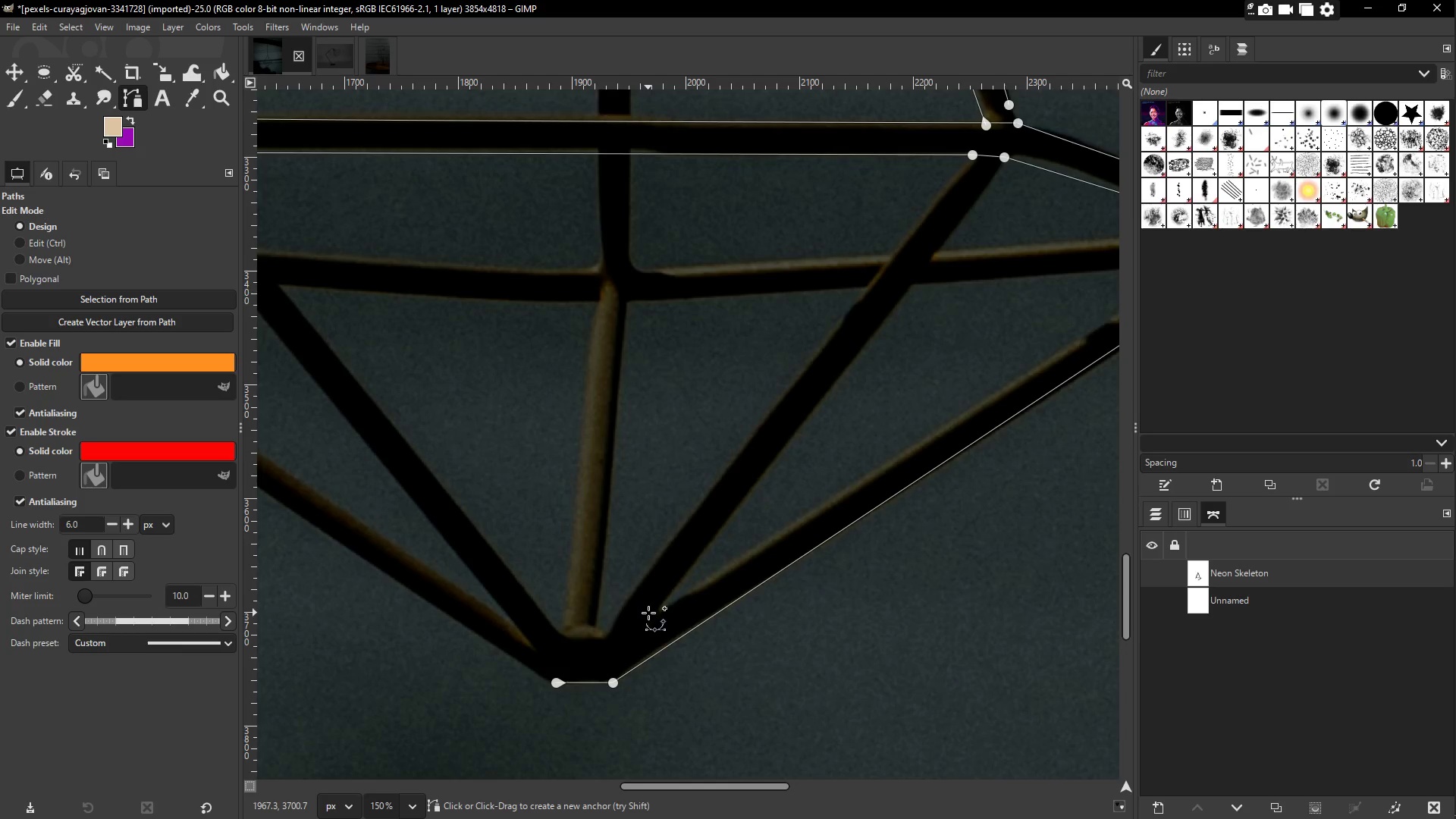 
left_click_drag(start_coordinate=[737, 565], to_coordinate=[1107, 332])
 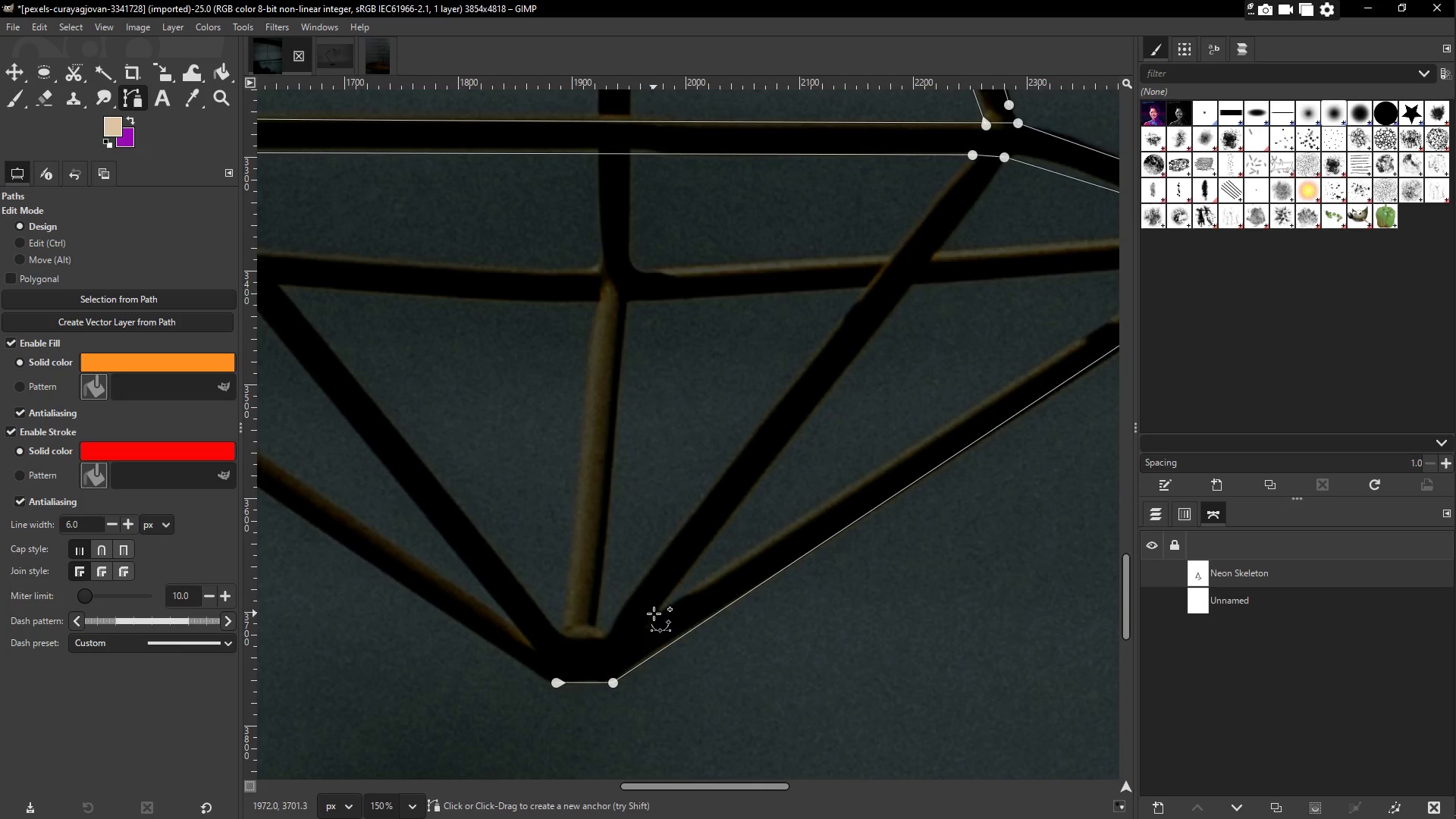 
left_click([660, 613])
 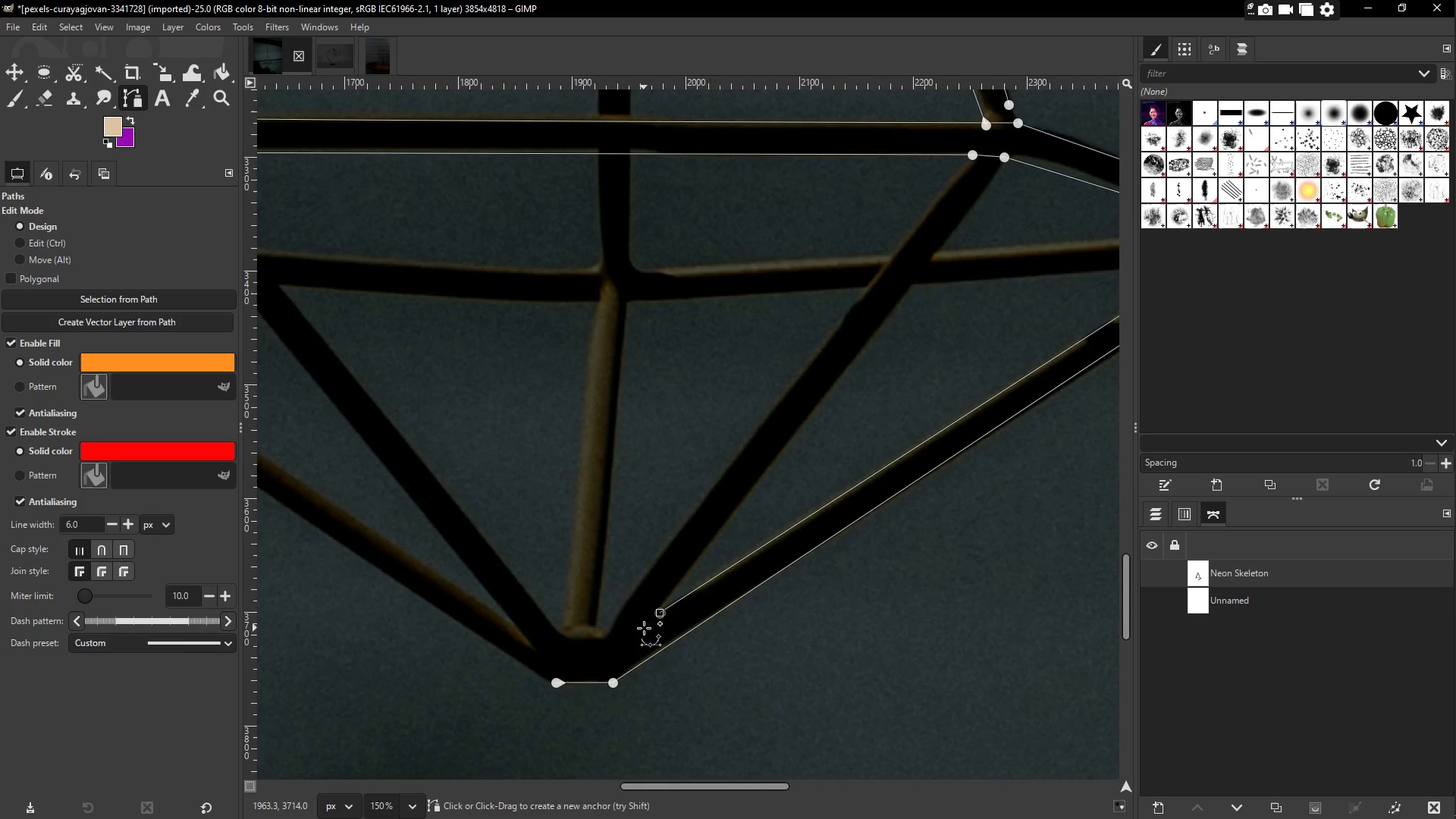 
left_click([645, 626])
 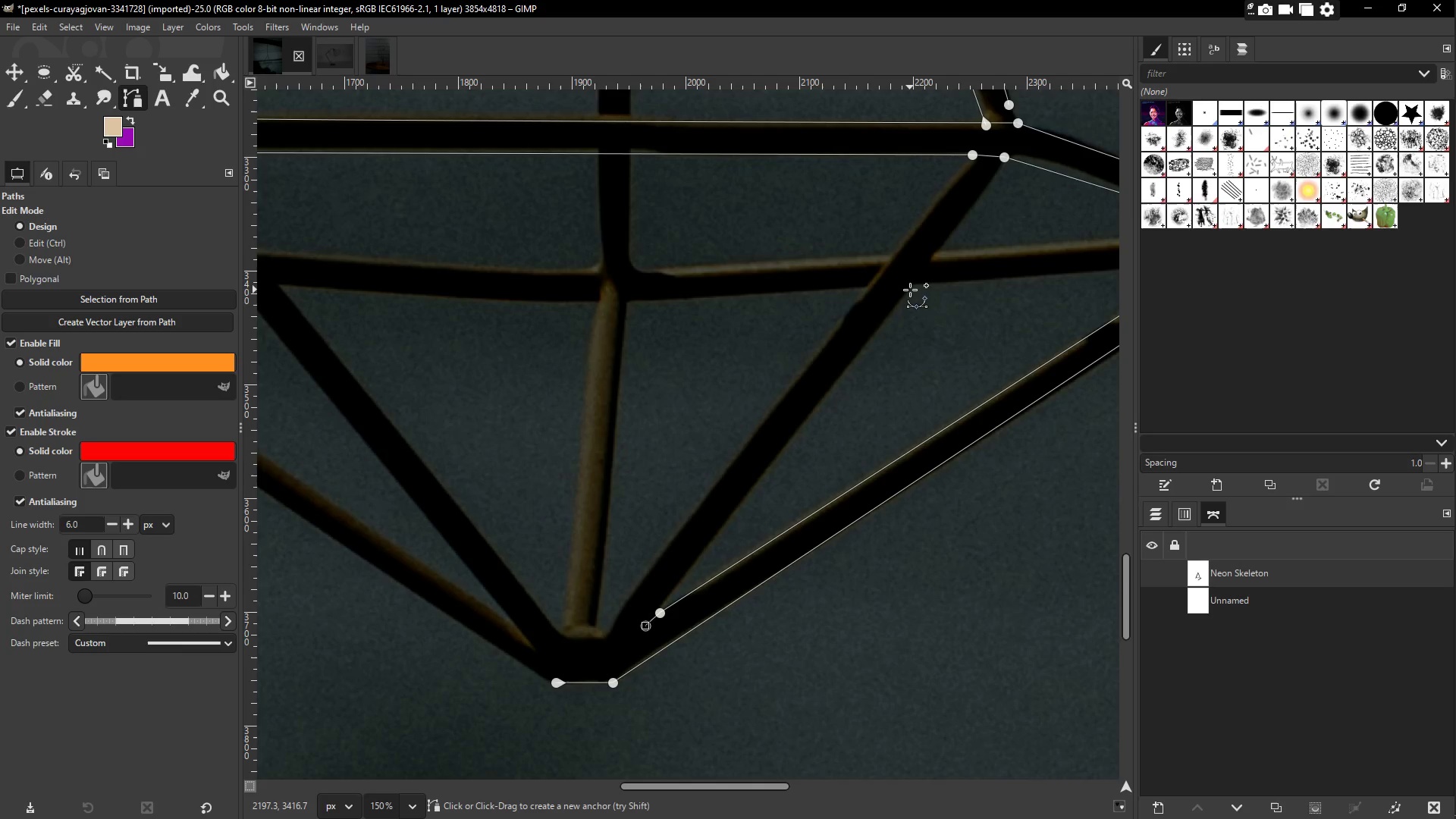 
hold_key(key=Space, duration=0.69)
 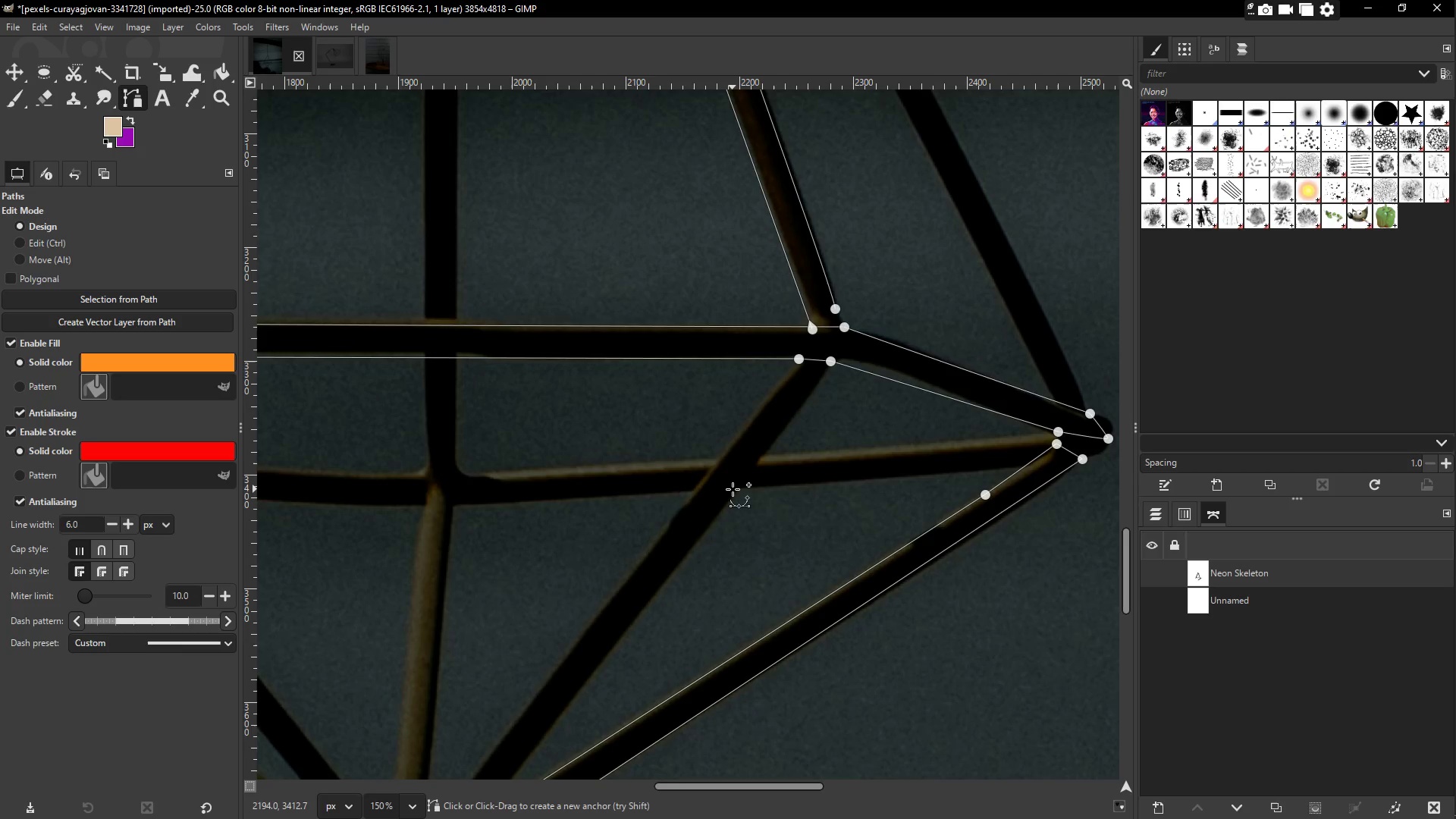 
left_click_drag(start_coordinate=[852, 321], to_coordinate=[744, 463])
 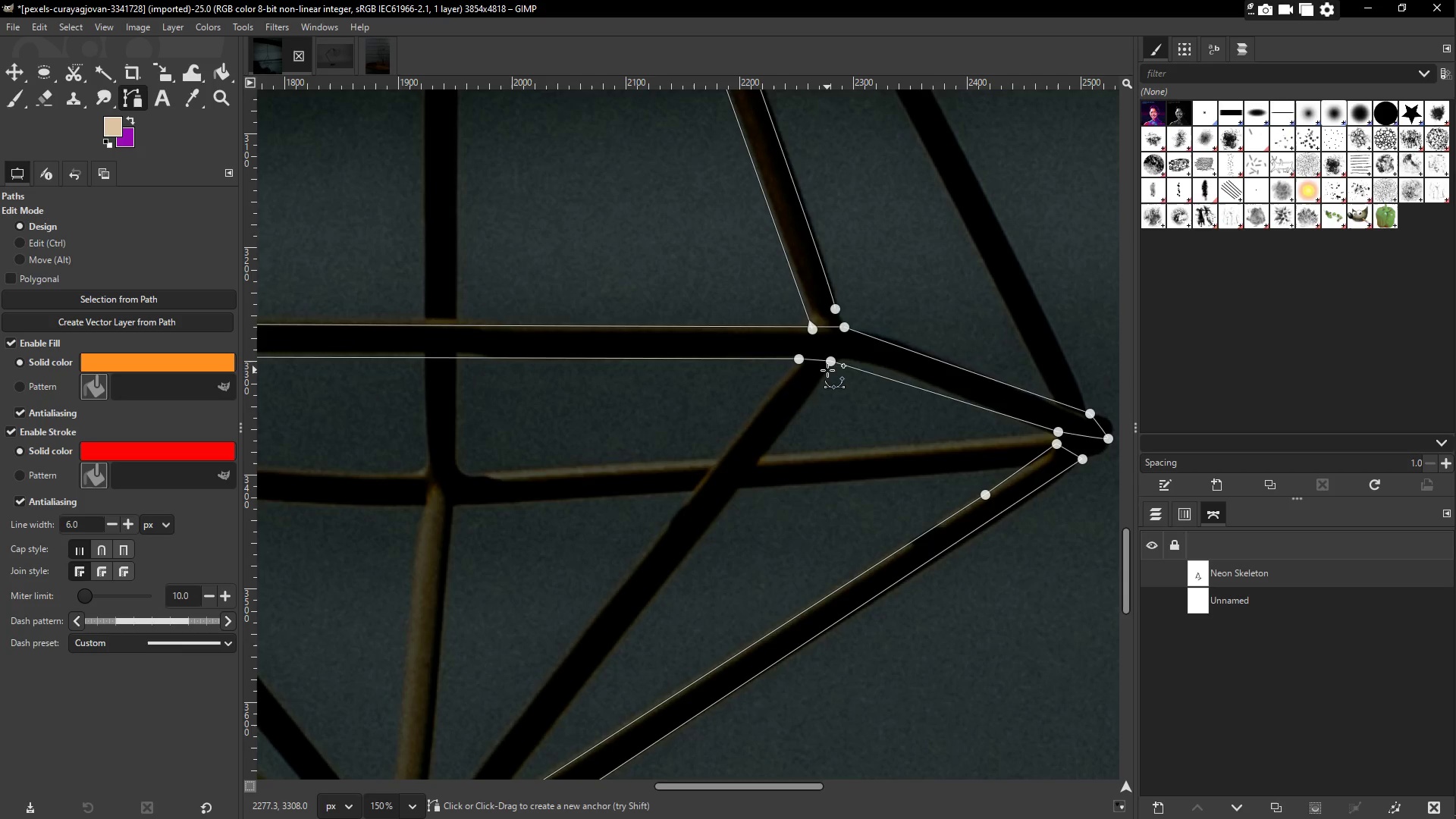 
left_click([830, 368])
 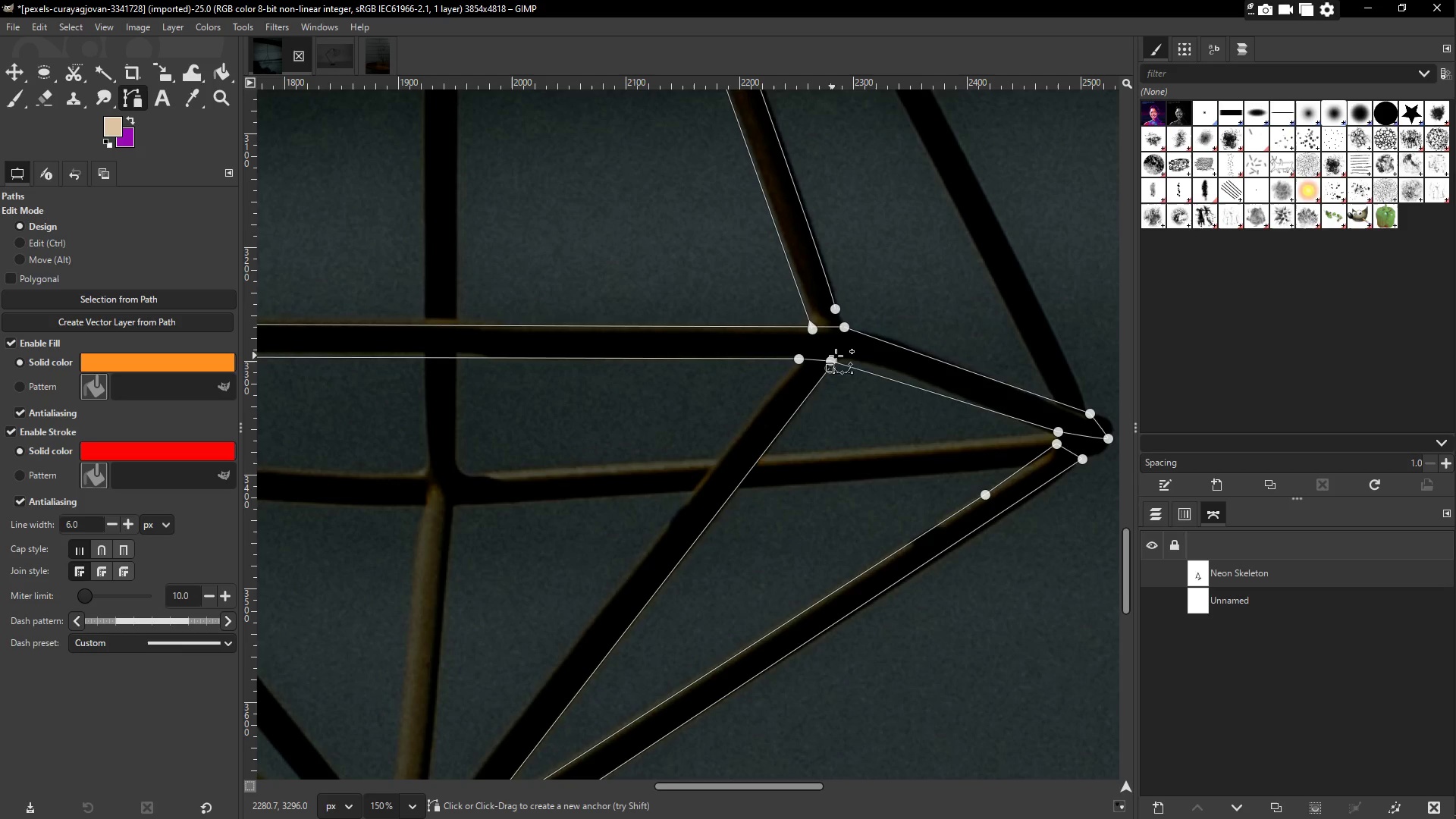 
left_click([843, 349])
 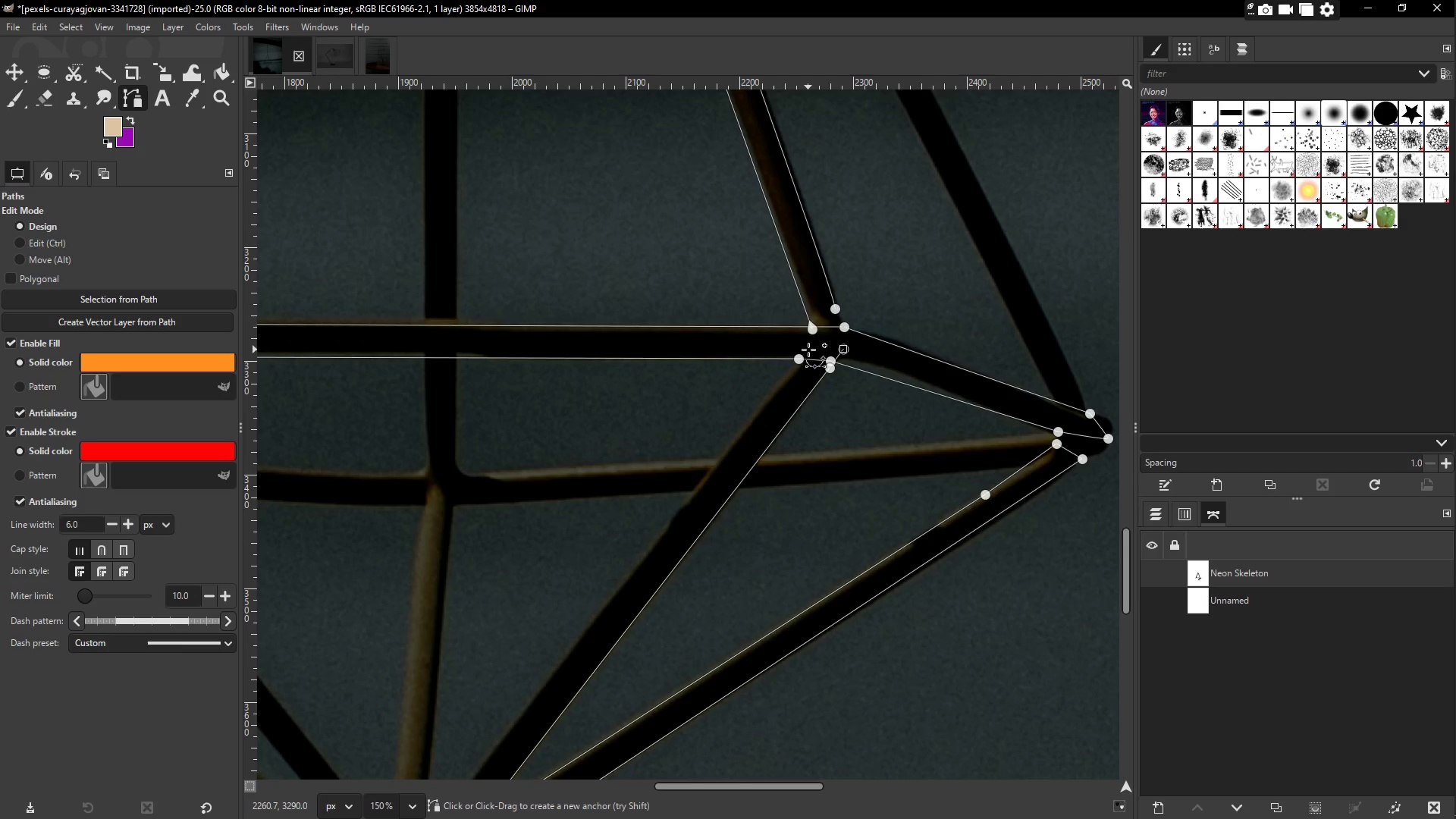 
left_click([807, 349])
 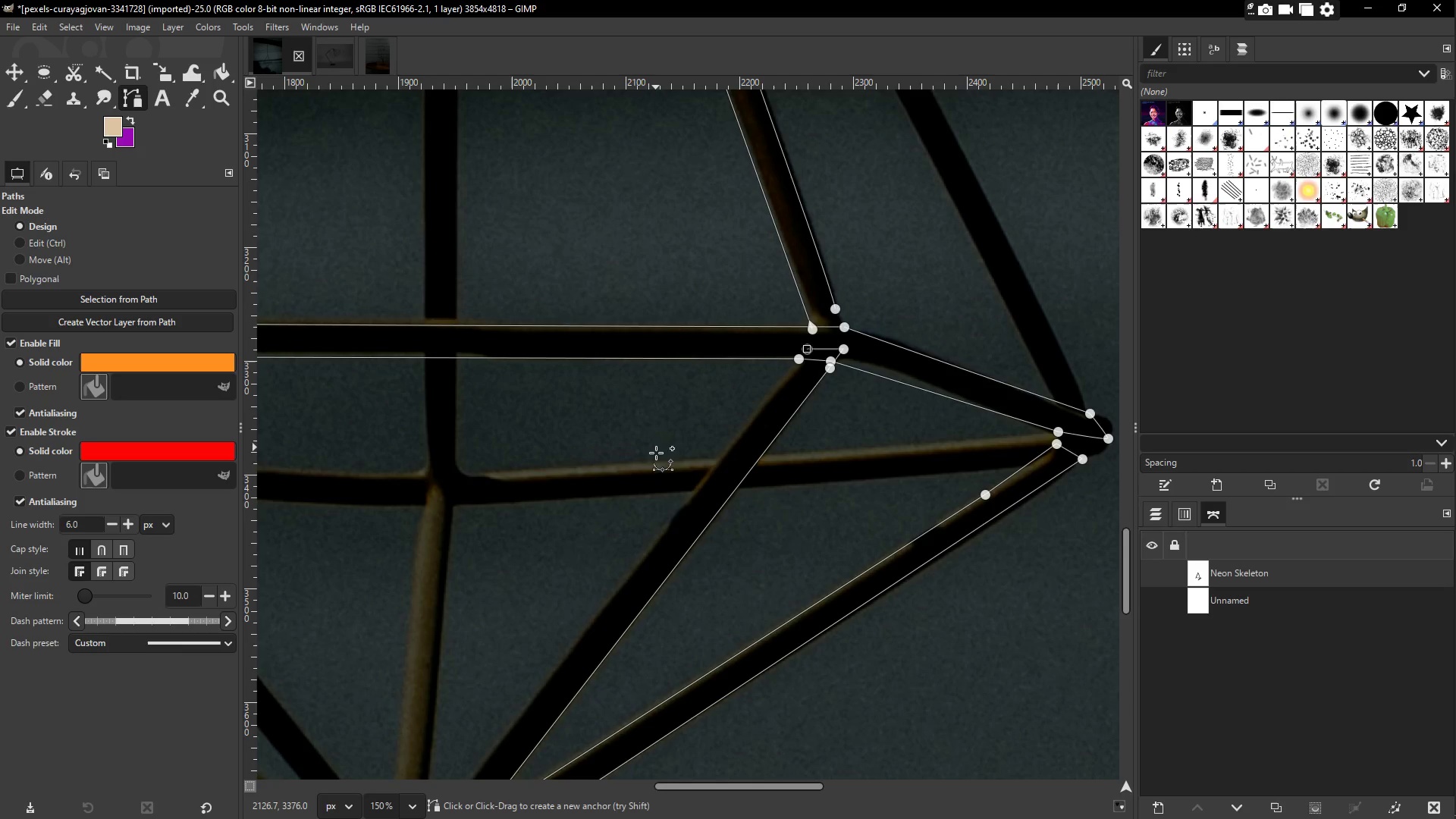 
hold_key(key=Space, duration=0.45)
 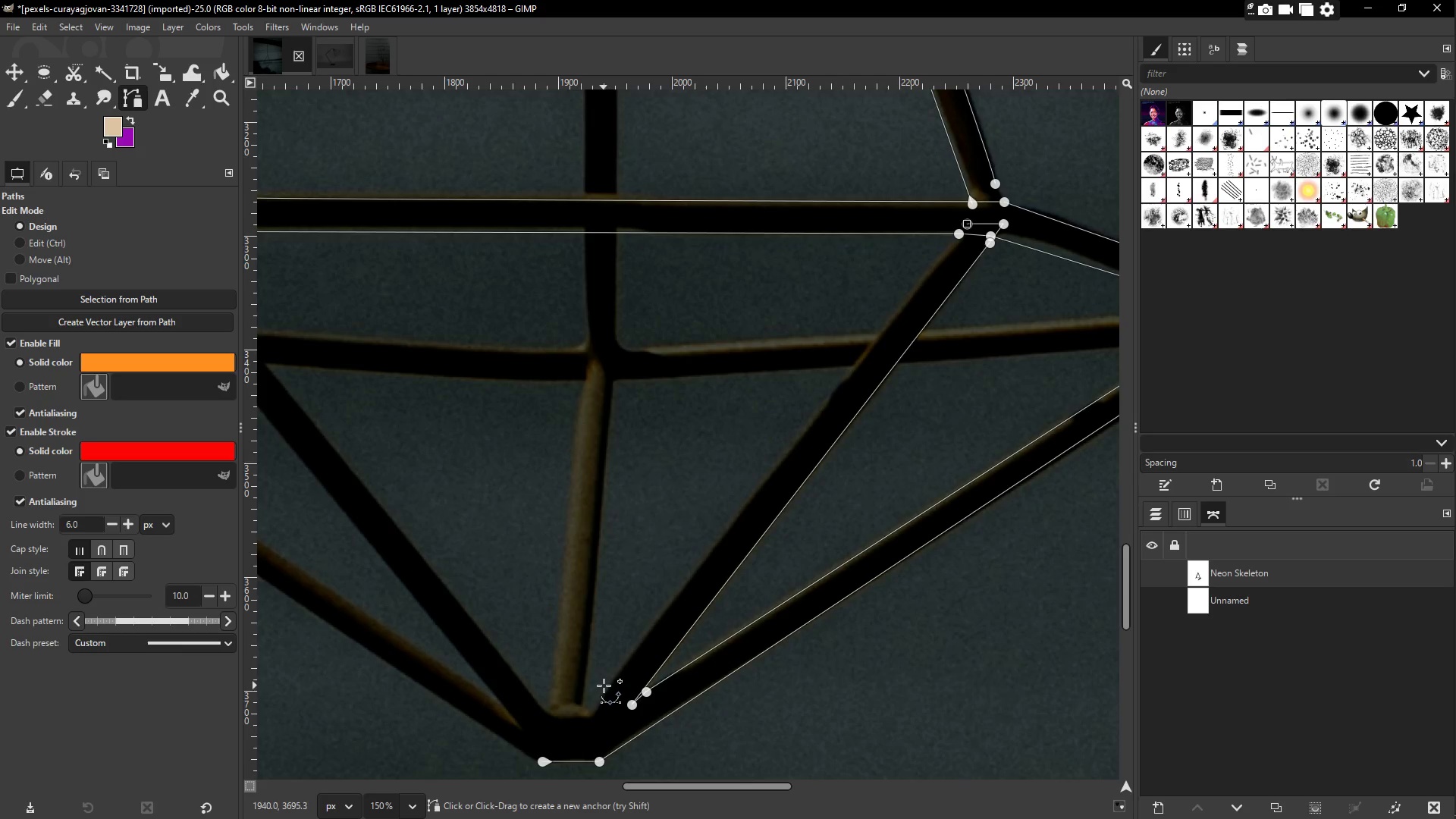 
left_click_drag(start_coordinate=[673, 521], to_coordinate=[828, 398])
 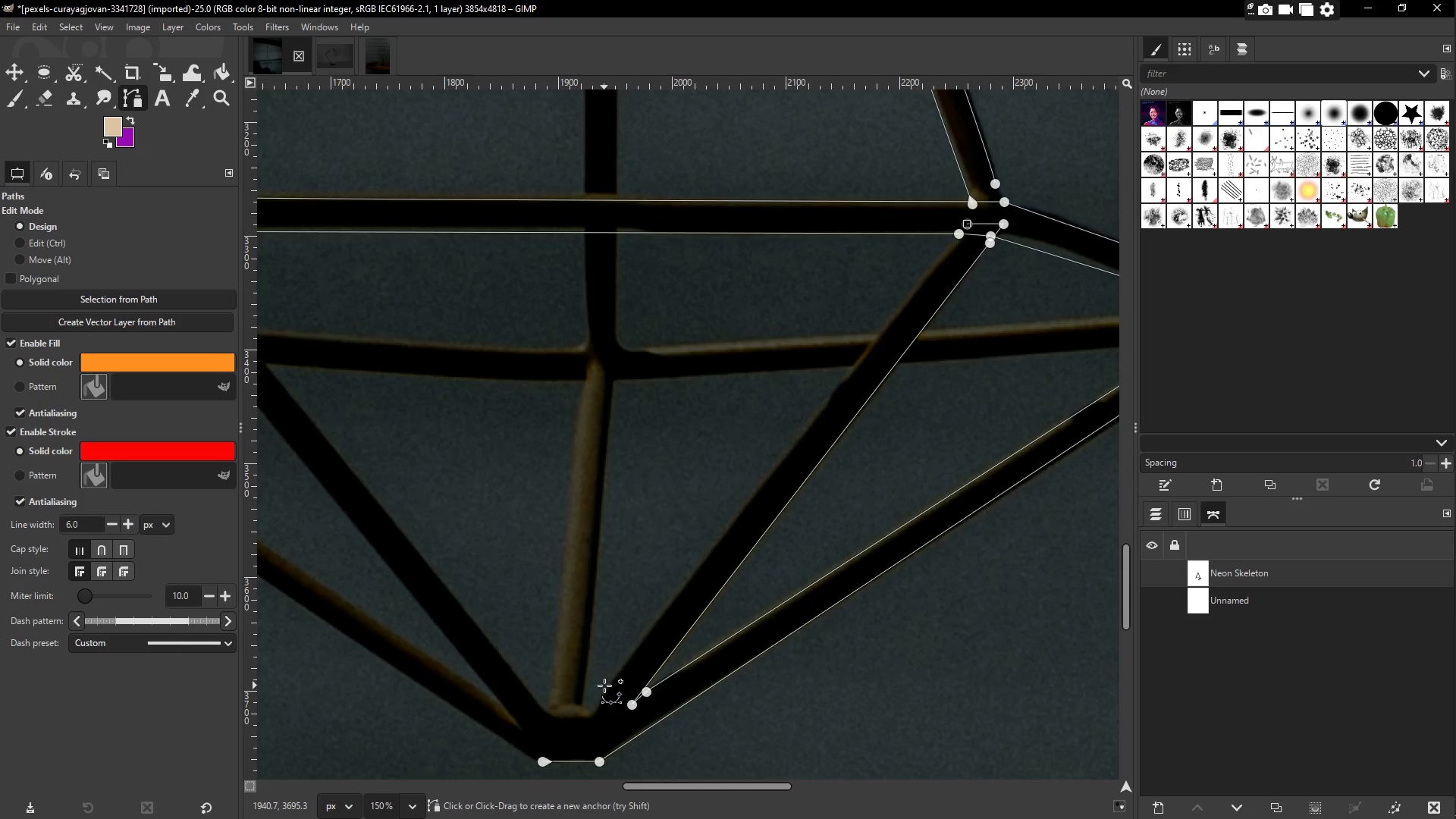 
left_click([609, 686])
 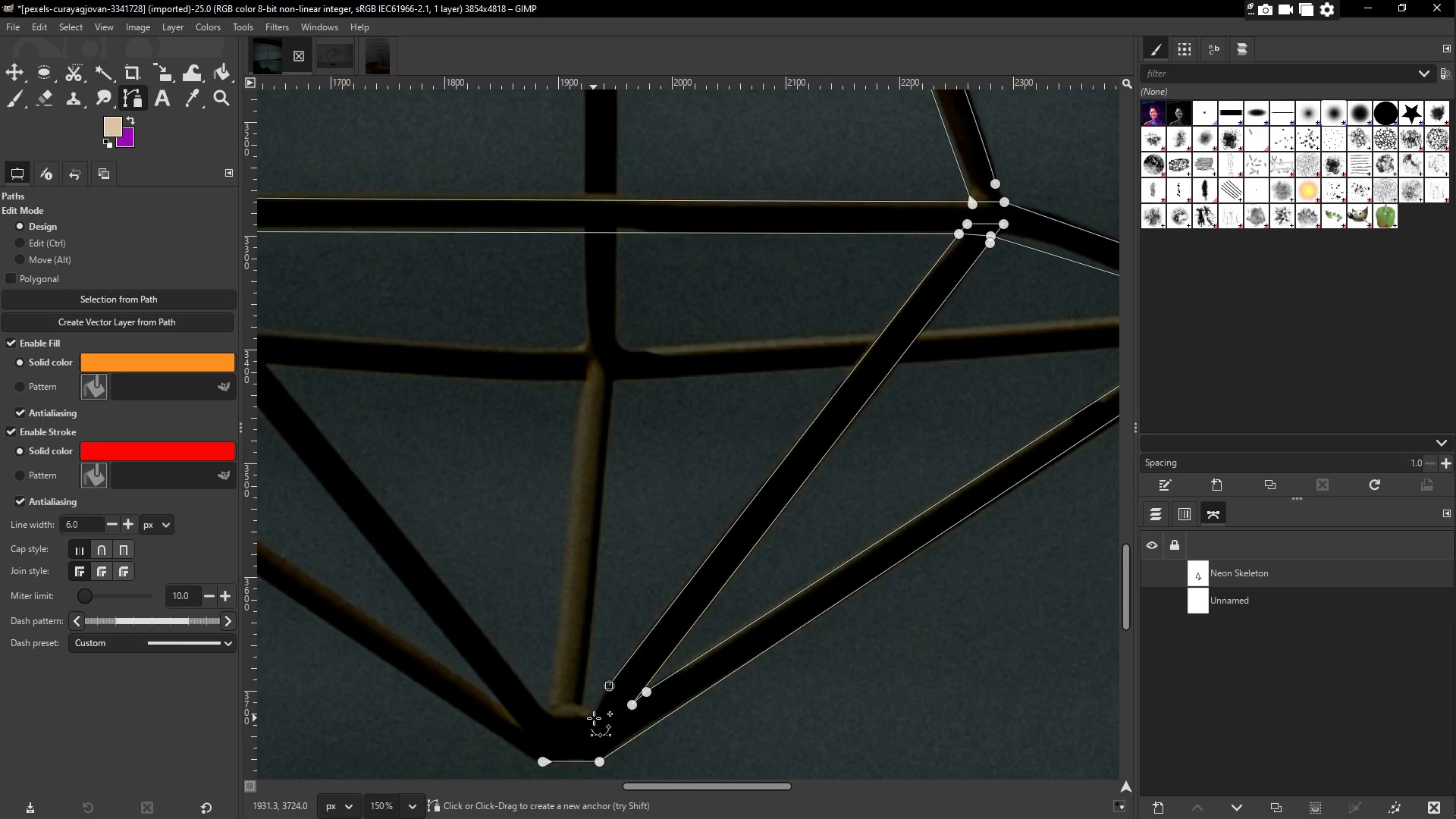 
left_click([595, 714])
 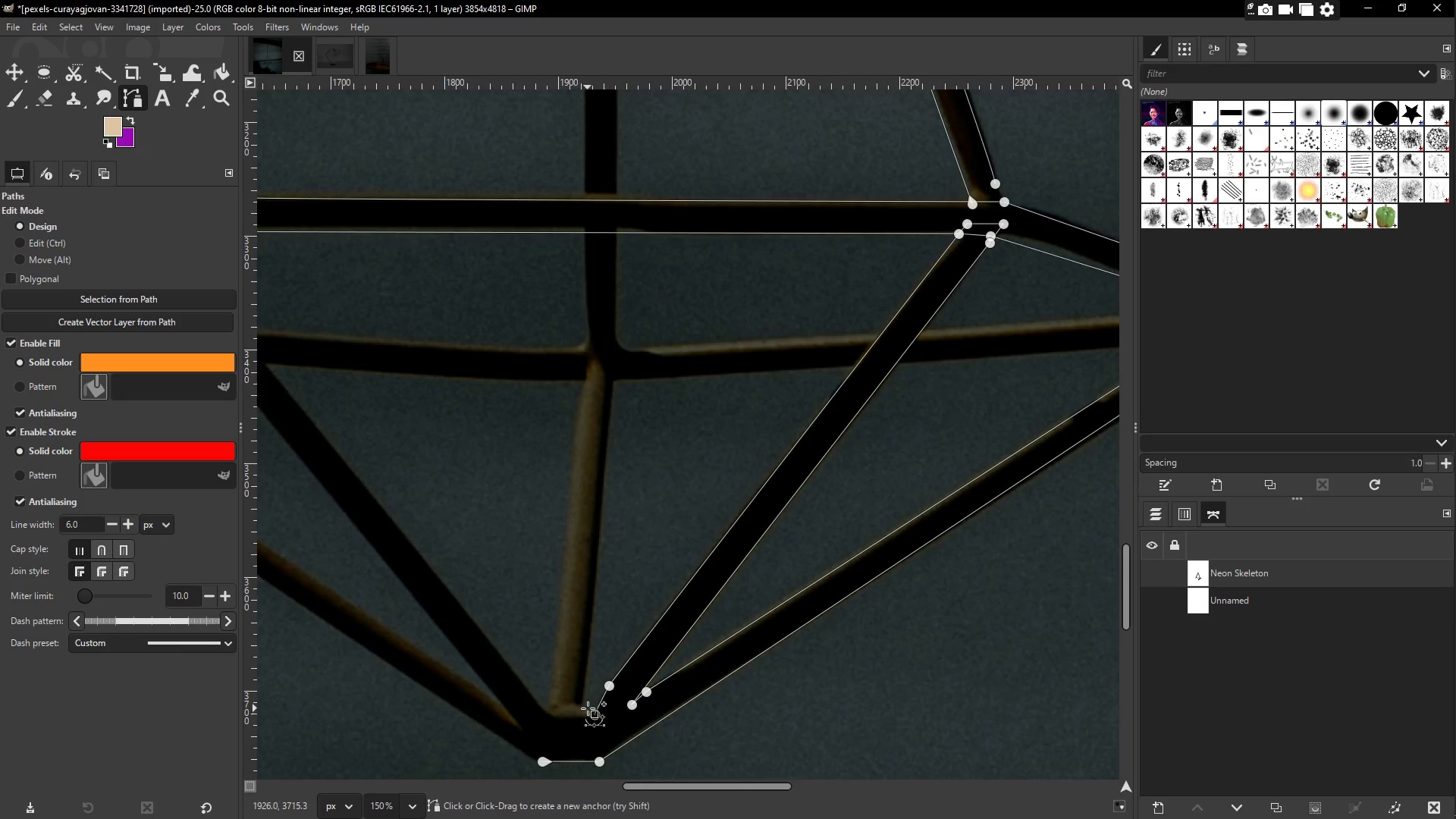 
left_click([581, 704])
 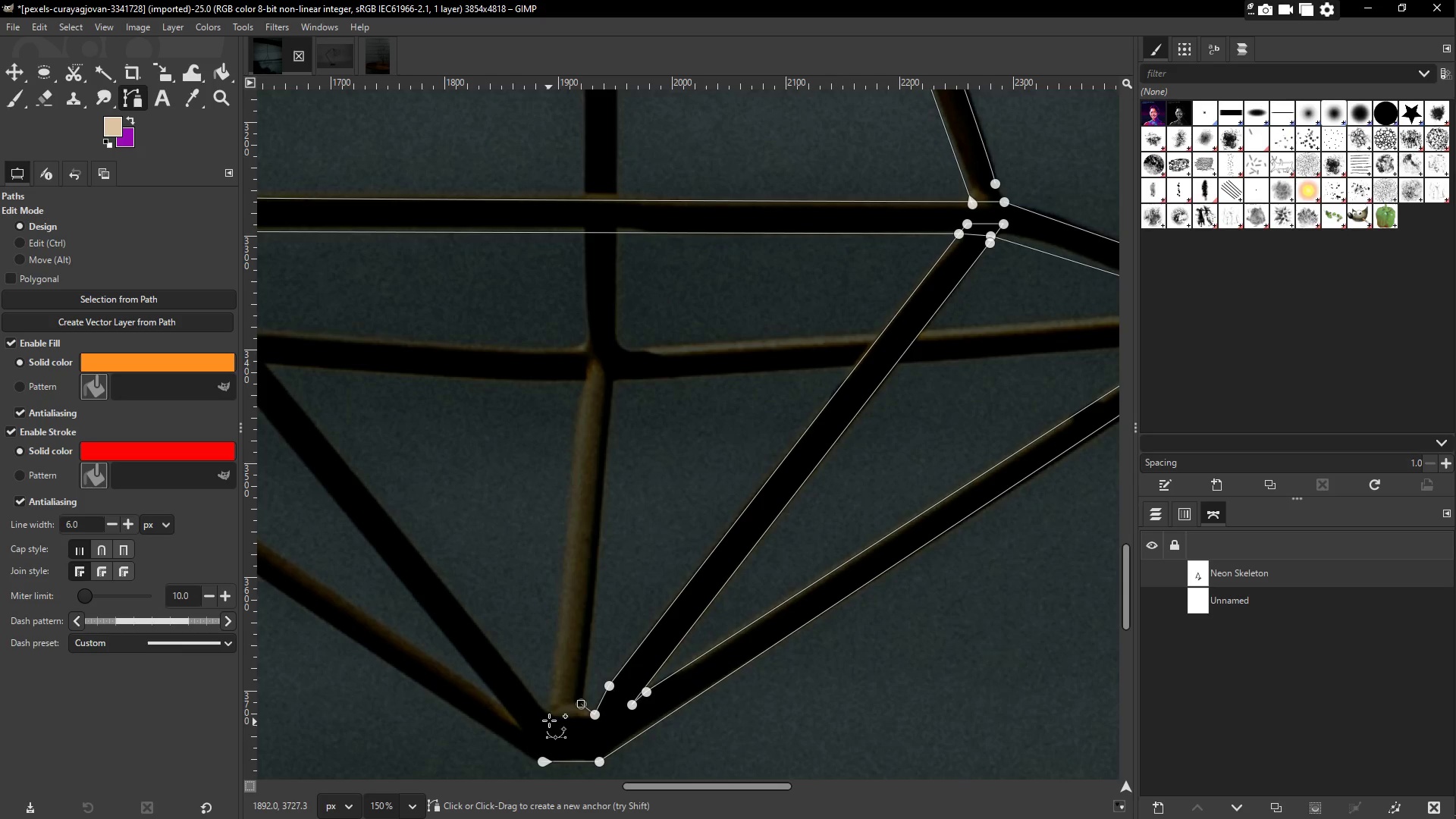 
left_click_drag(start_coordinate=[582, 704], to_coordinate=[552, 717])
 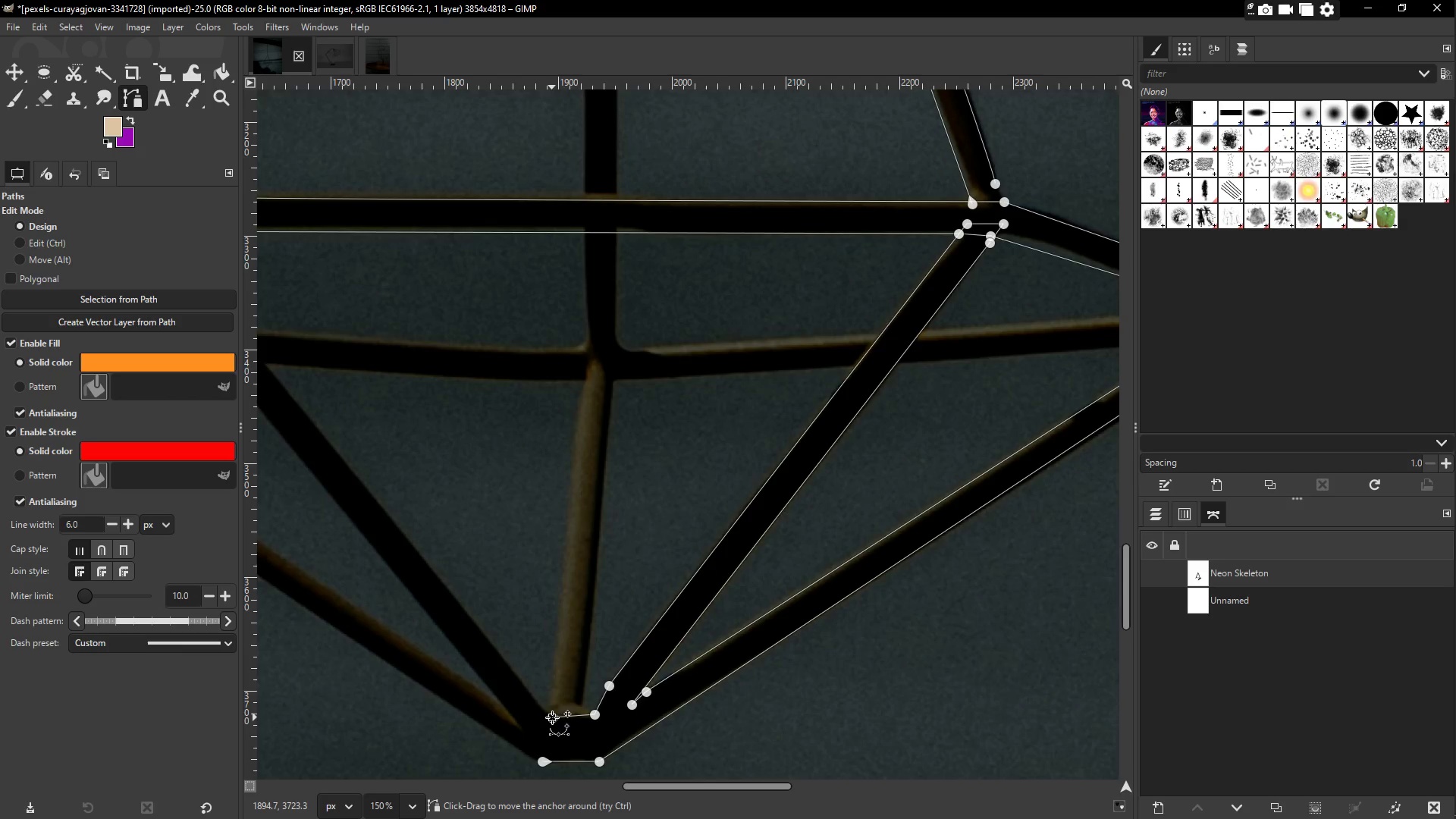 
hold_key(key=Space, duration=0.64)
 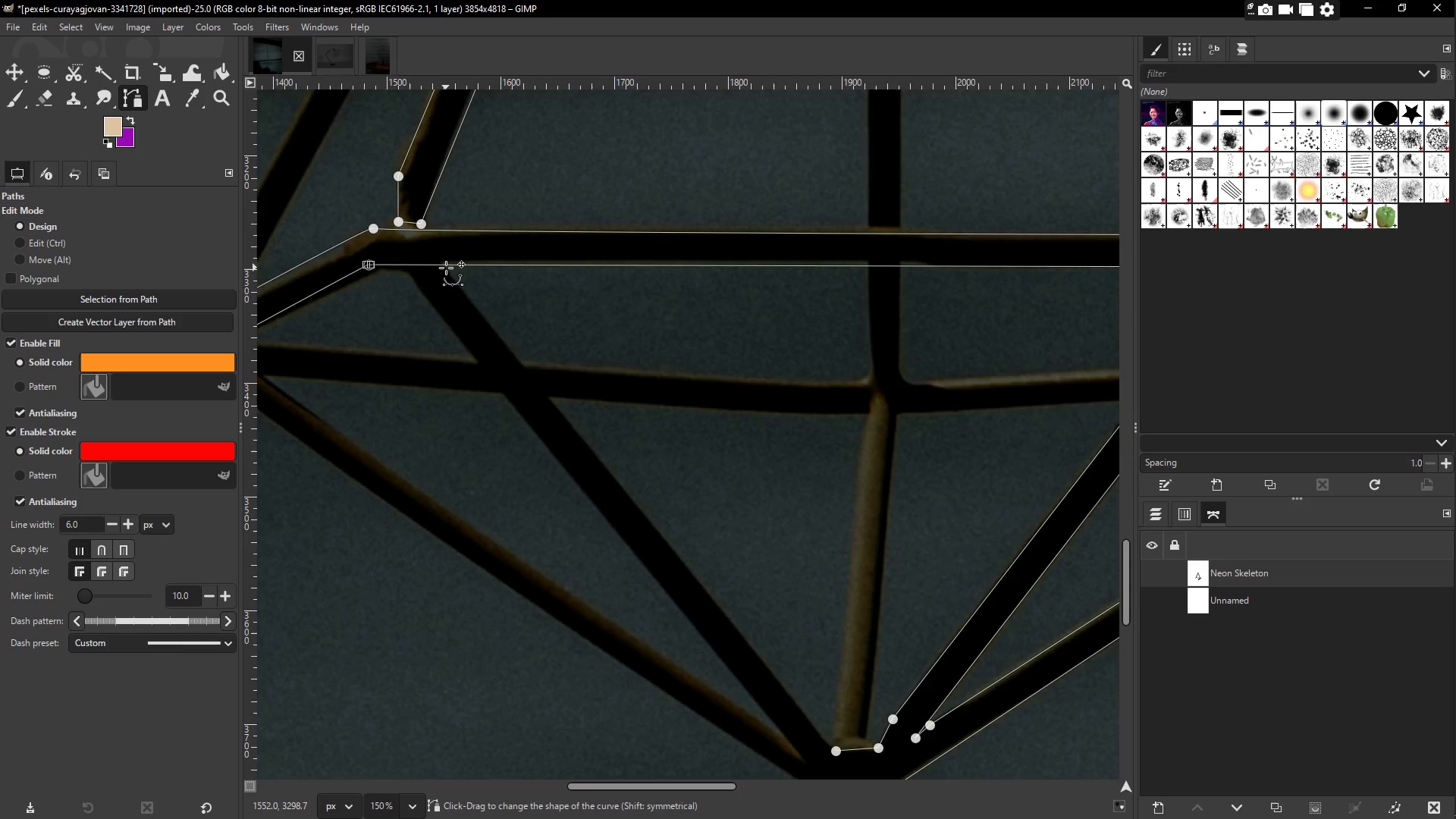 
left_click([446, 268])
 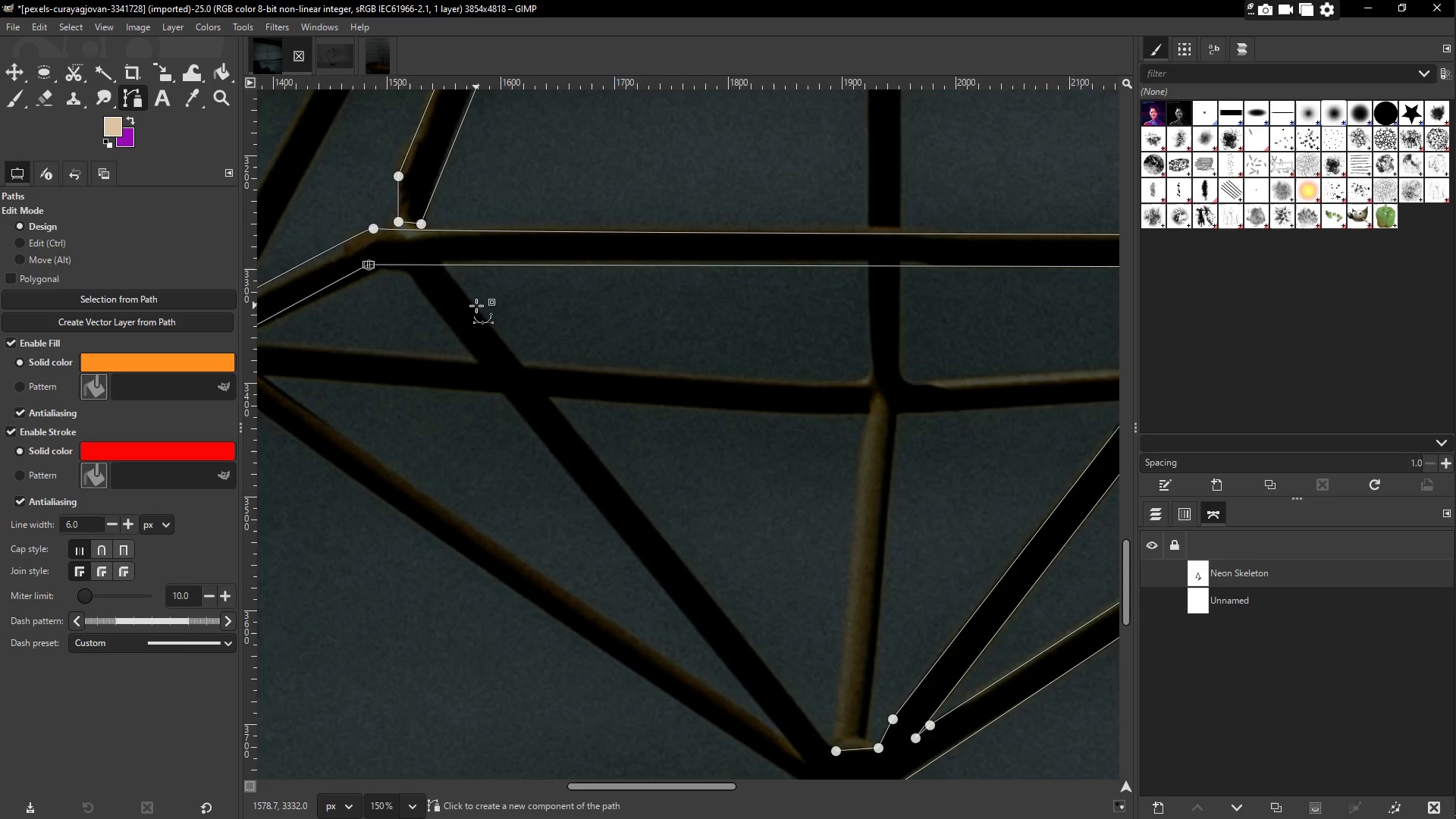 
left_click([476, 306])
 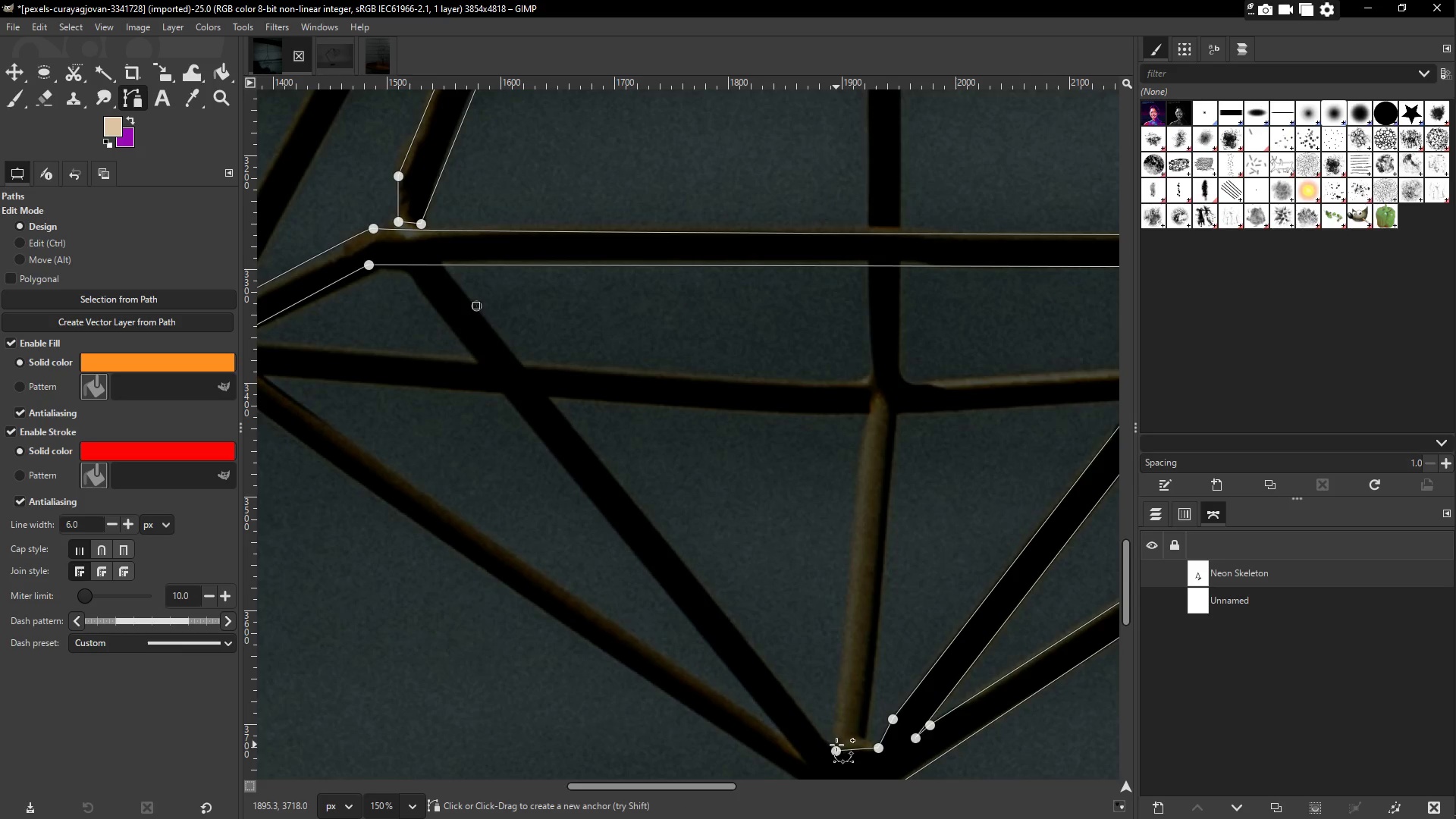 
left_click([836, 754])
 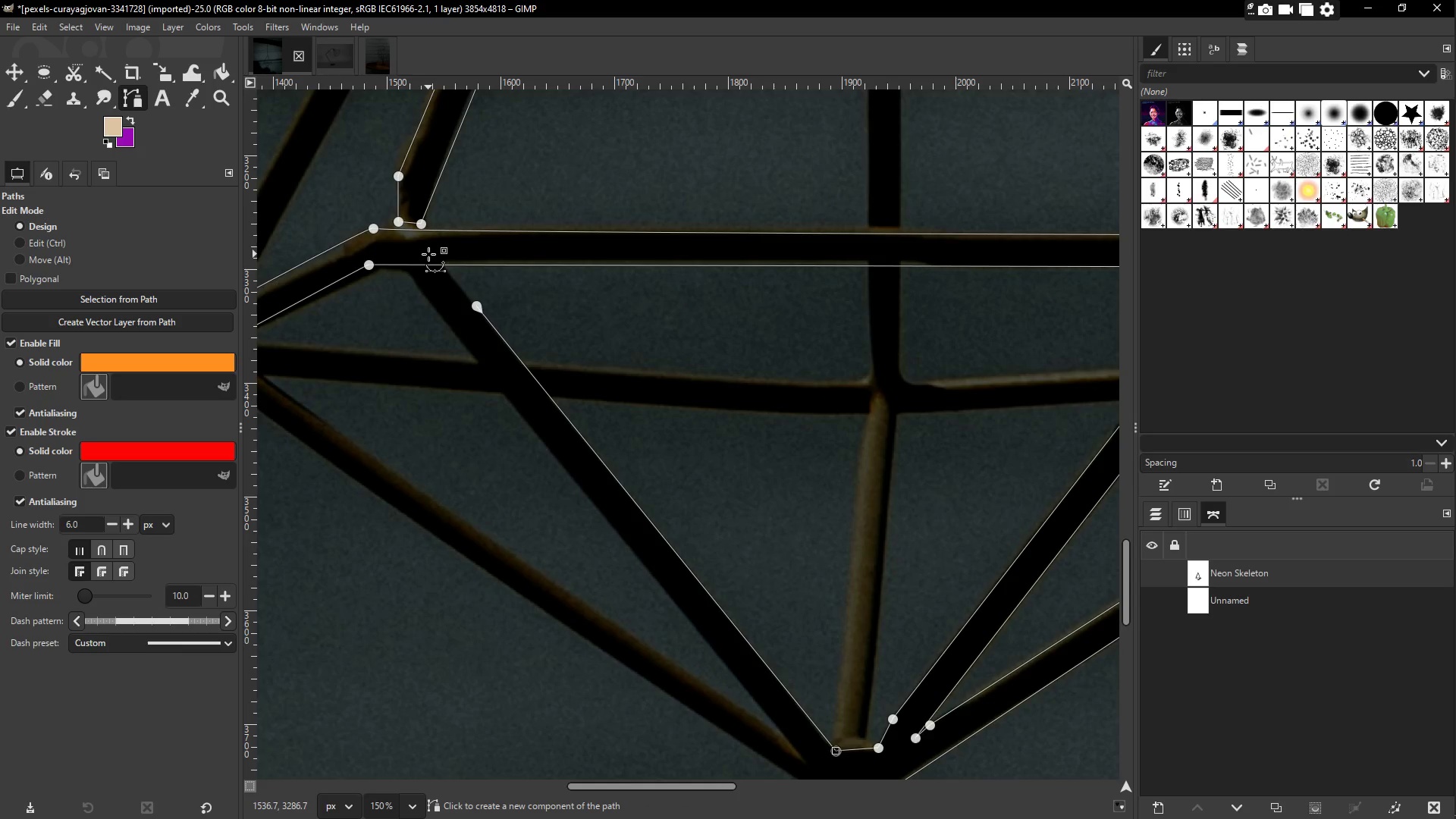 
left_click([430, 250])
 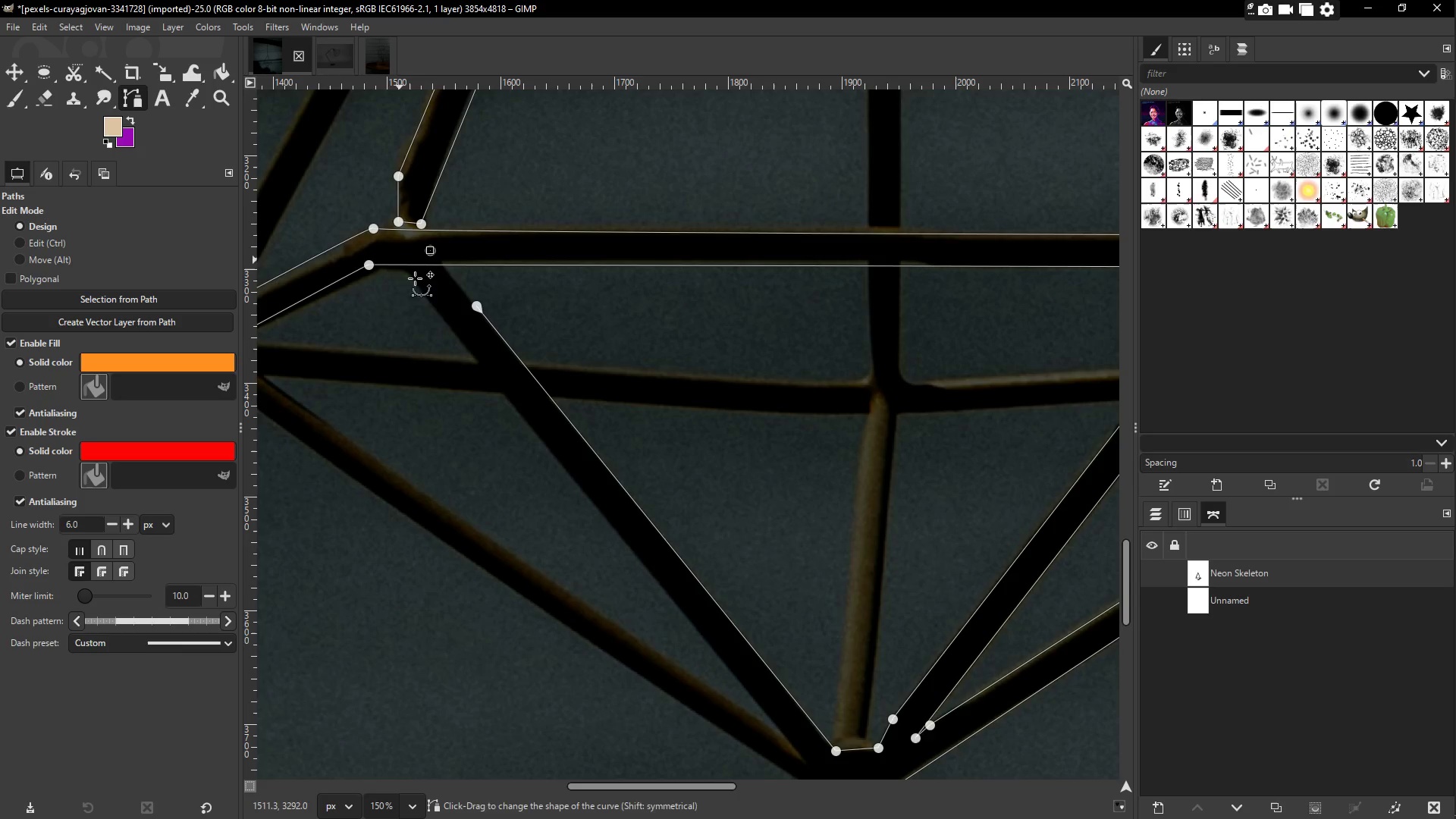 
key(Control+Z)
 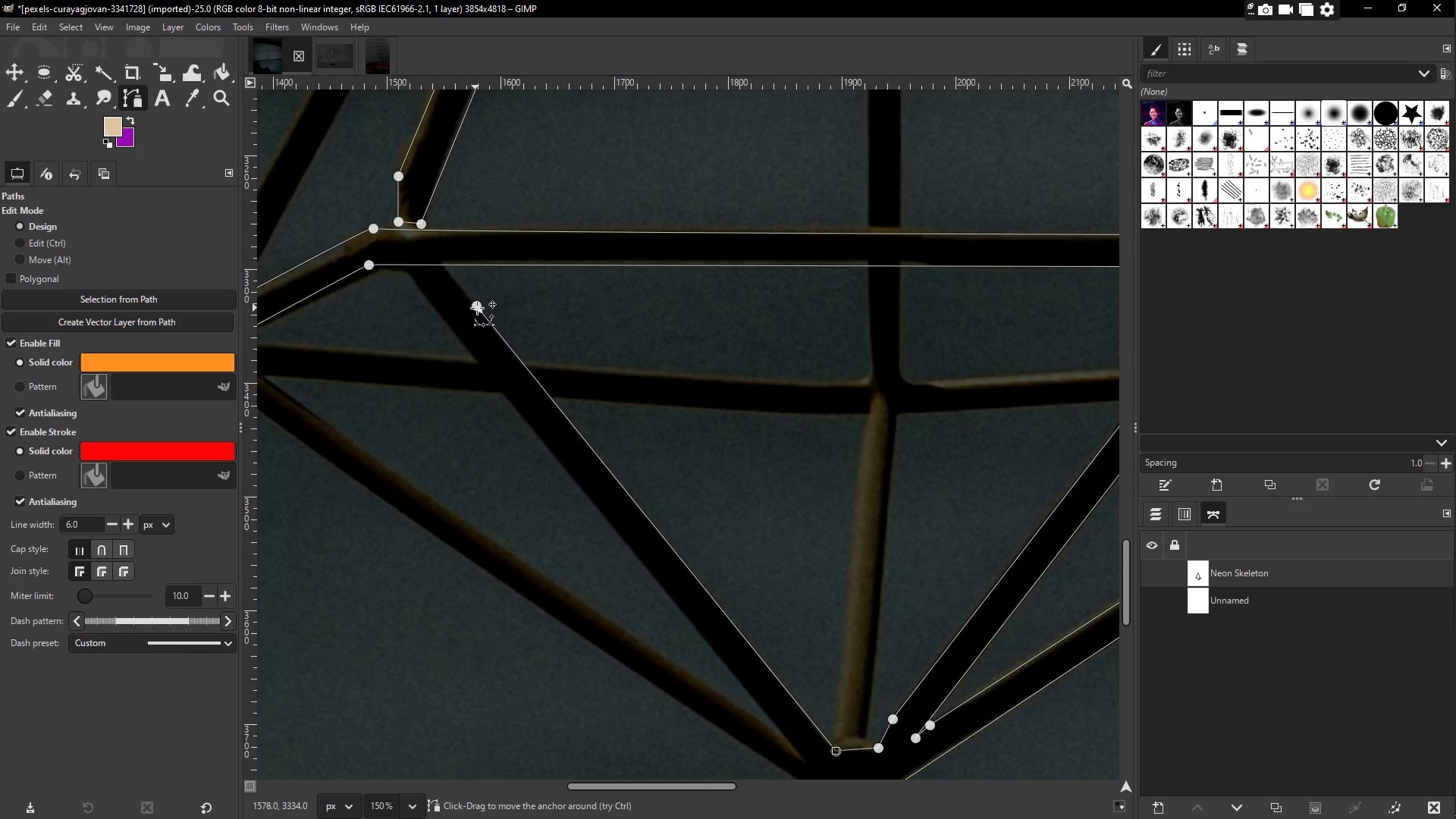 
left_click([479, 304])
 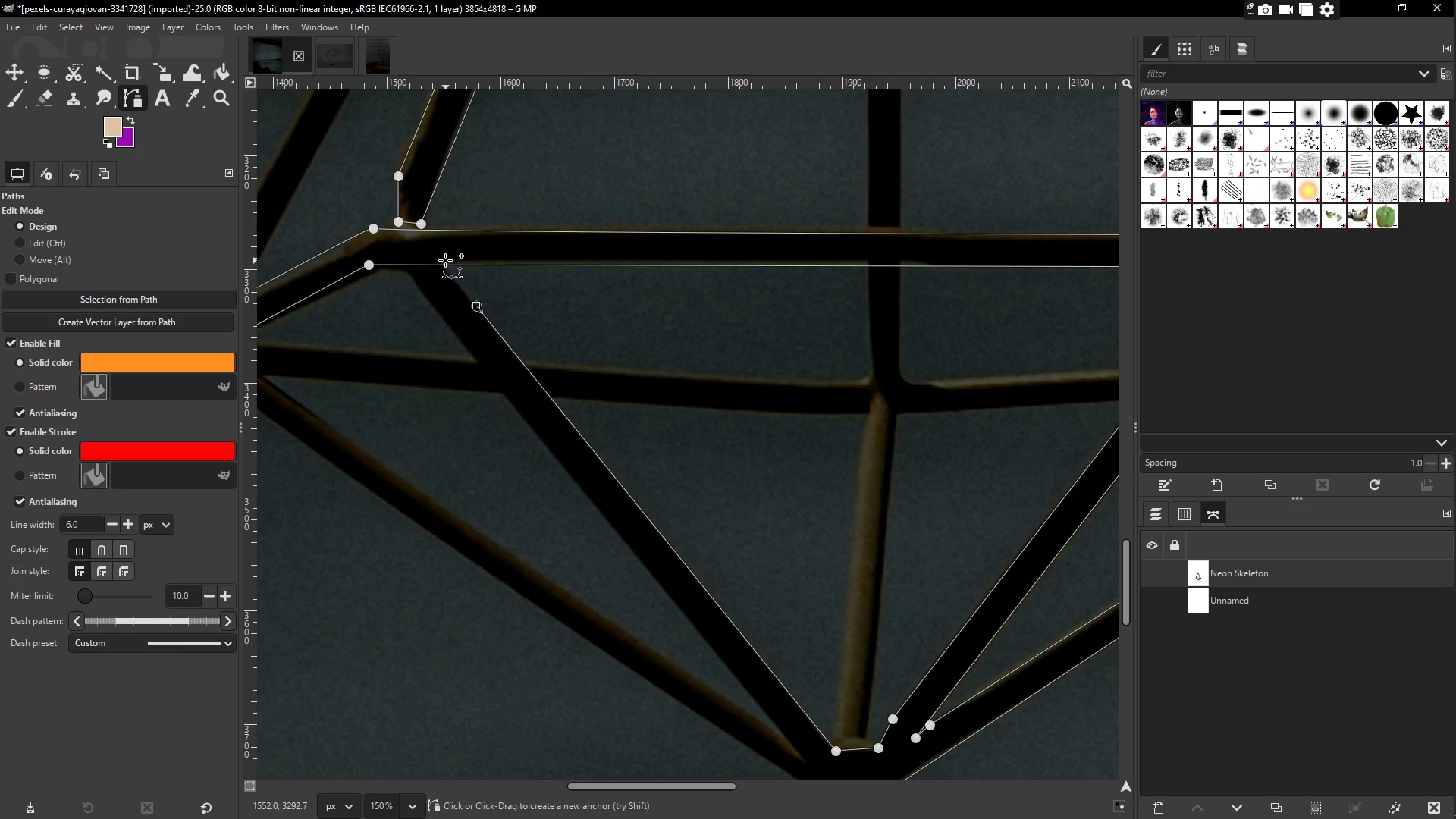 
left_click_drag(start_coordinate=[441, 259], to_coordinate=[436, 258])
 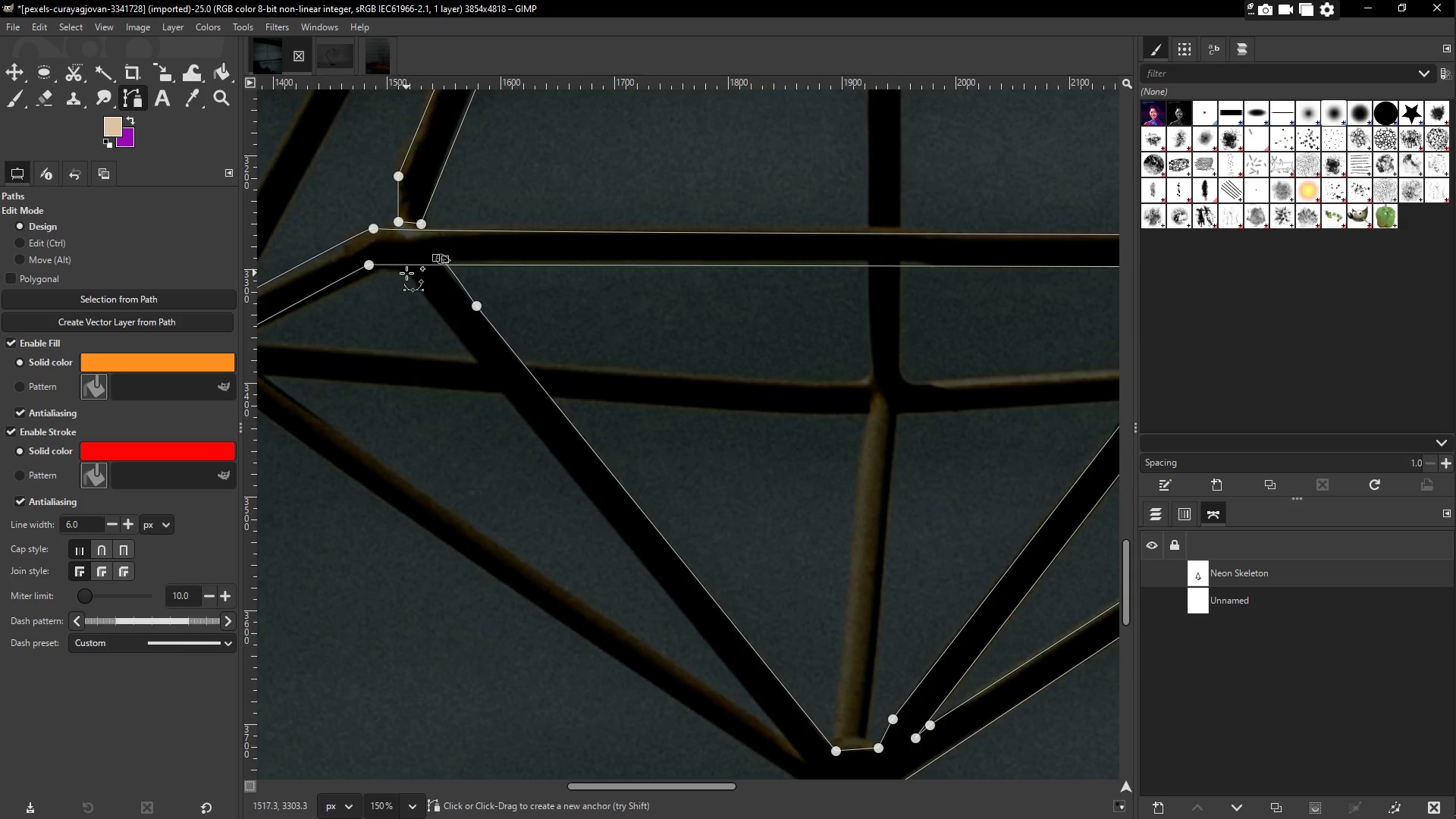 
left_click([406, 271])
 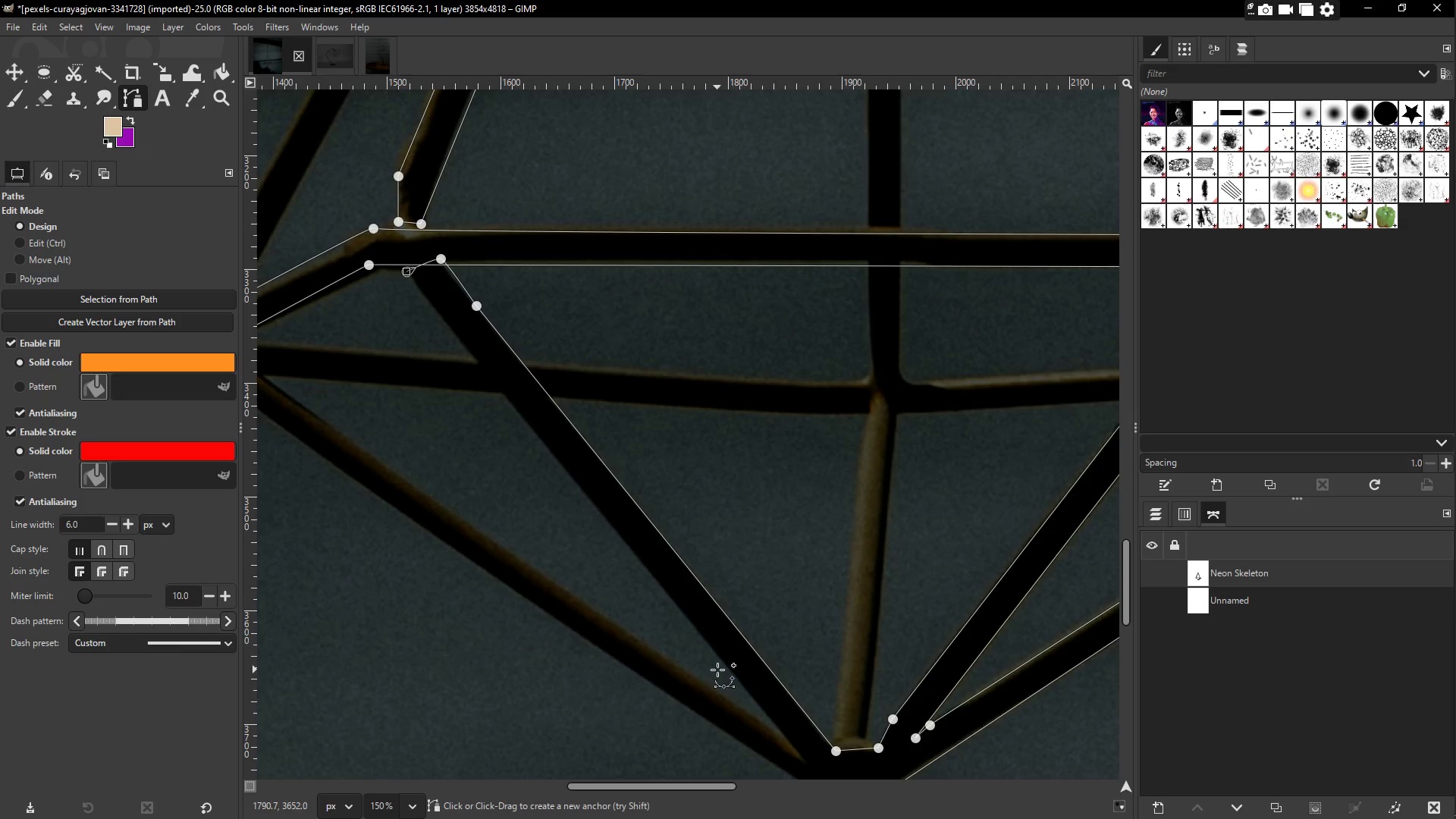 
left_click([728, 670])
 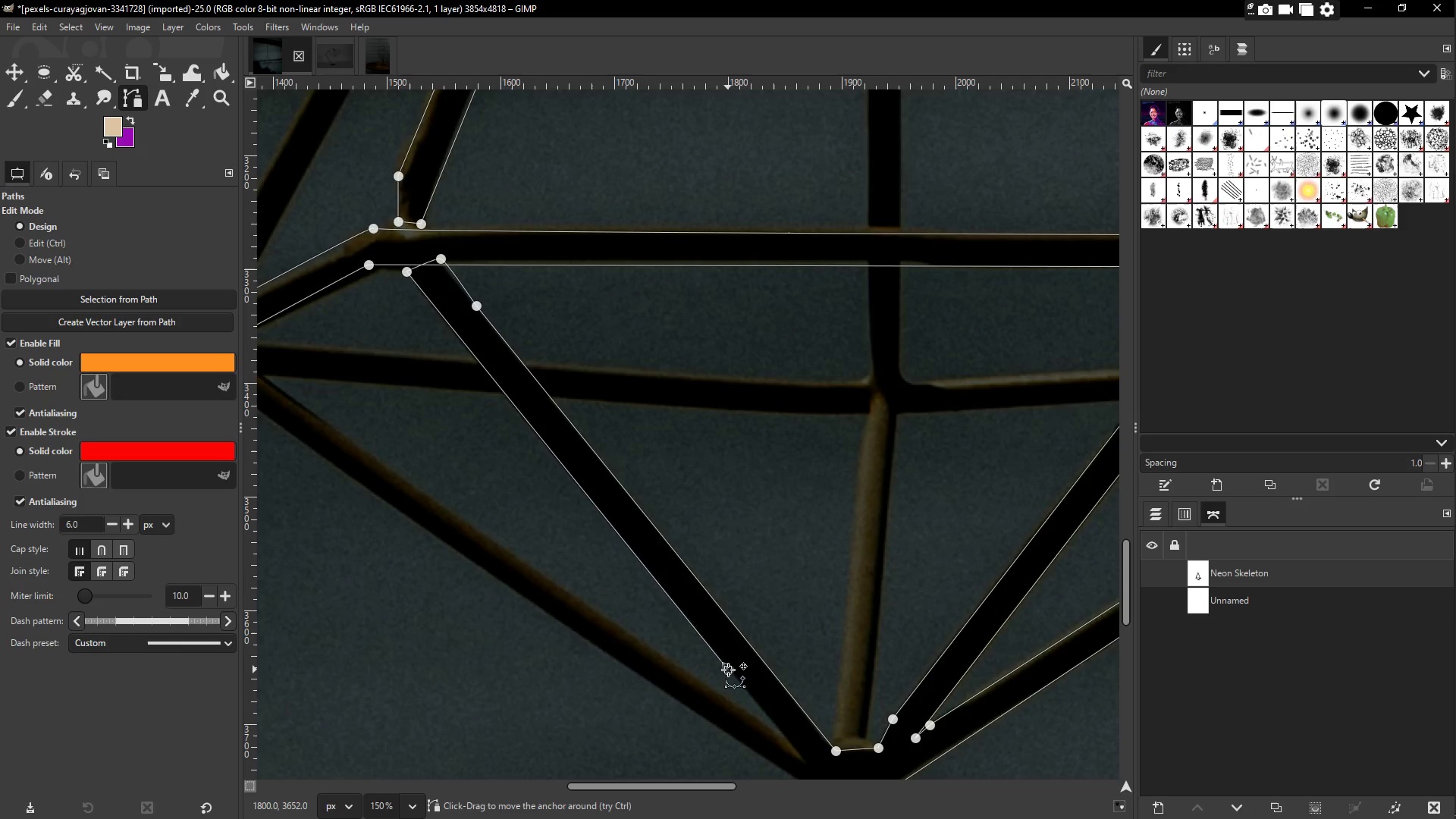 
hold_key(key=Space, duration=0.62)
 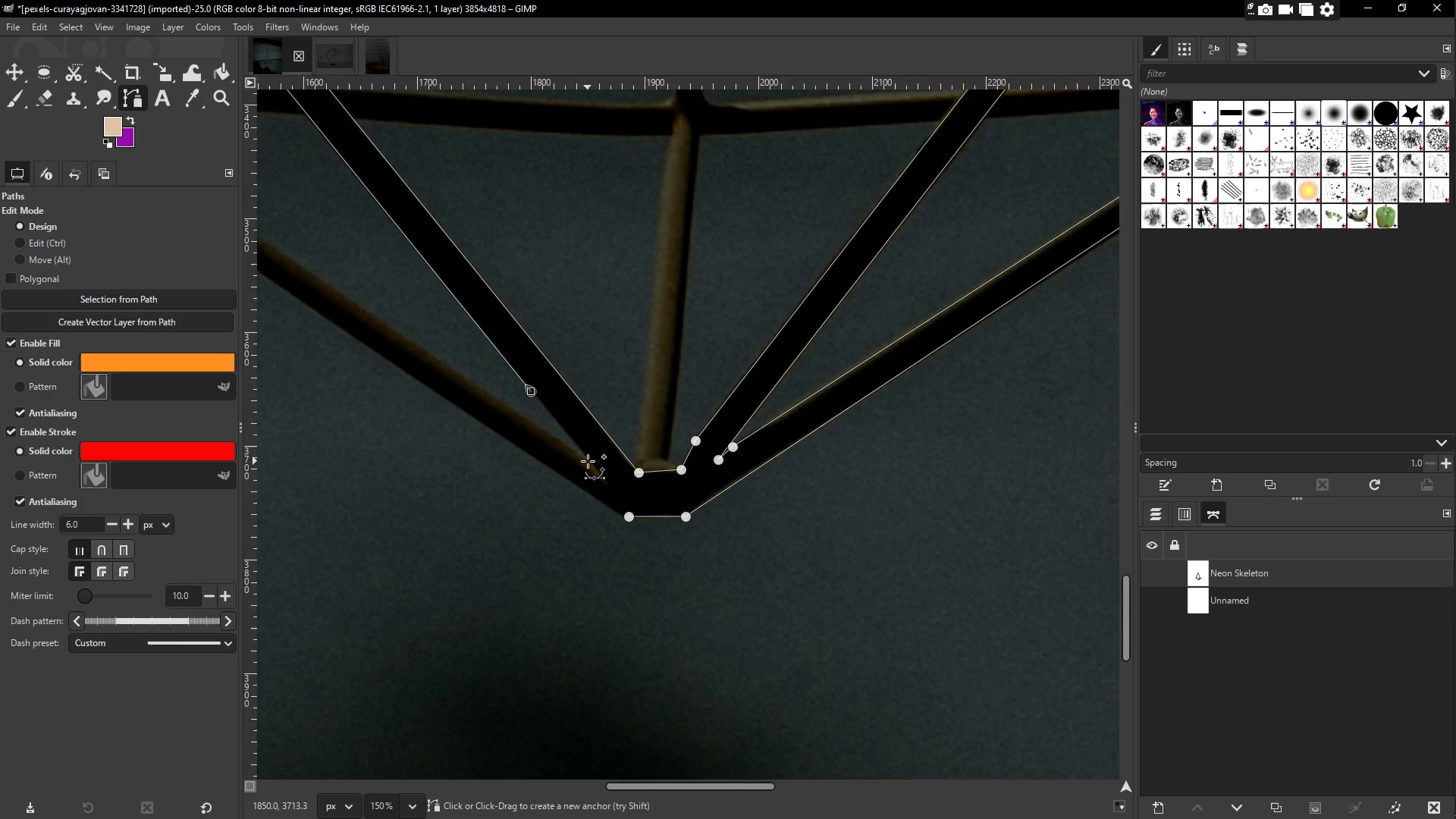 
left_click([584, 456])
 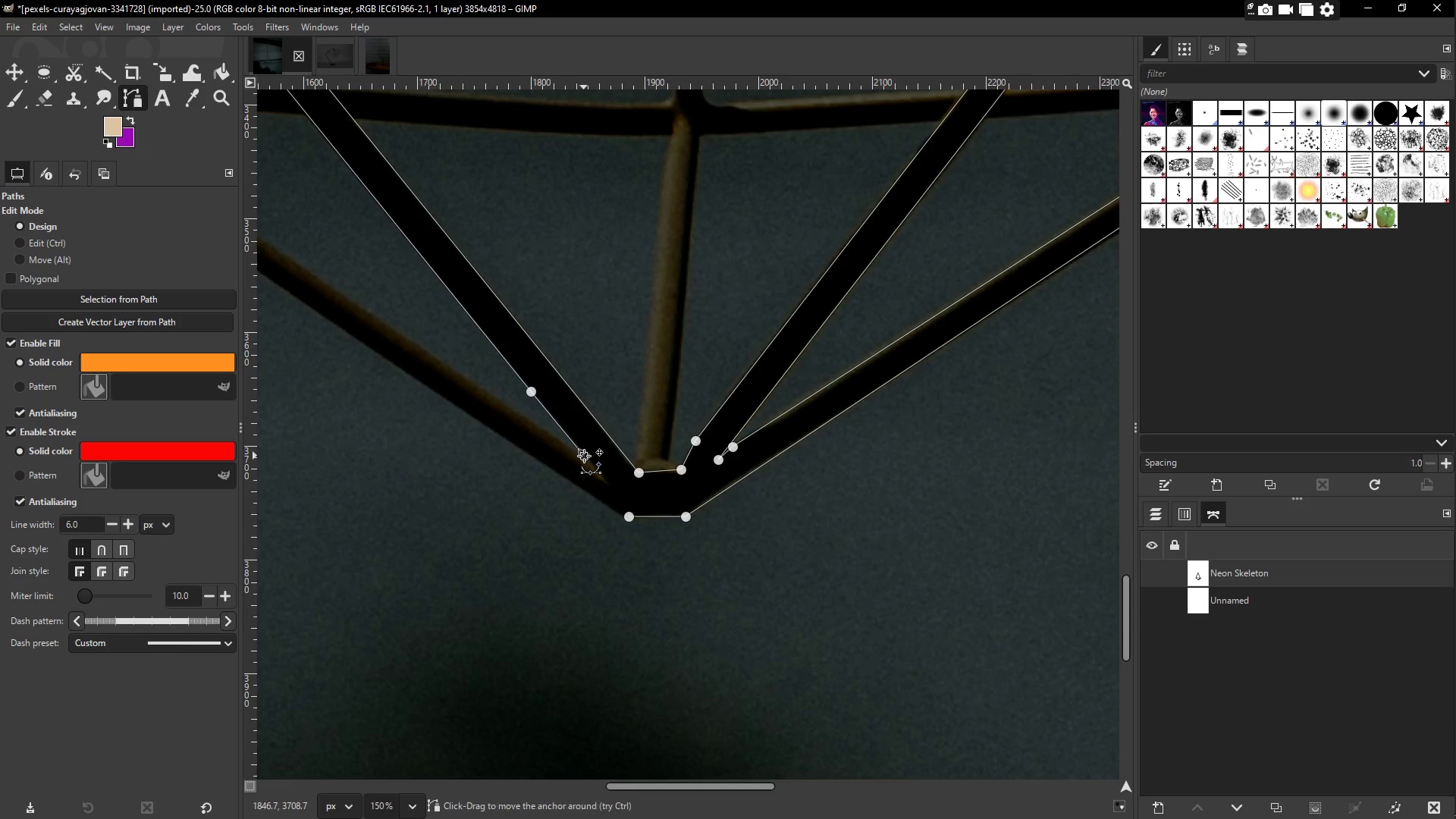 
hold_key(key=Space, duration=0.56)
 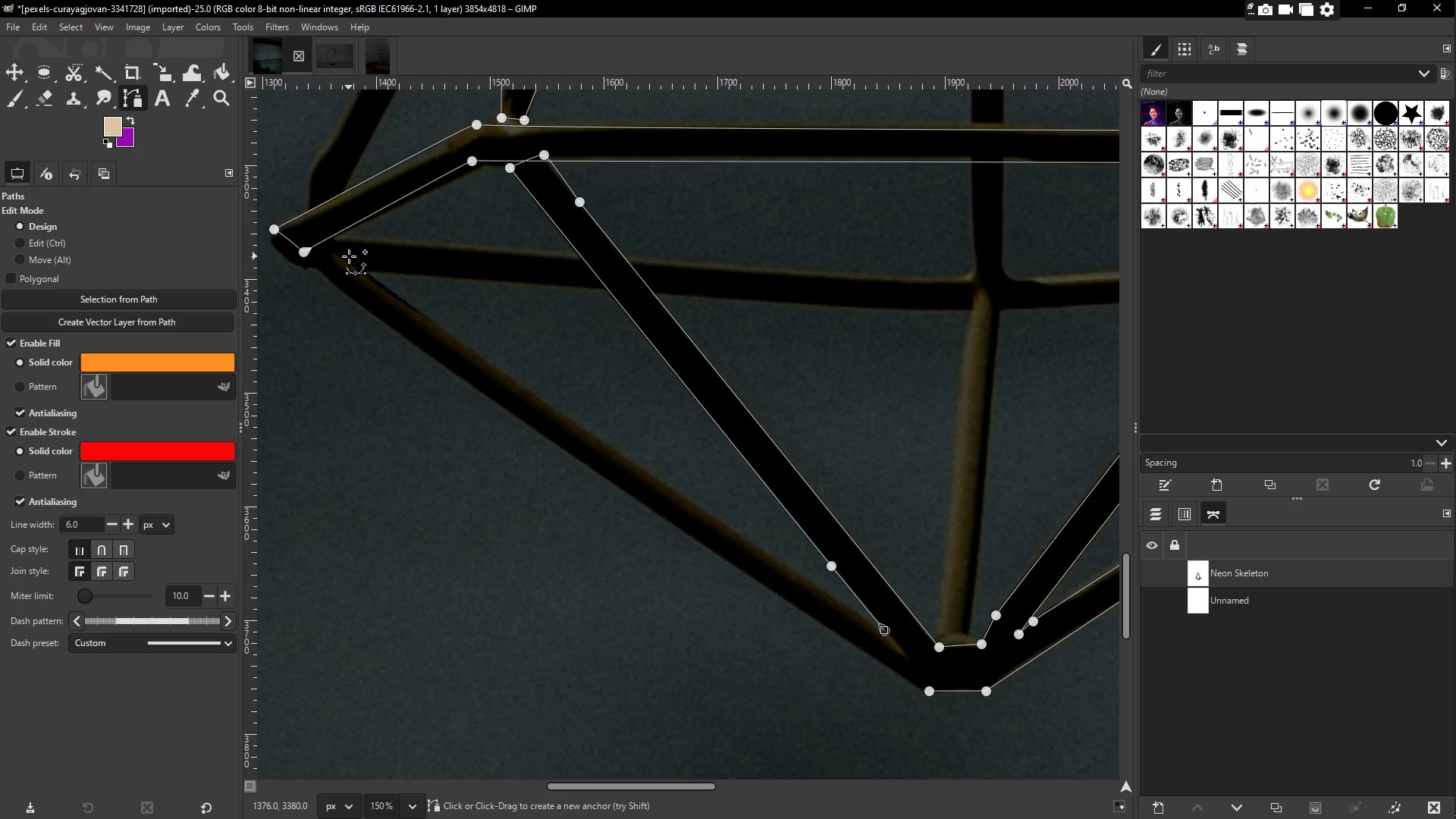 
left_click_drag(start_coordinate=[341, 256], to_coordinate=[328, 245])
 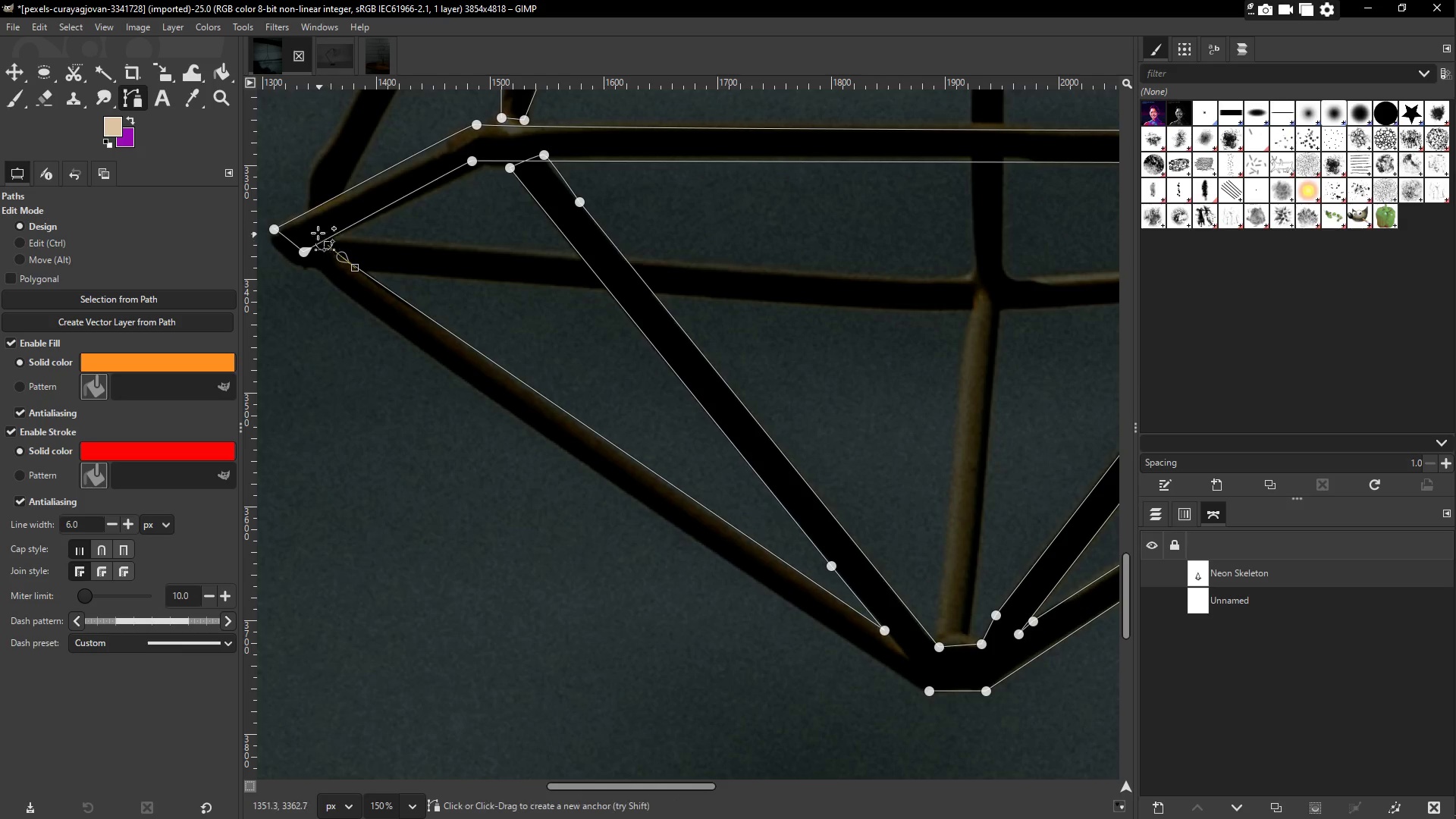 
left_click([315, 231])
 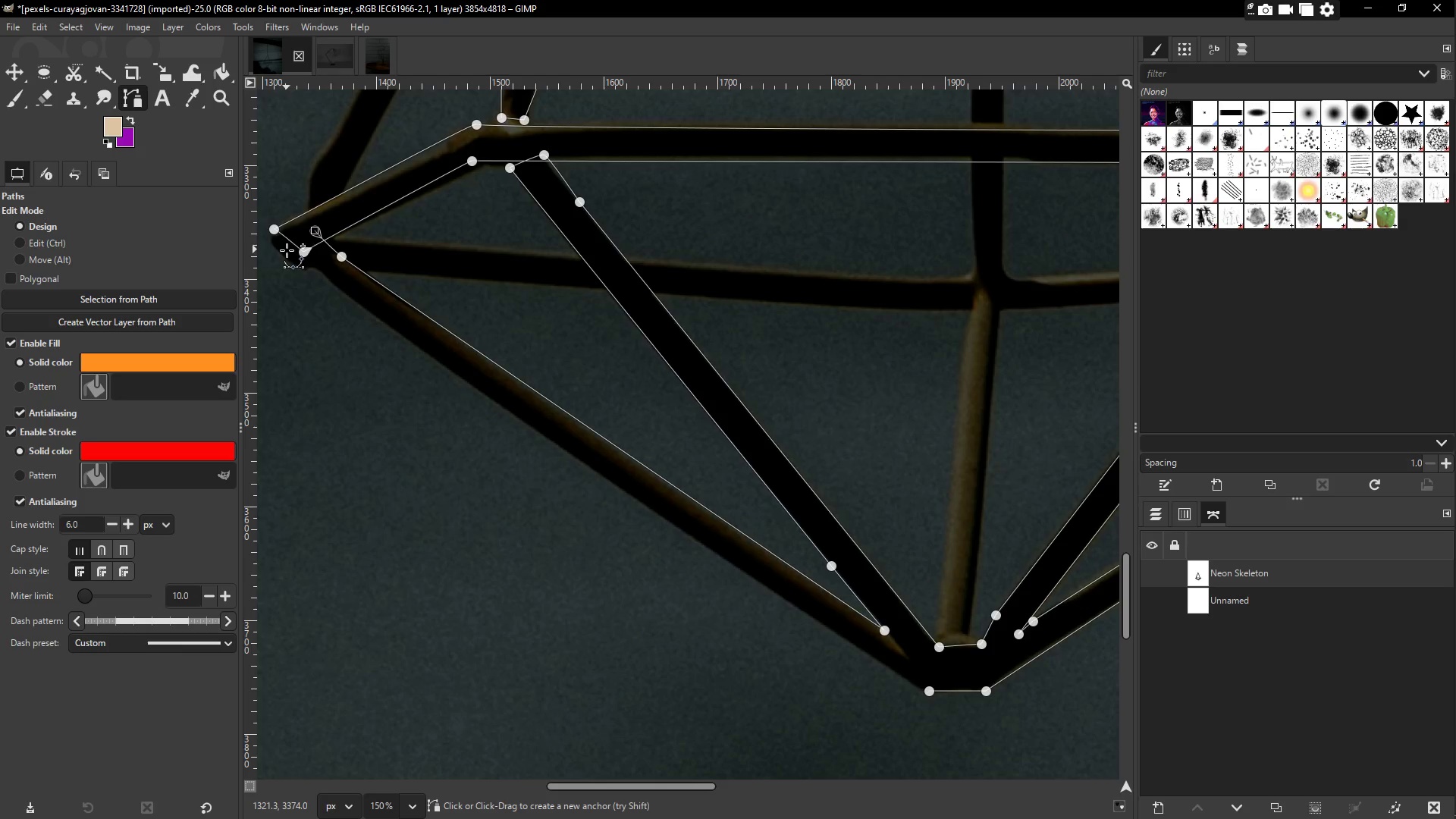 
left_click([286, 252])
 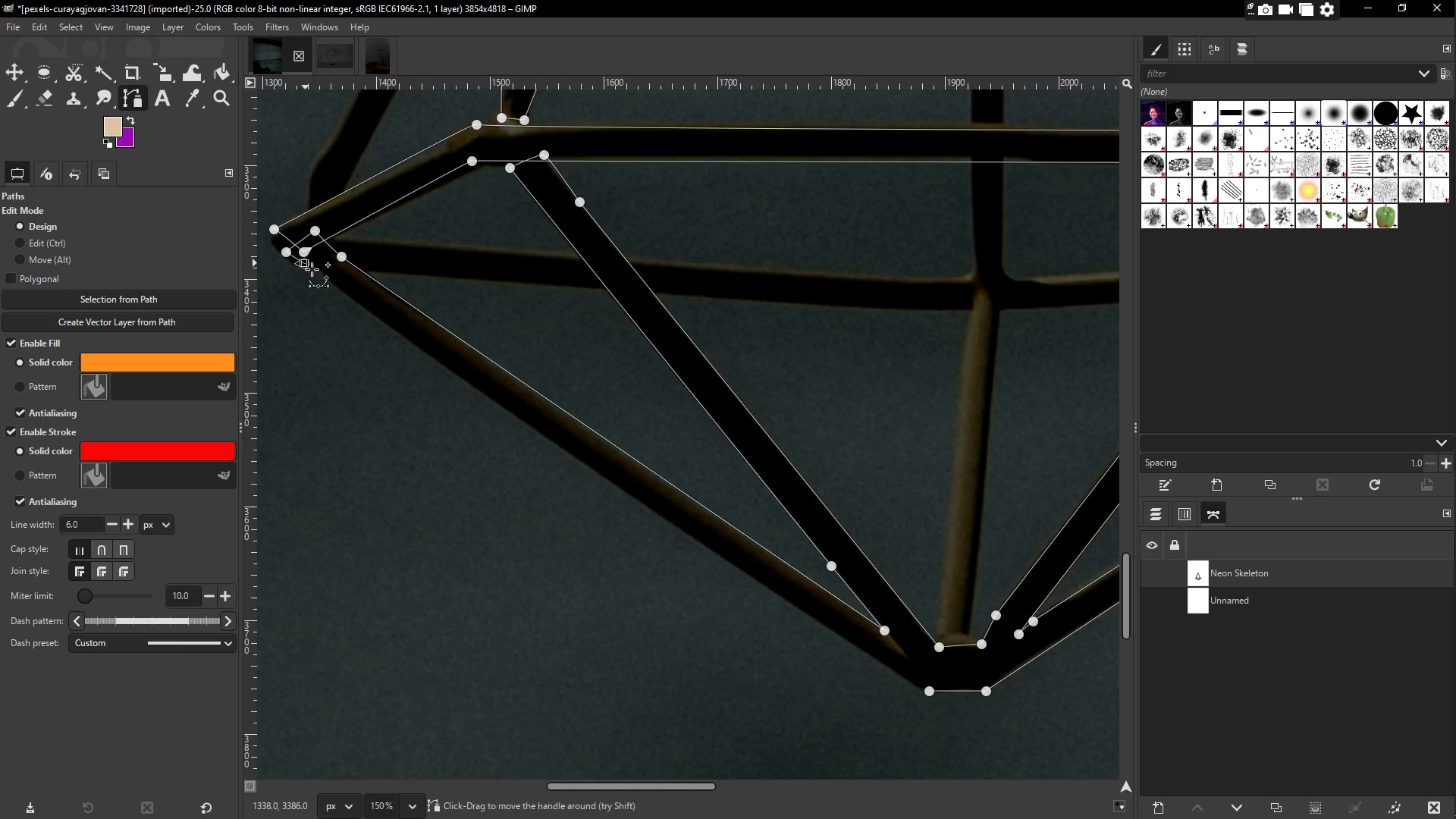 
left_click([318, 271])
 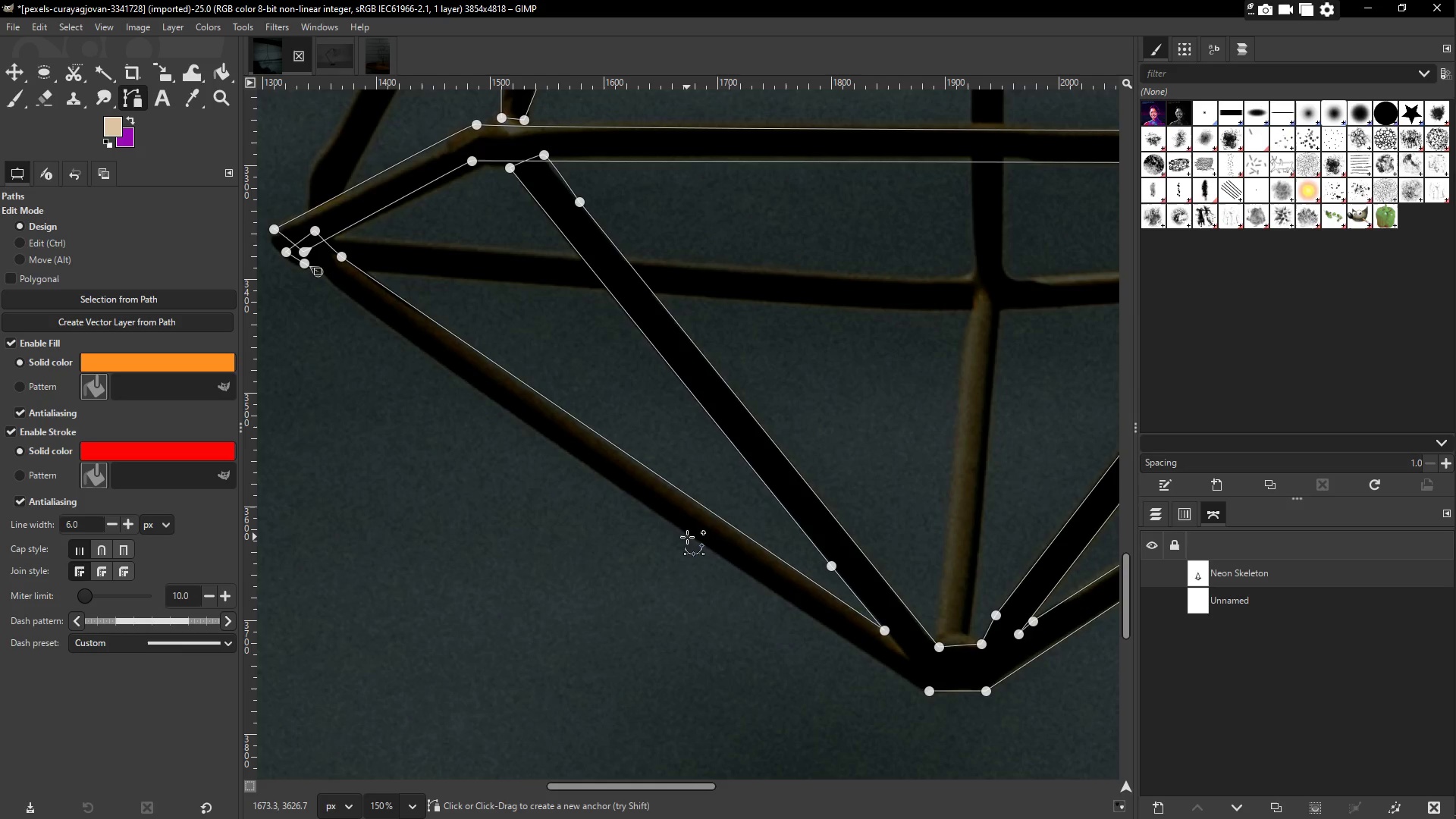 
hold_key(key=Space, duration=0.45)
 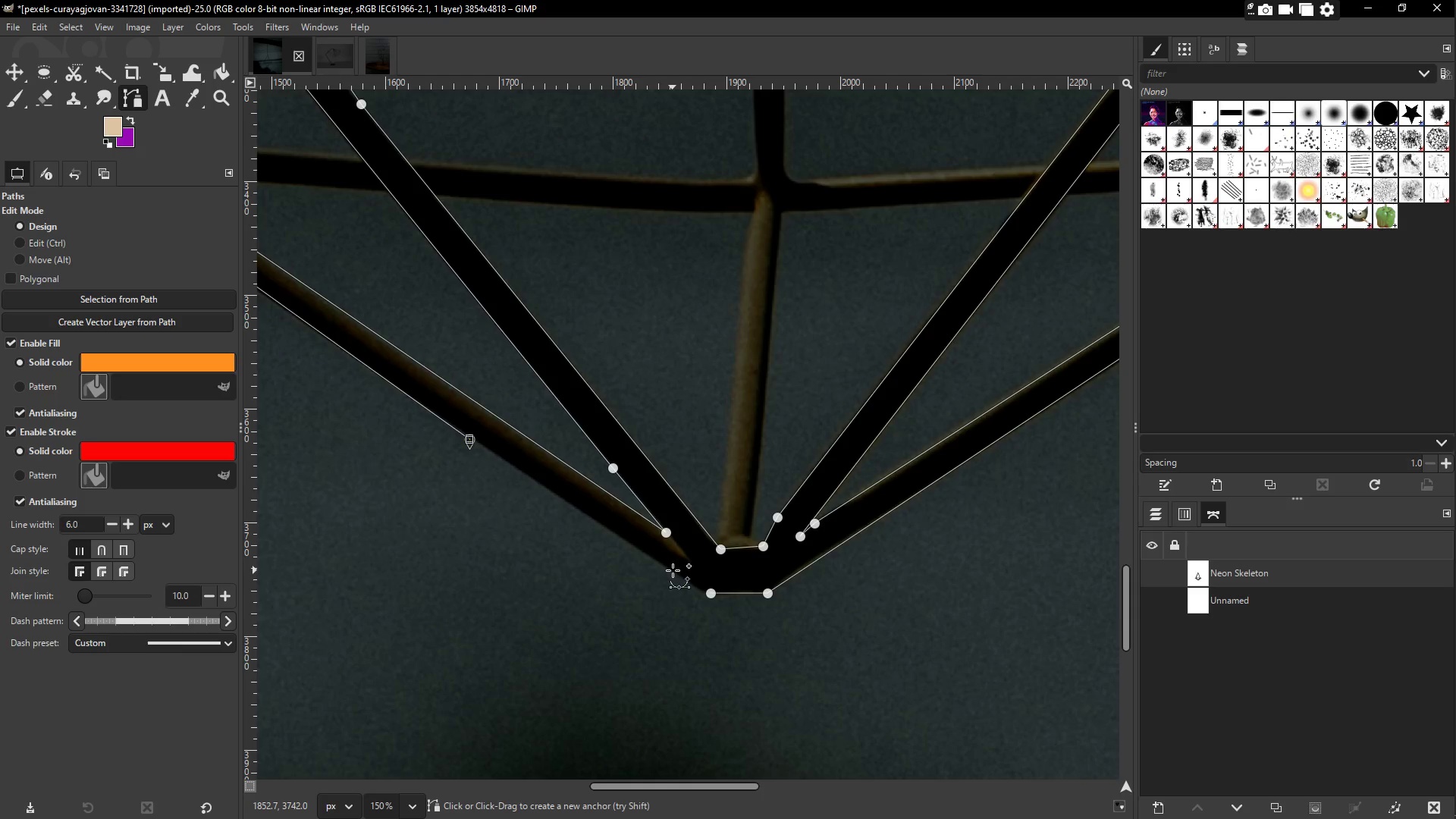 
left_click([673, 572])
 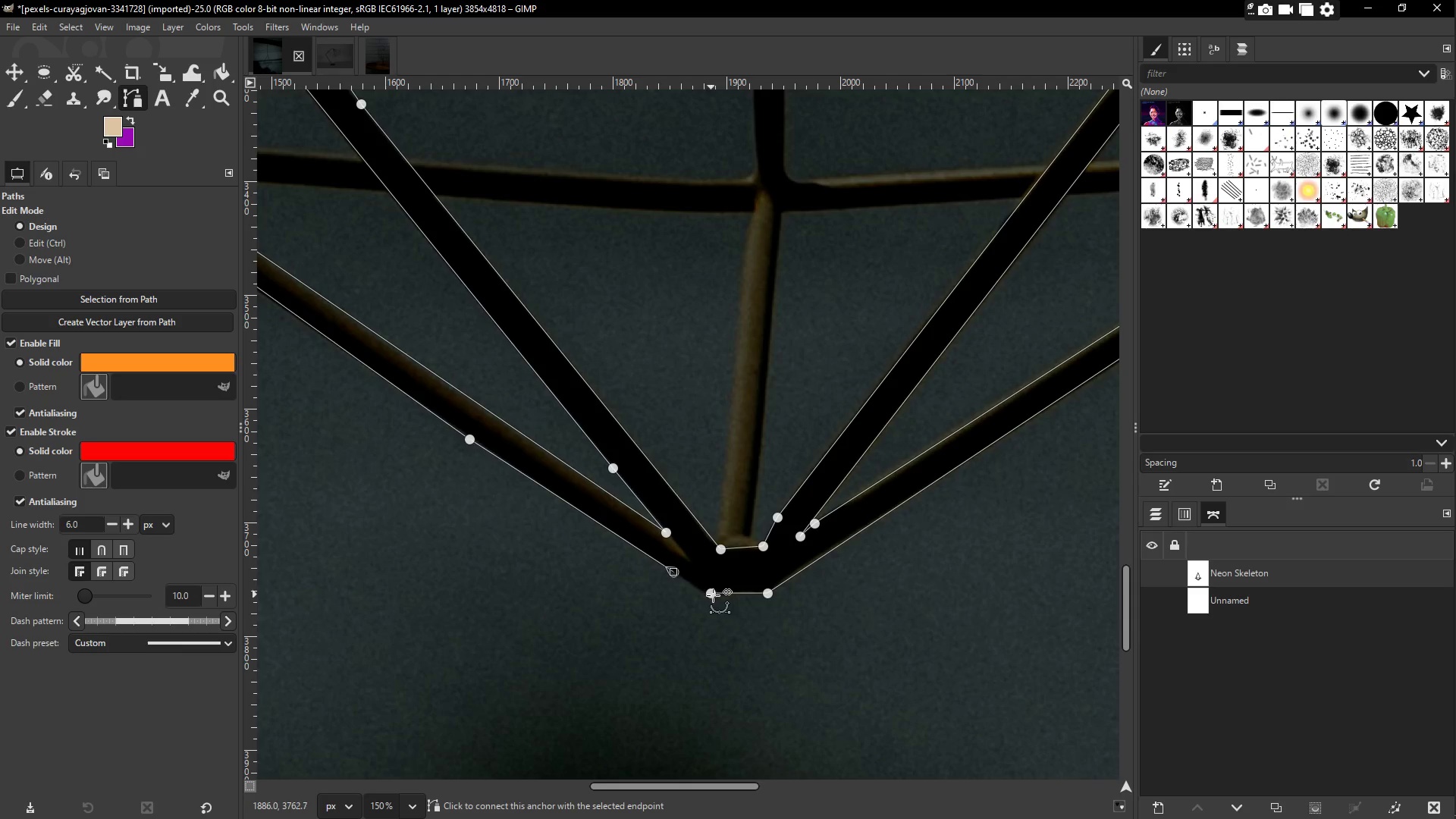 
left_click([713, 595])
 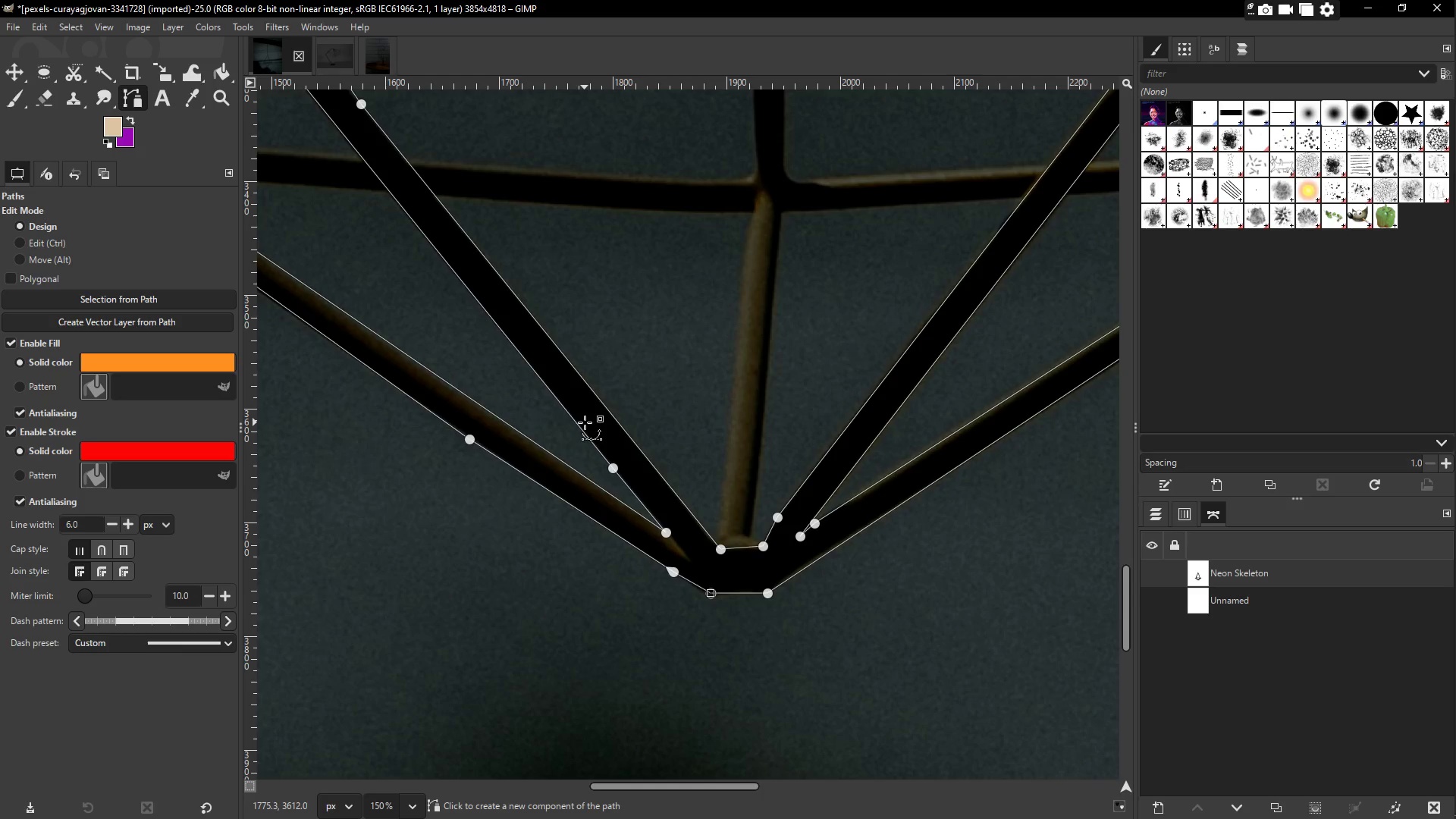 
hold_key(key=Space, duration=0.67)
 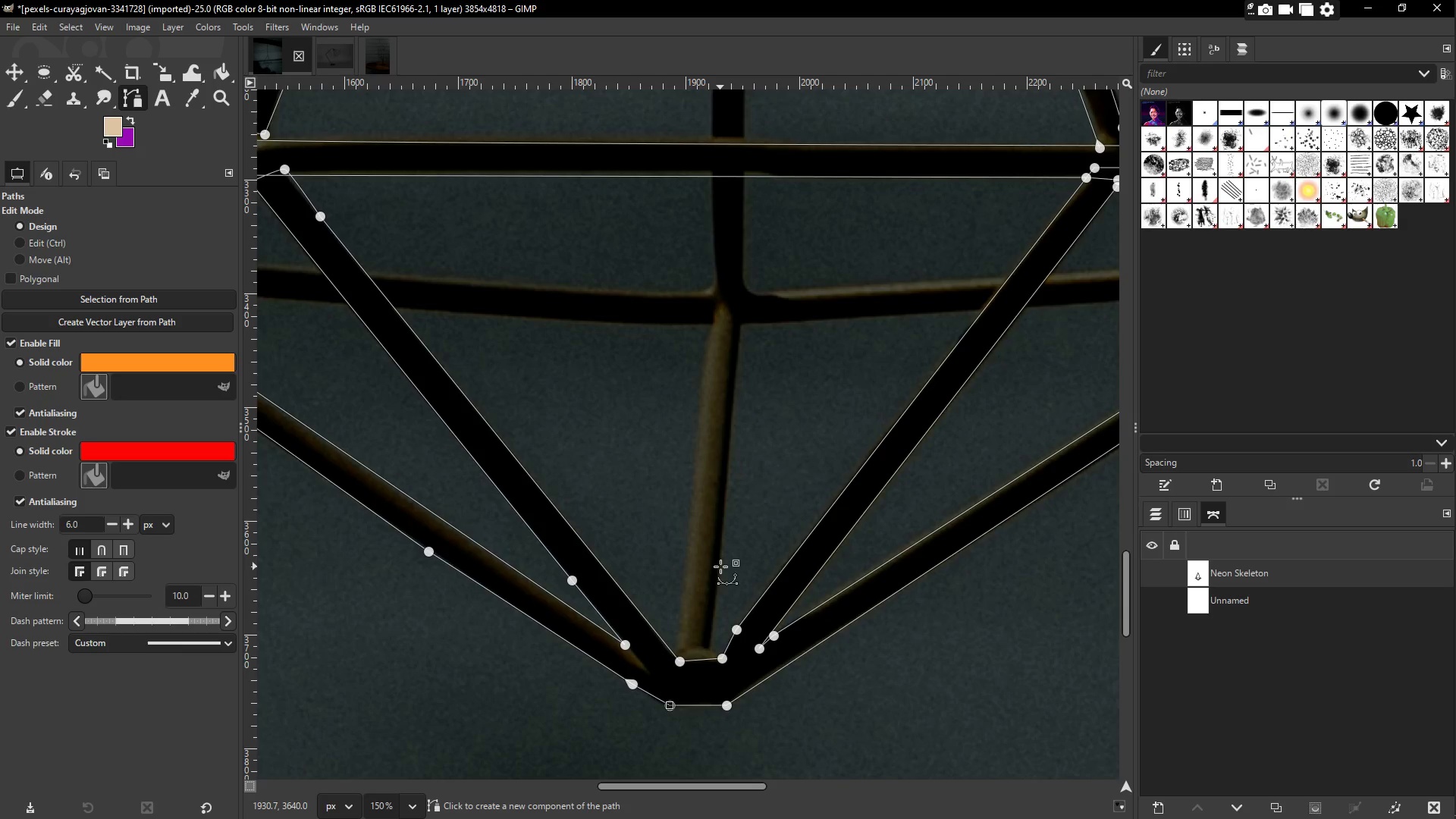 
wait(7.66)
 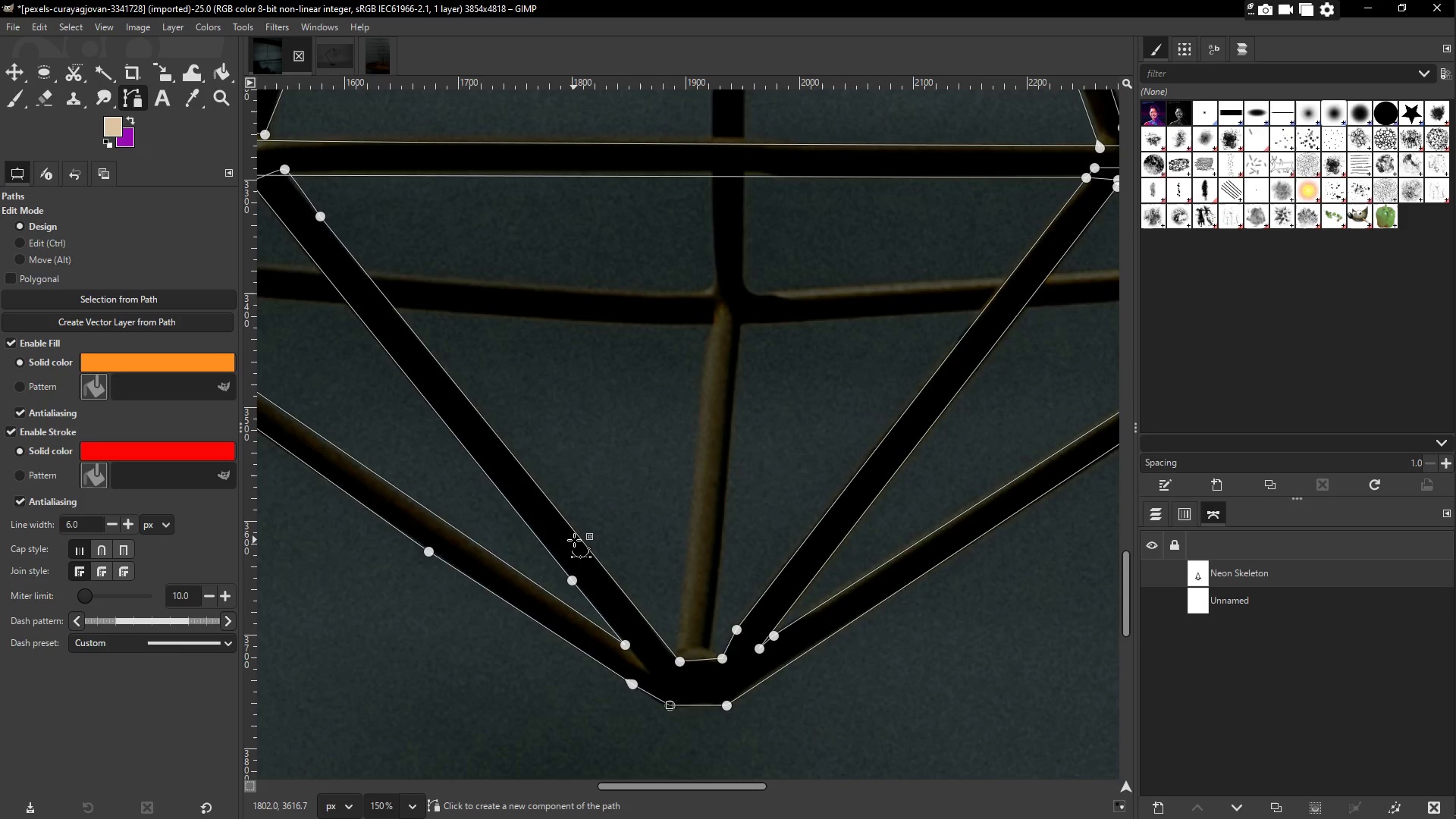 
hold_key(key=Space, duration=1.17)
 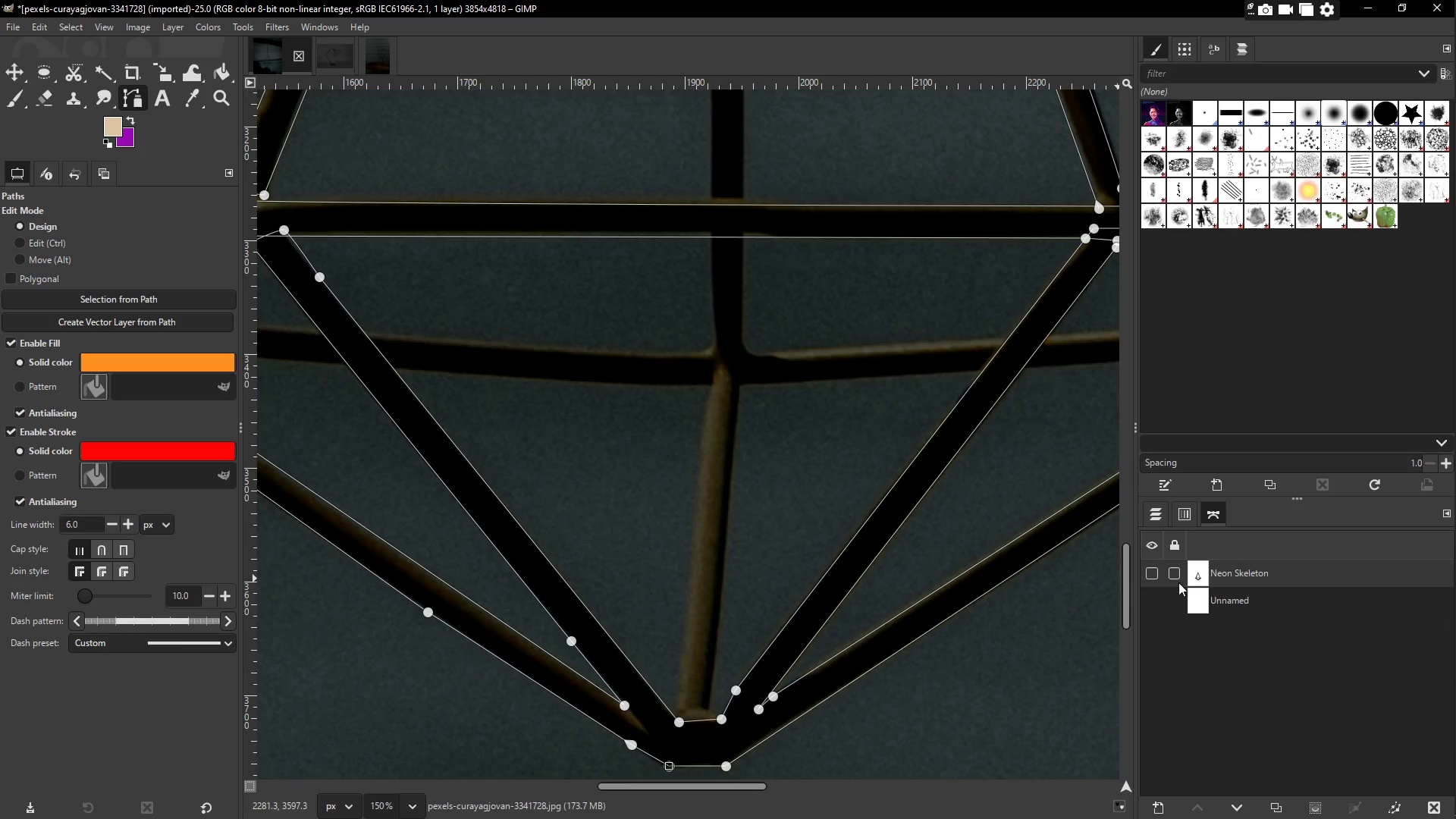 
hold_key(key=Space, duration=24.64)
 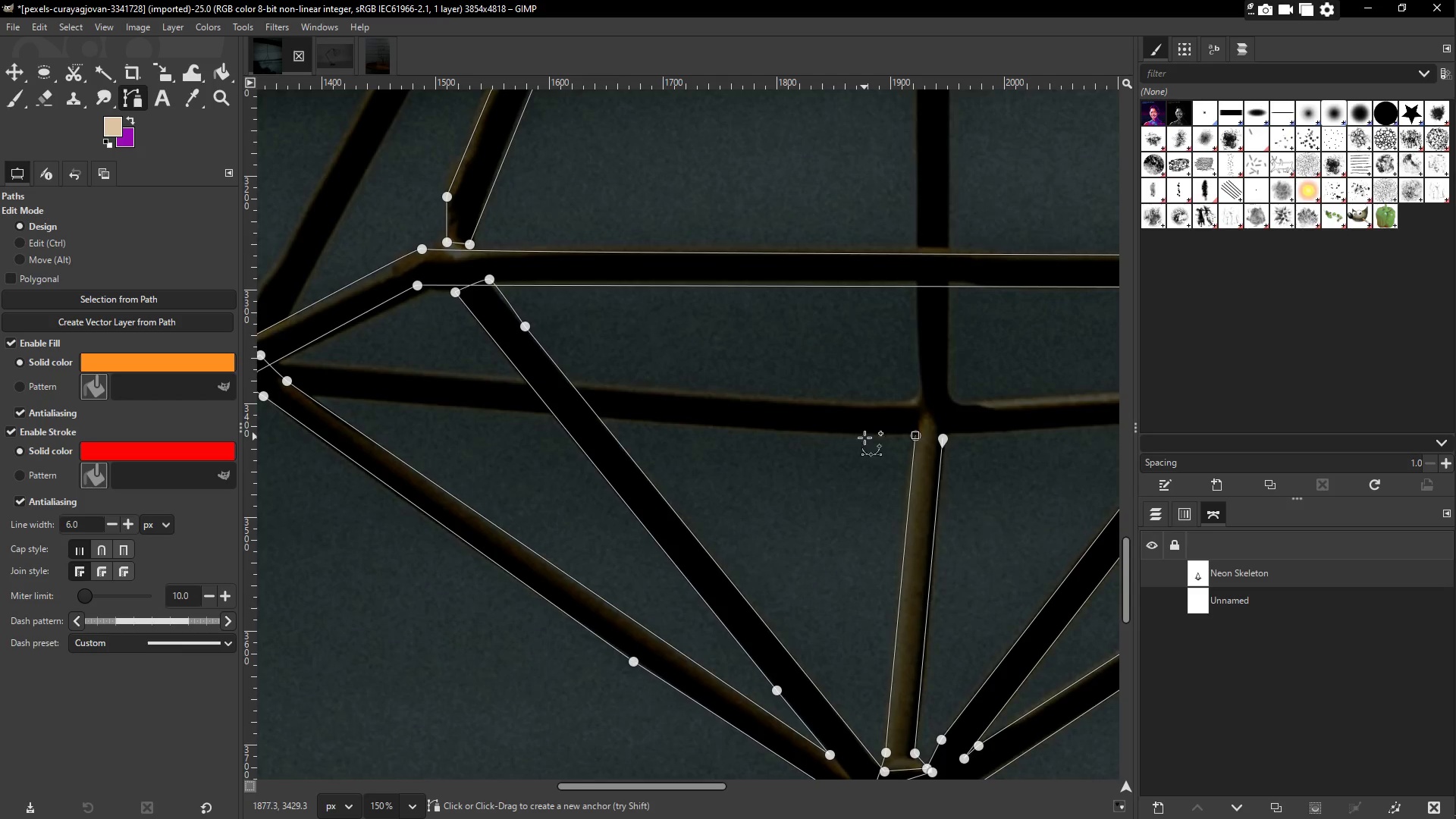 
right_click([1199, 579])
 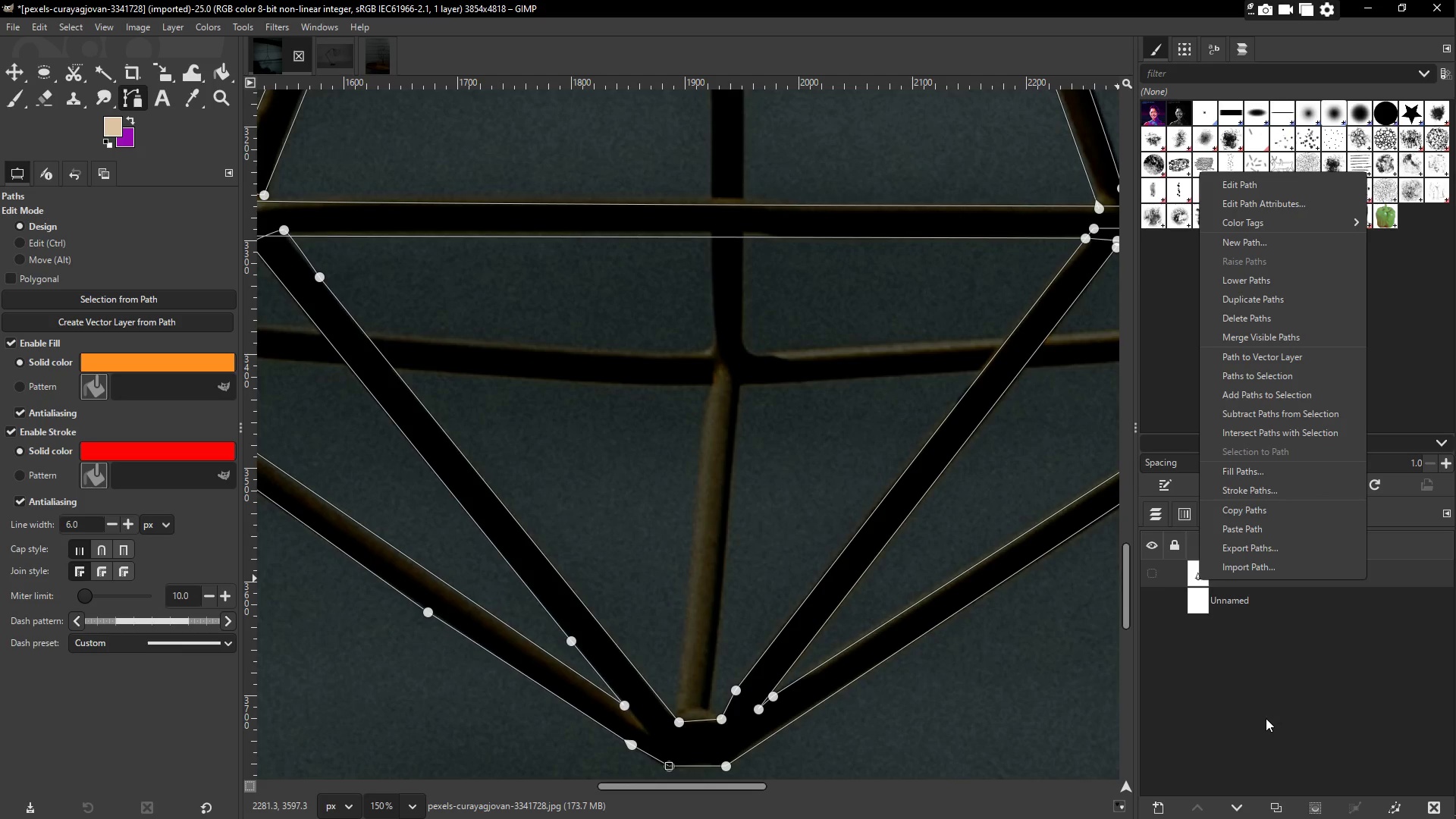 
left_click([1266, 717])
 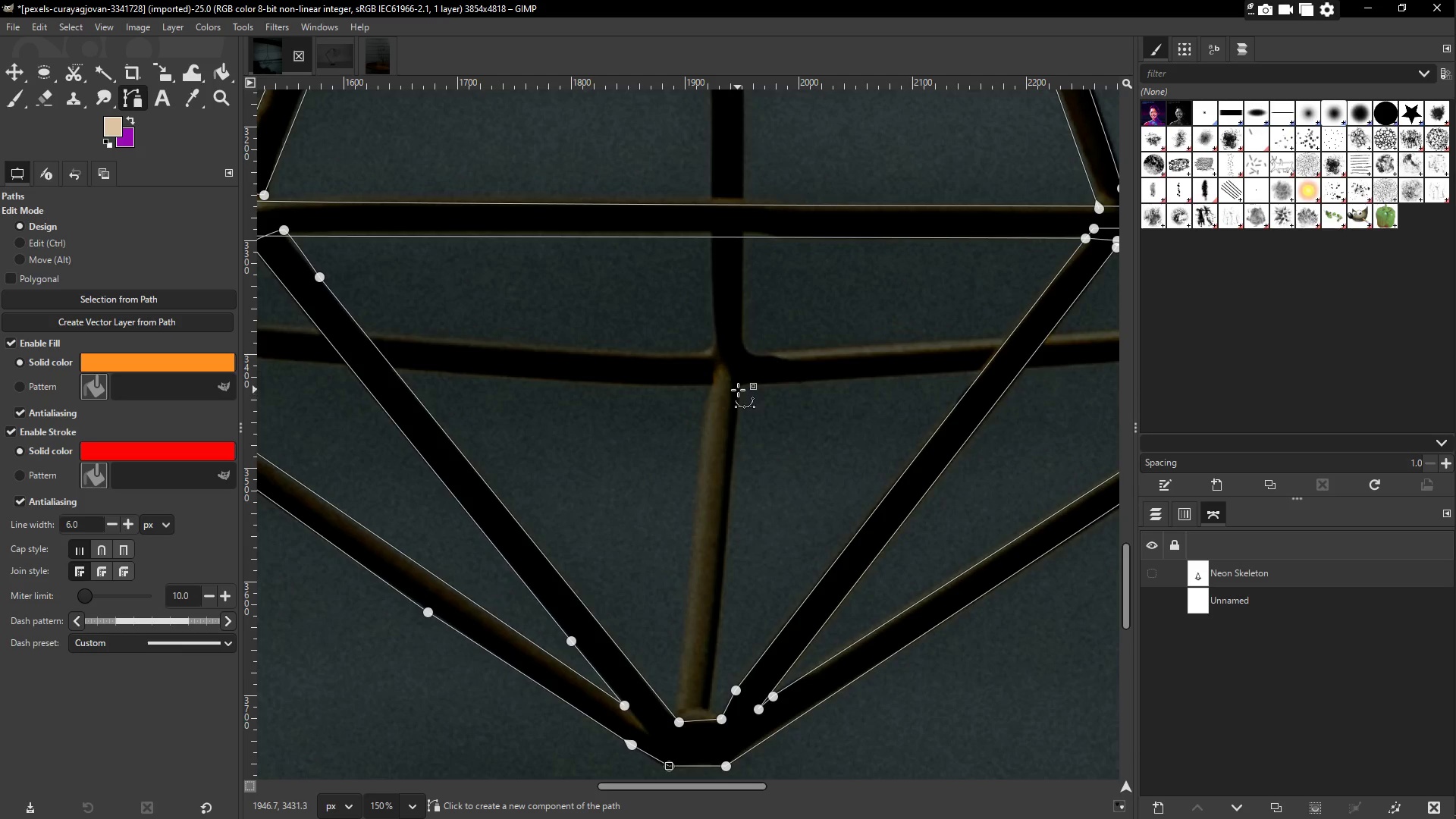 
left_click([737, 389])
 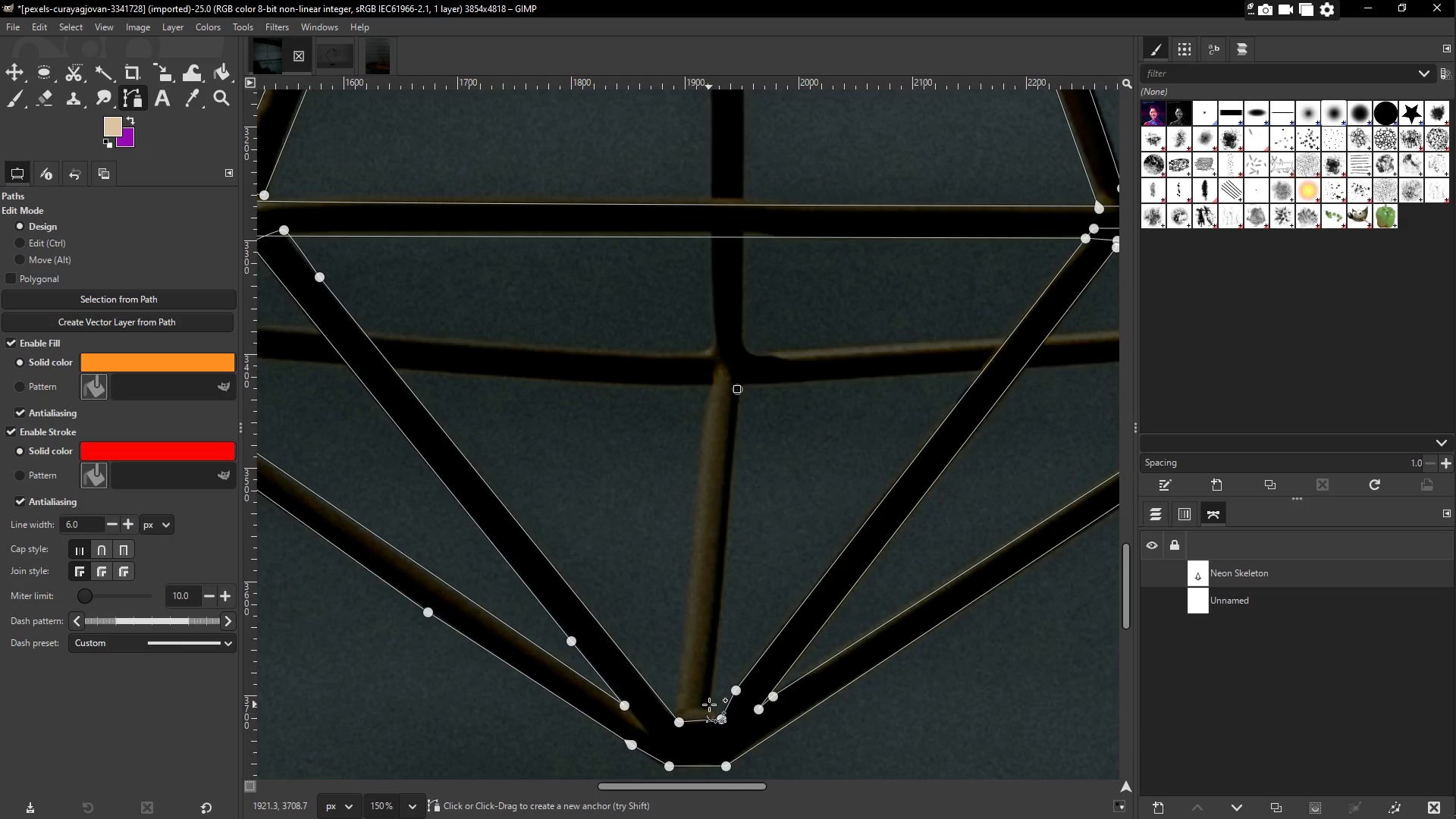 
left_click([709, 704])
 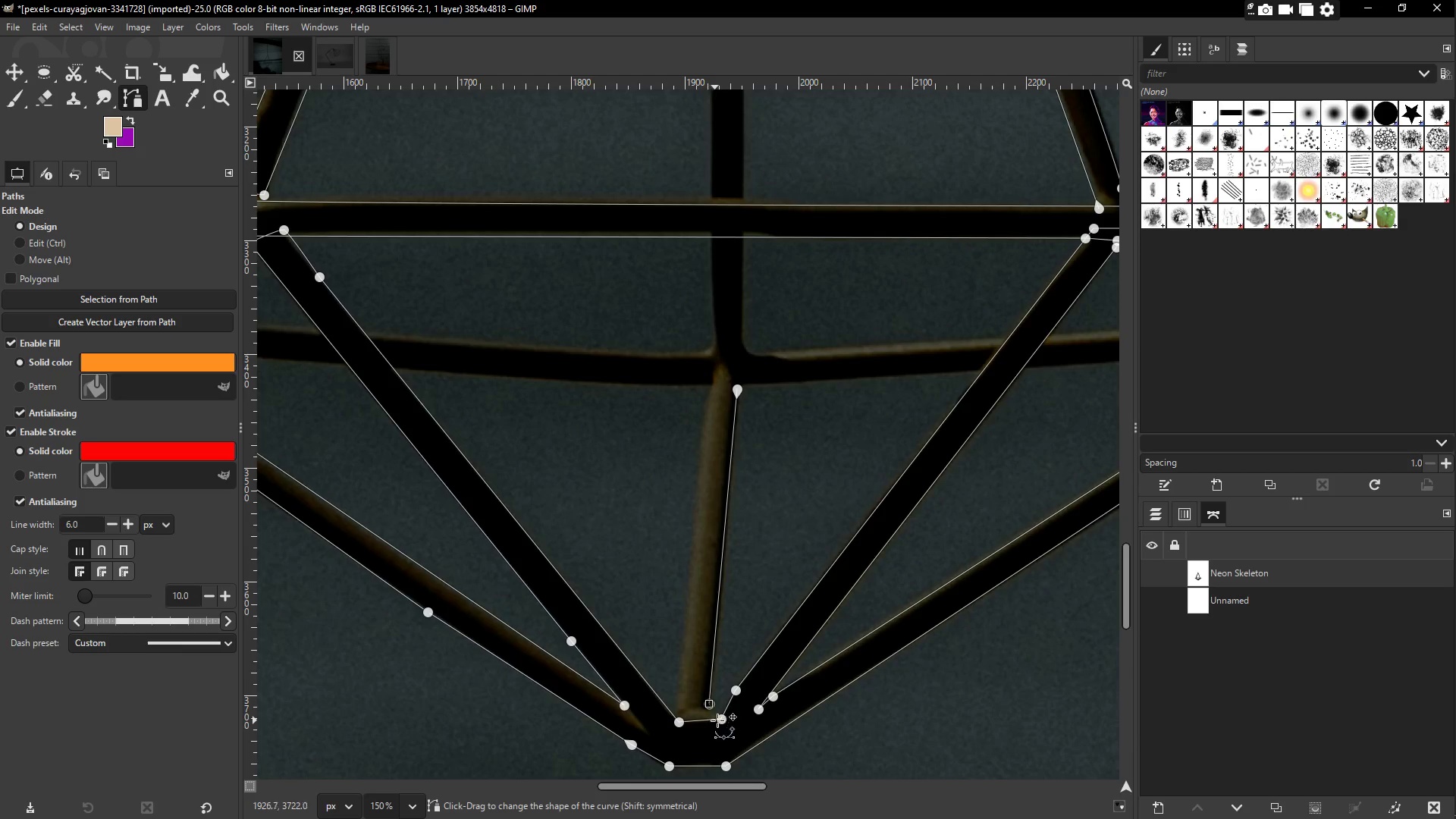 
left_click([726, 723])
 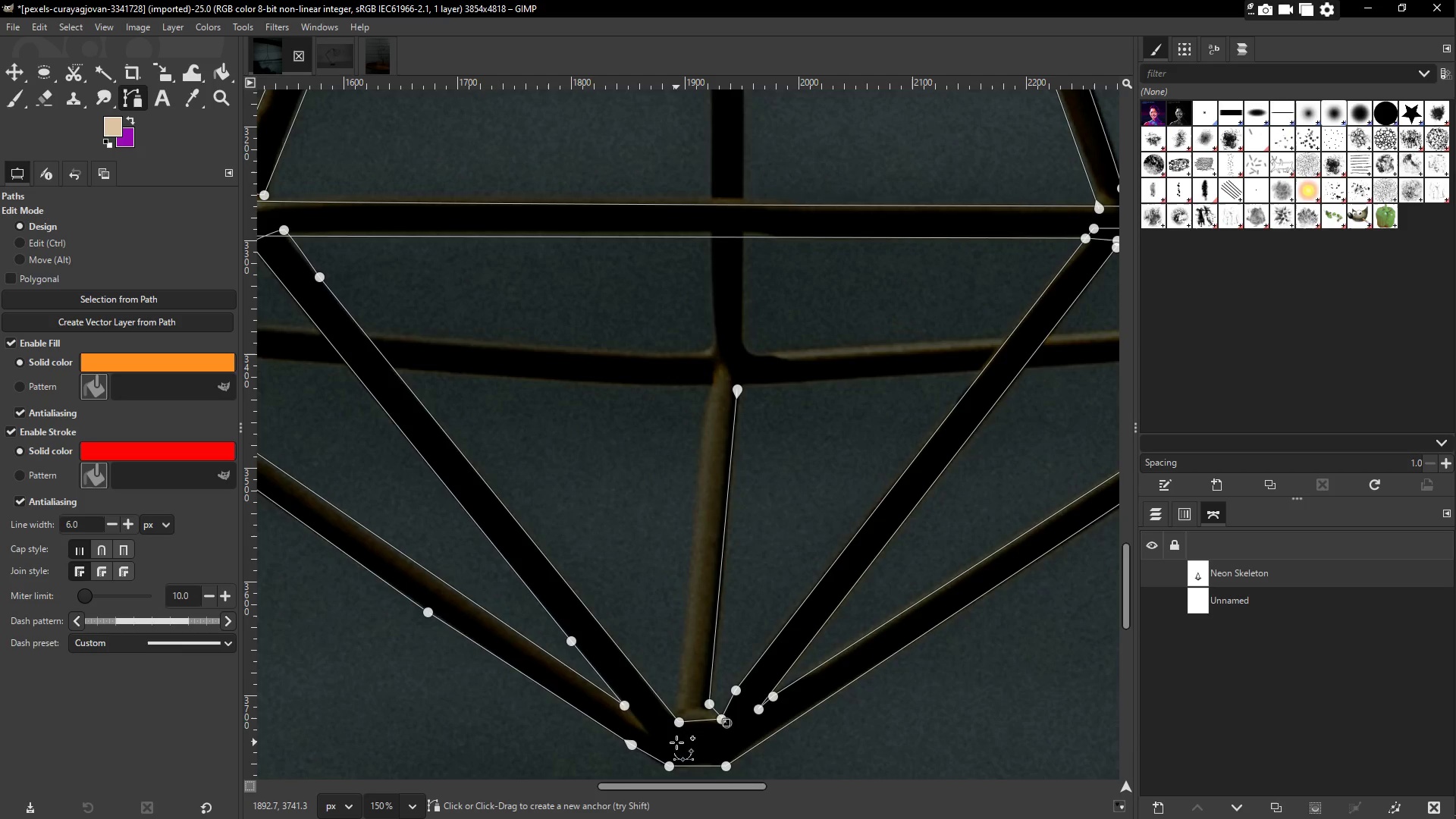 
left_click([668, 741])
 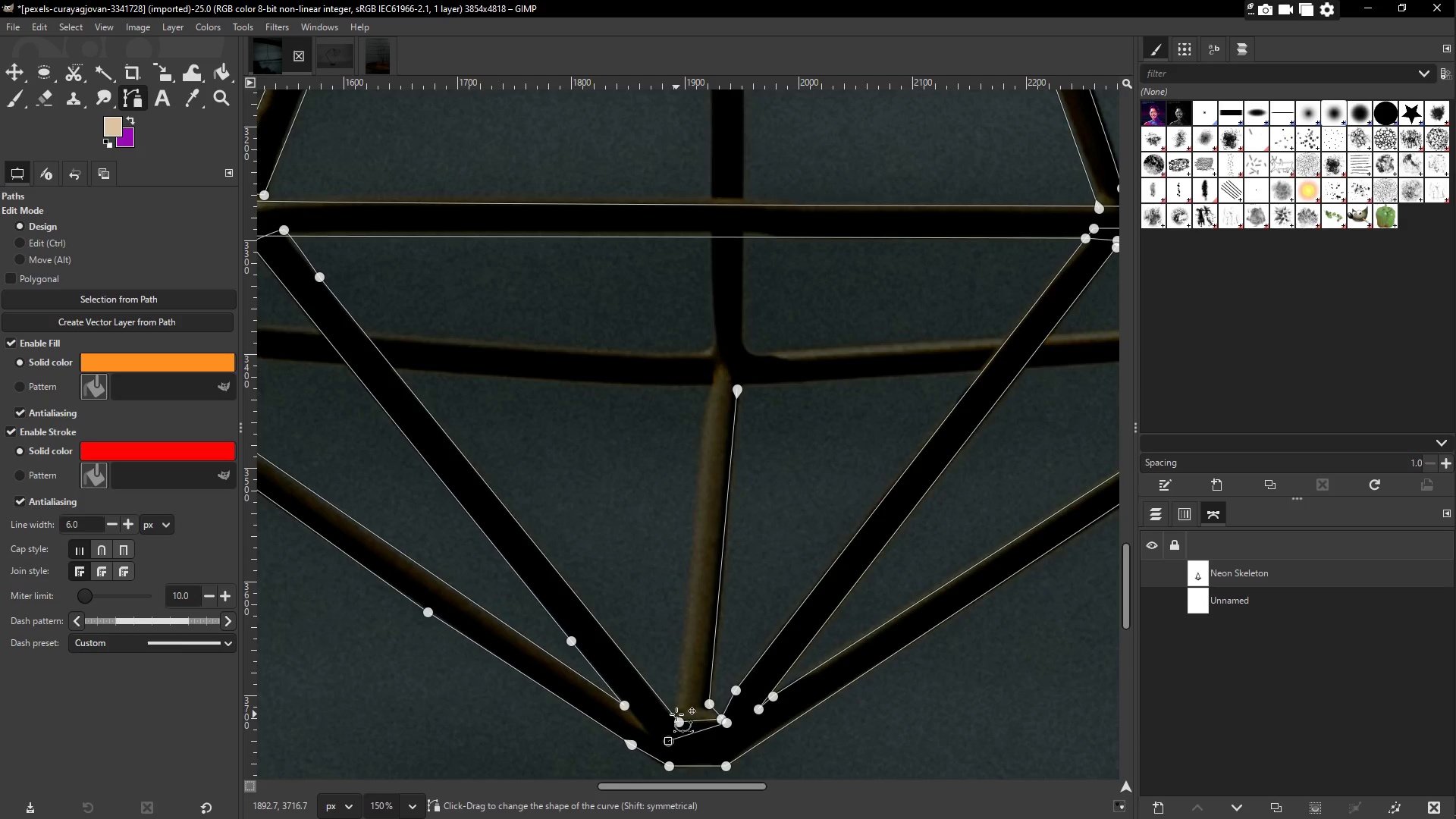 
left_click([675, 712])
 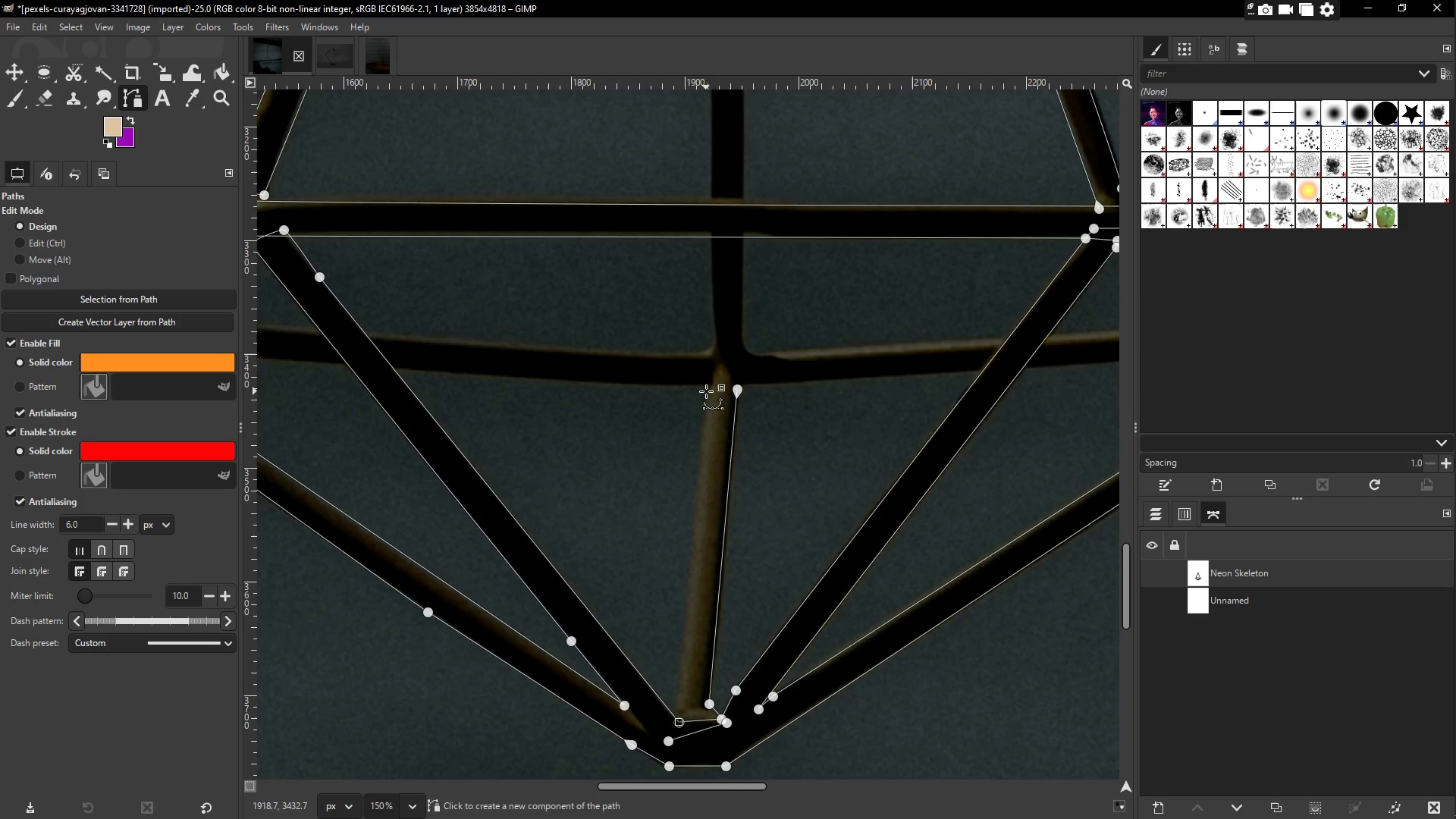 
left_click([706, 390])
 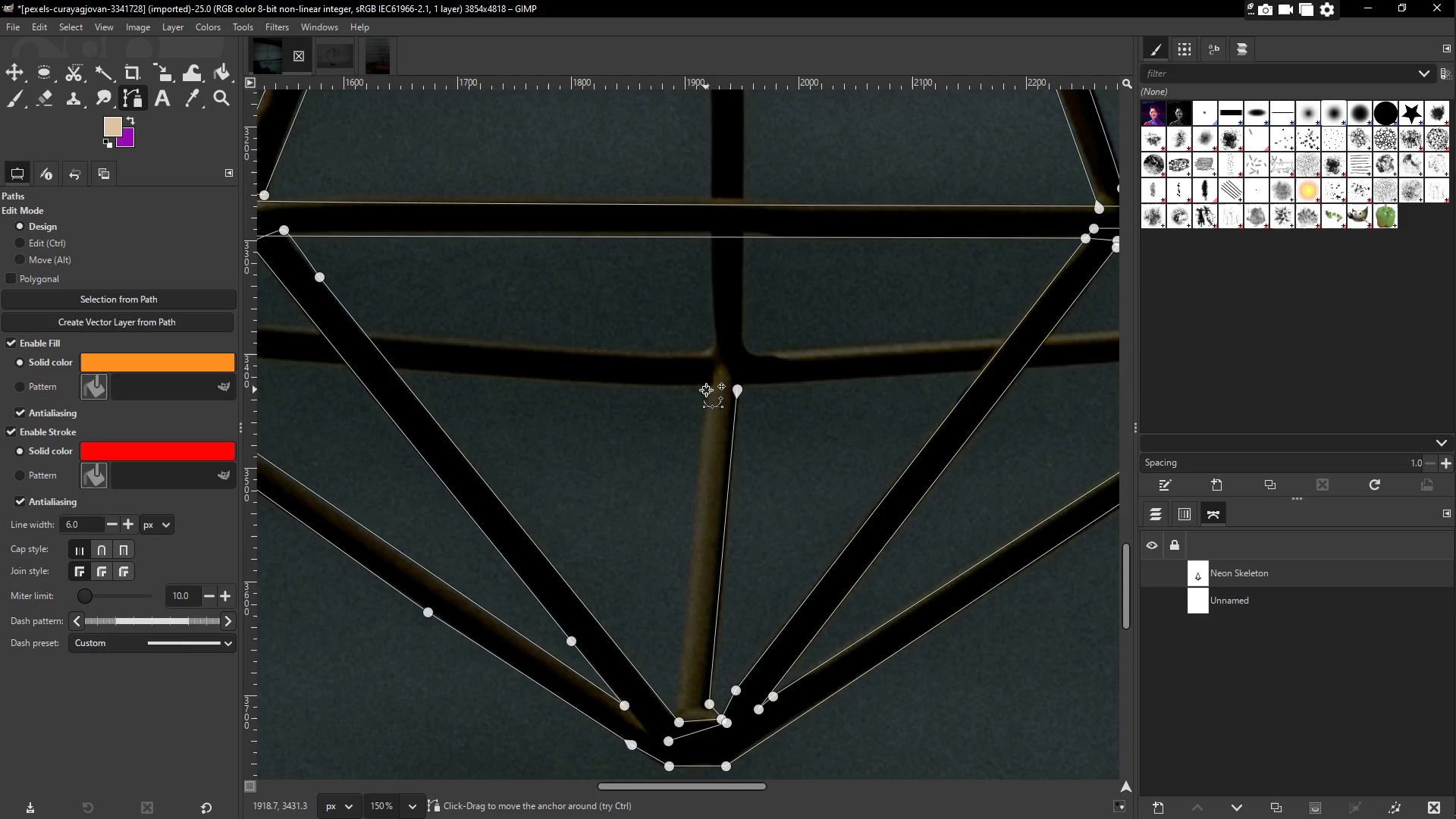 
key(Control+Z)
 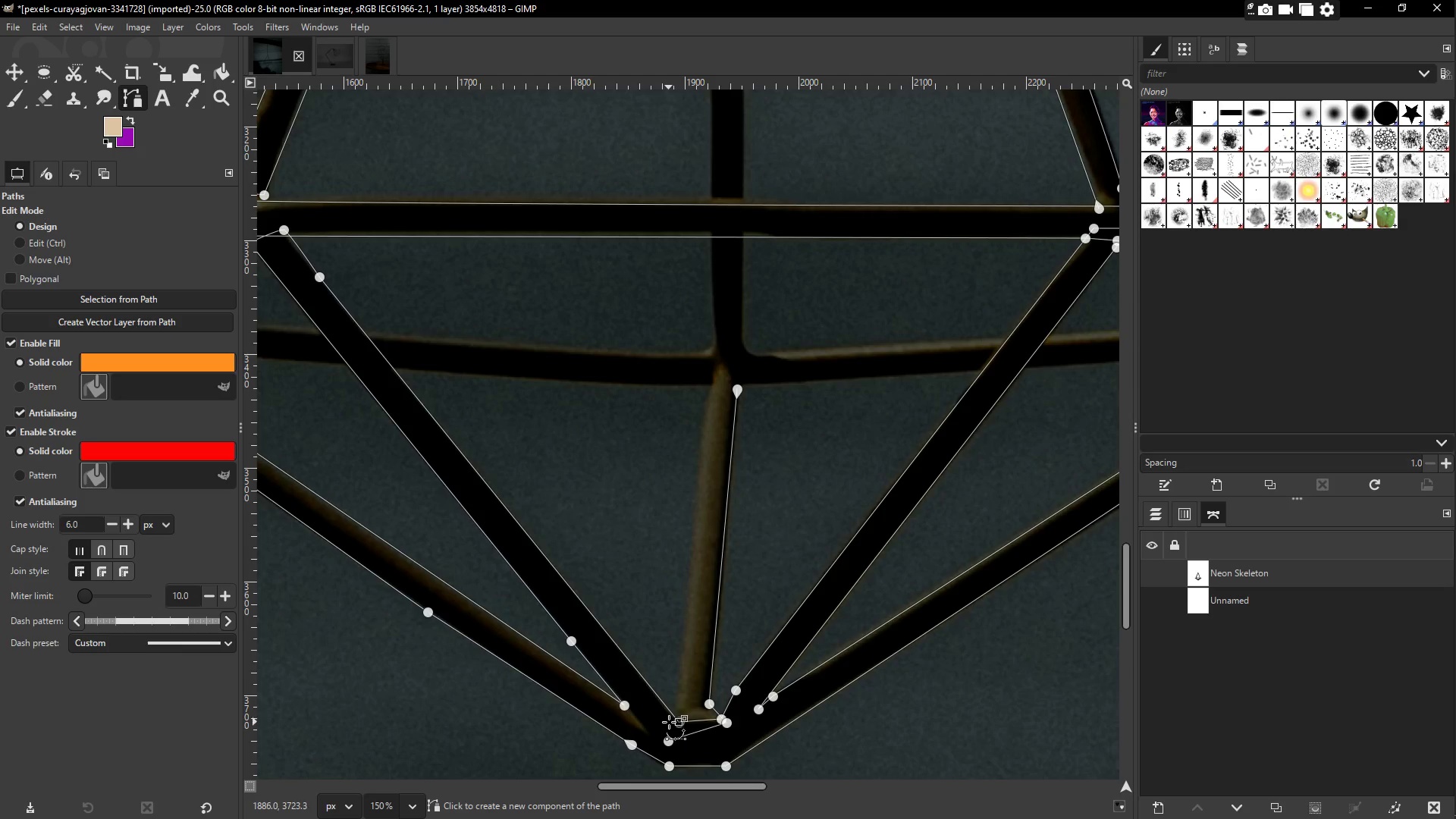 
left_click([667, 722])
 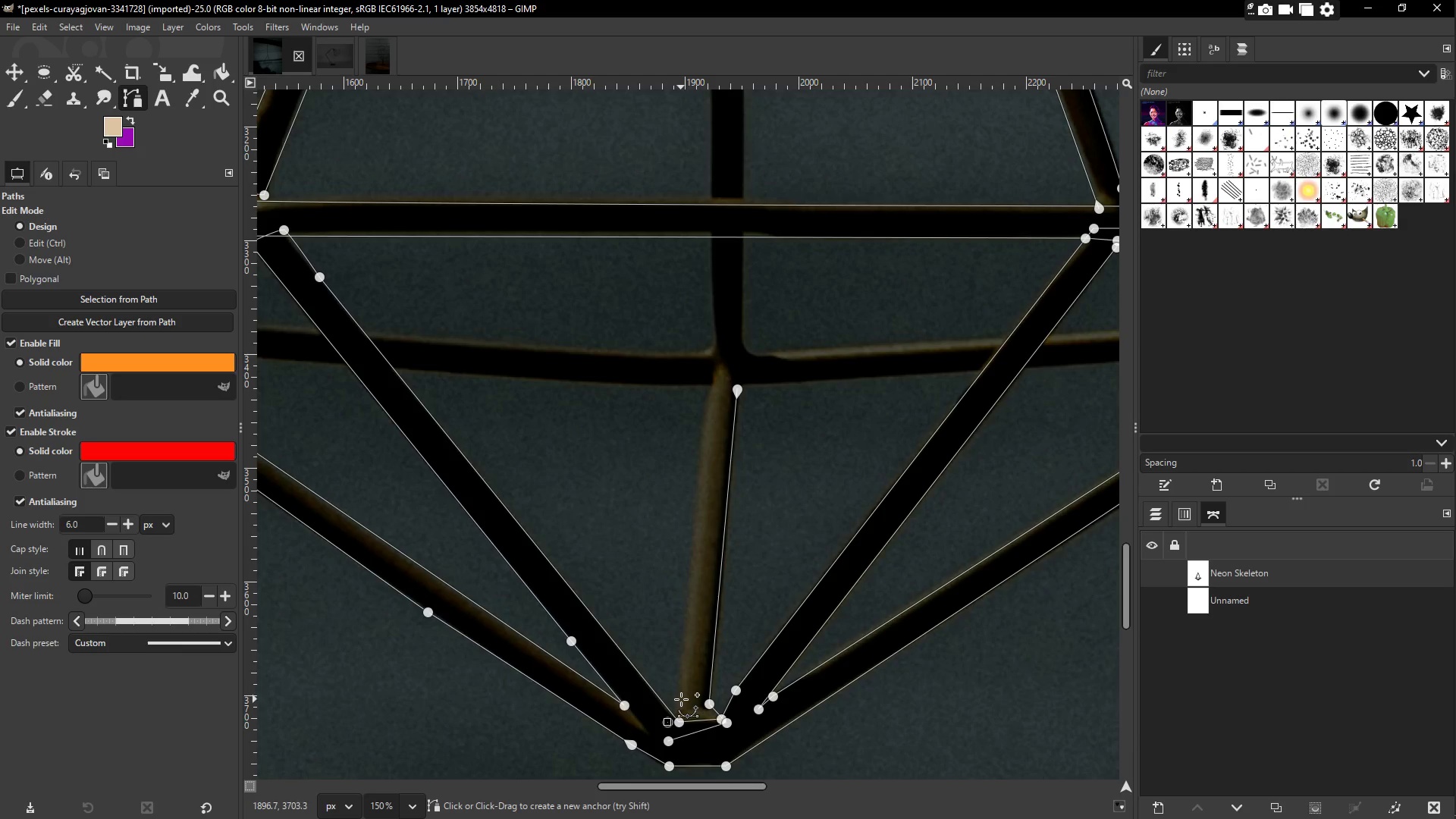 
key(Control+ControlLeft)
 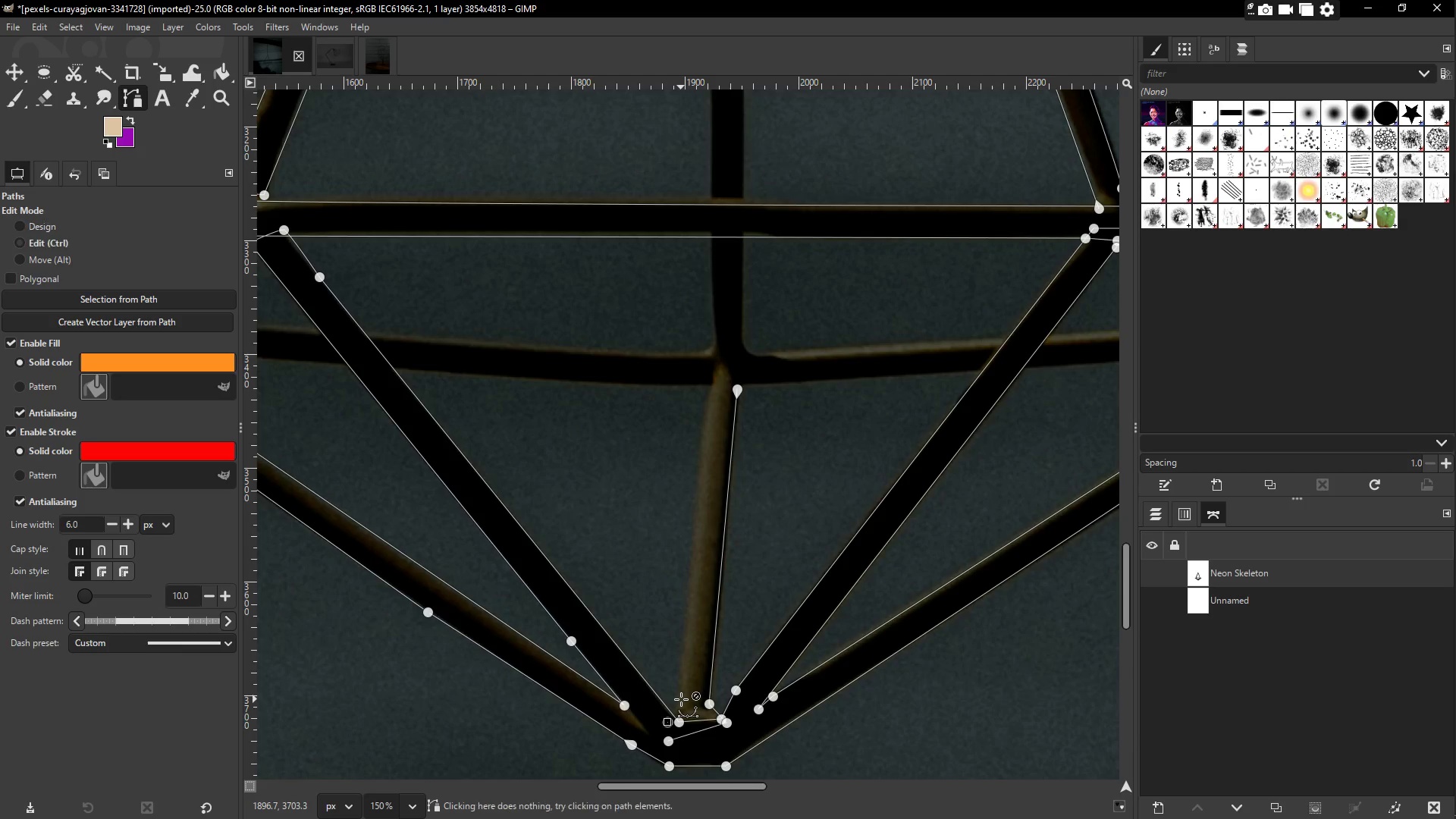 
key(Control+Z)
 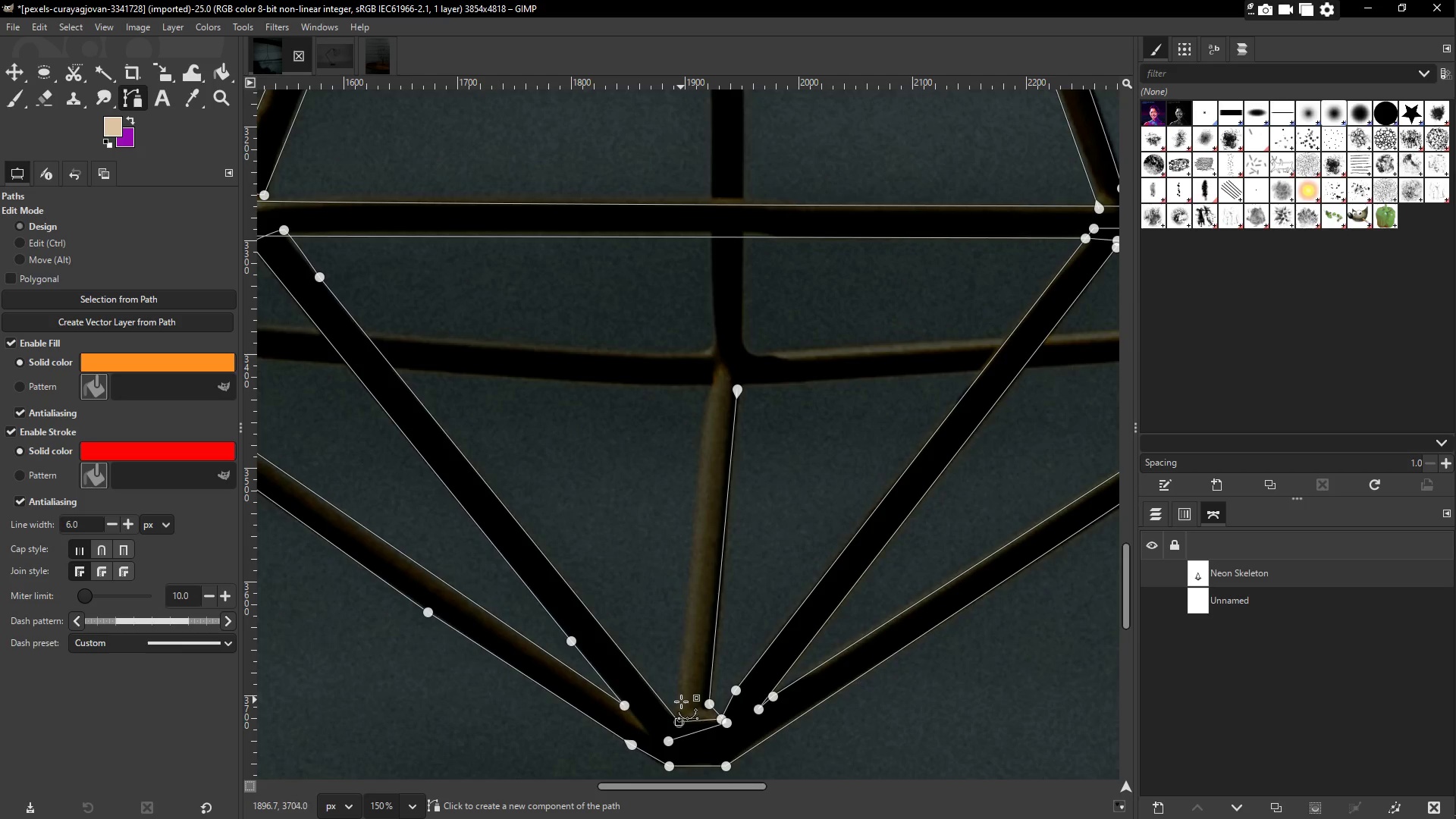 
hold_key(key=ShiftLeft, duration=1.33)
left_click([679, 705])
 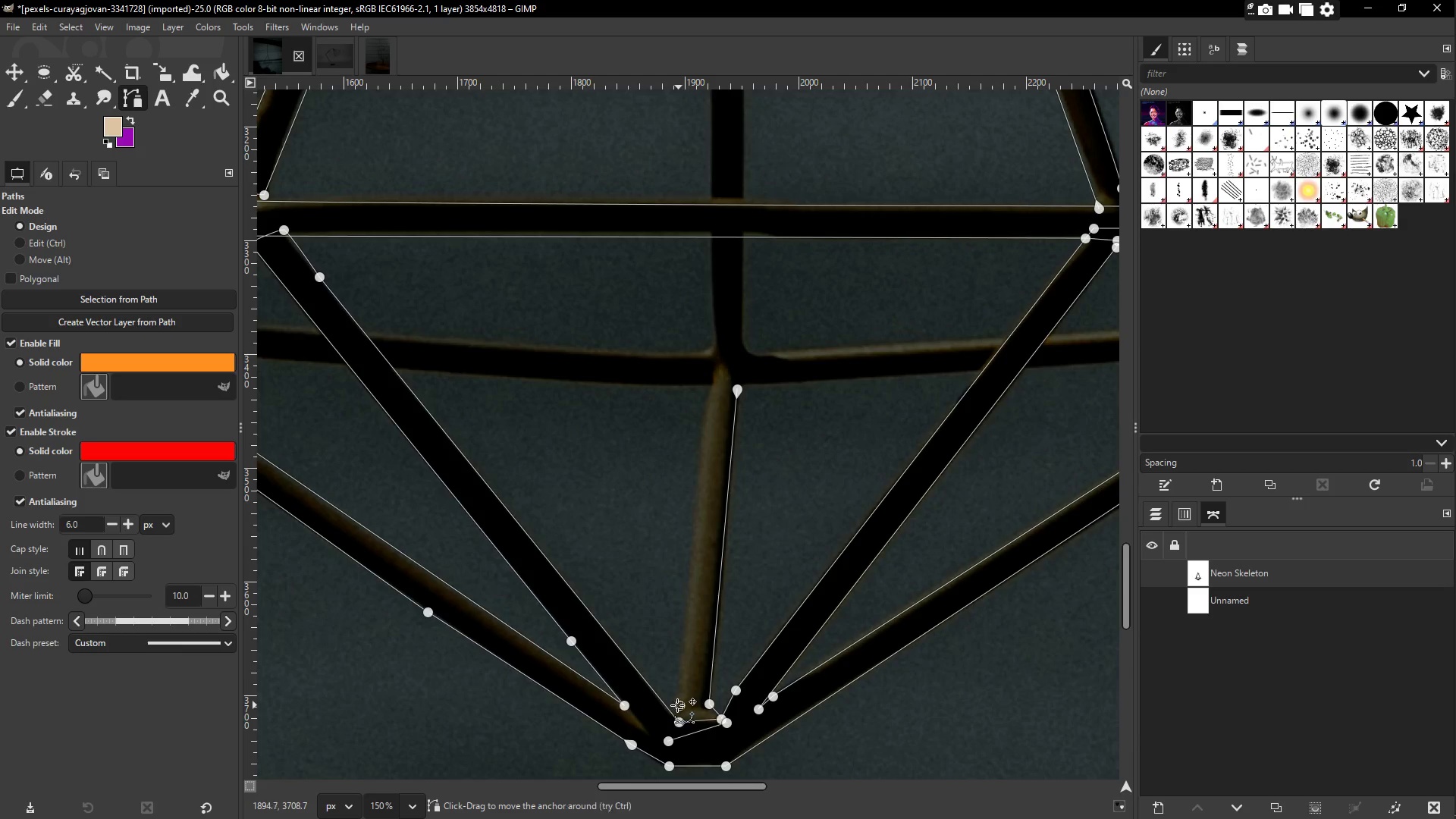 
key(Control+Z)
 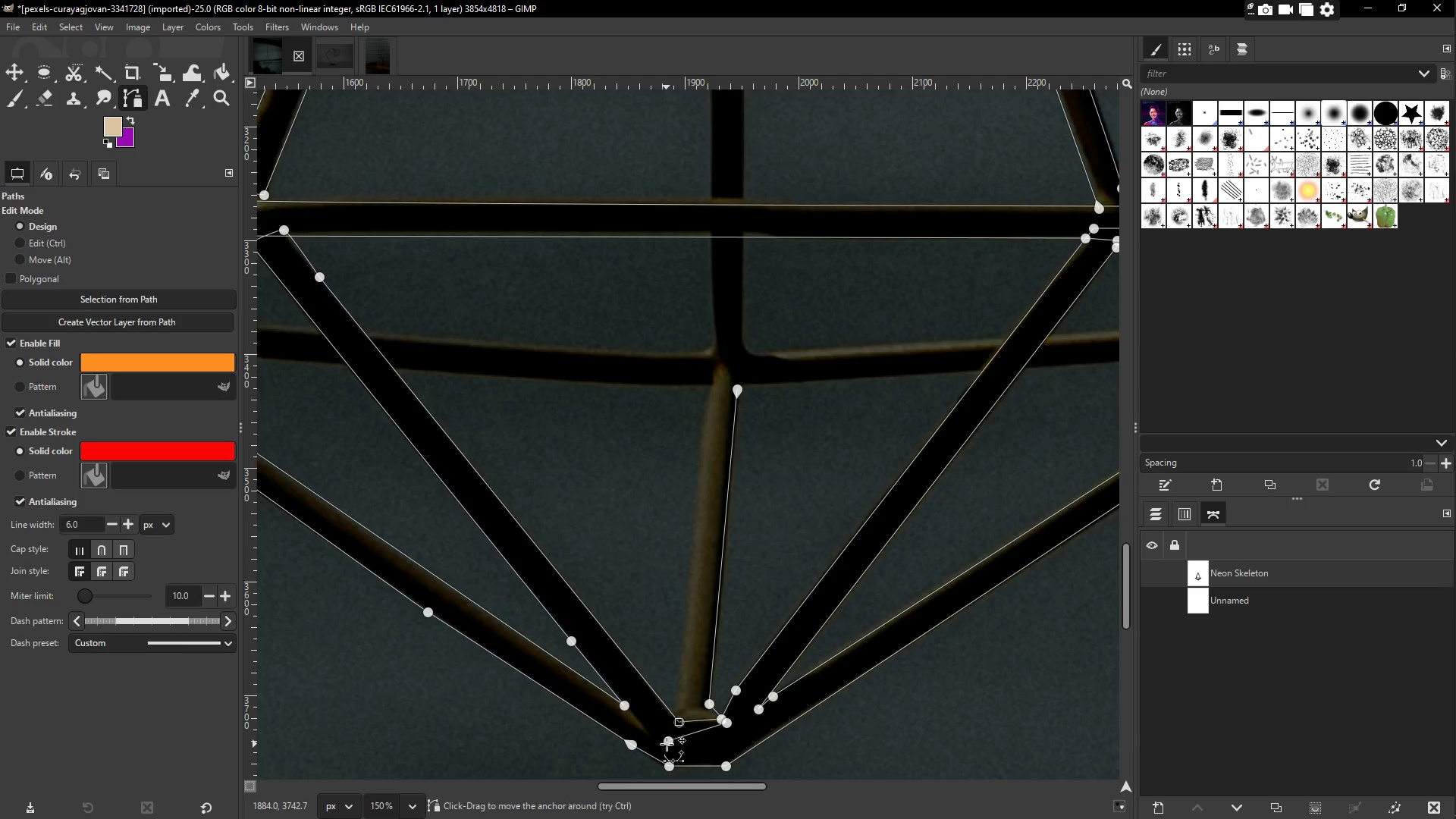 
left_click([667, 743])
 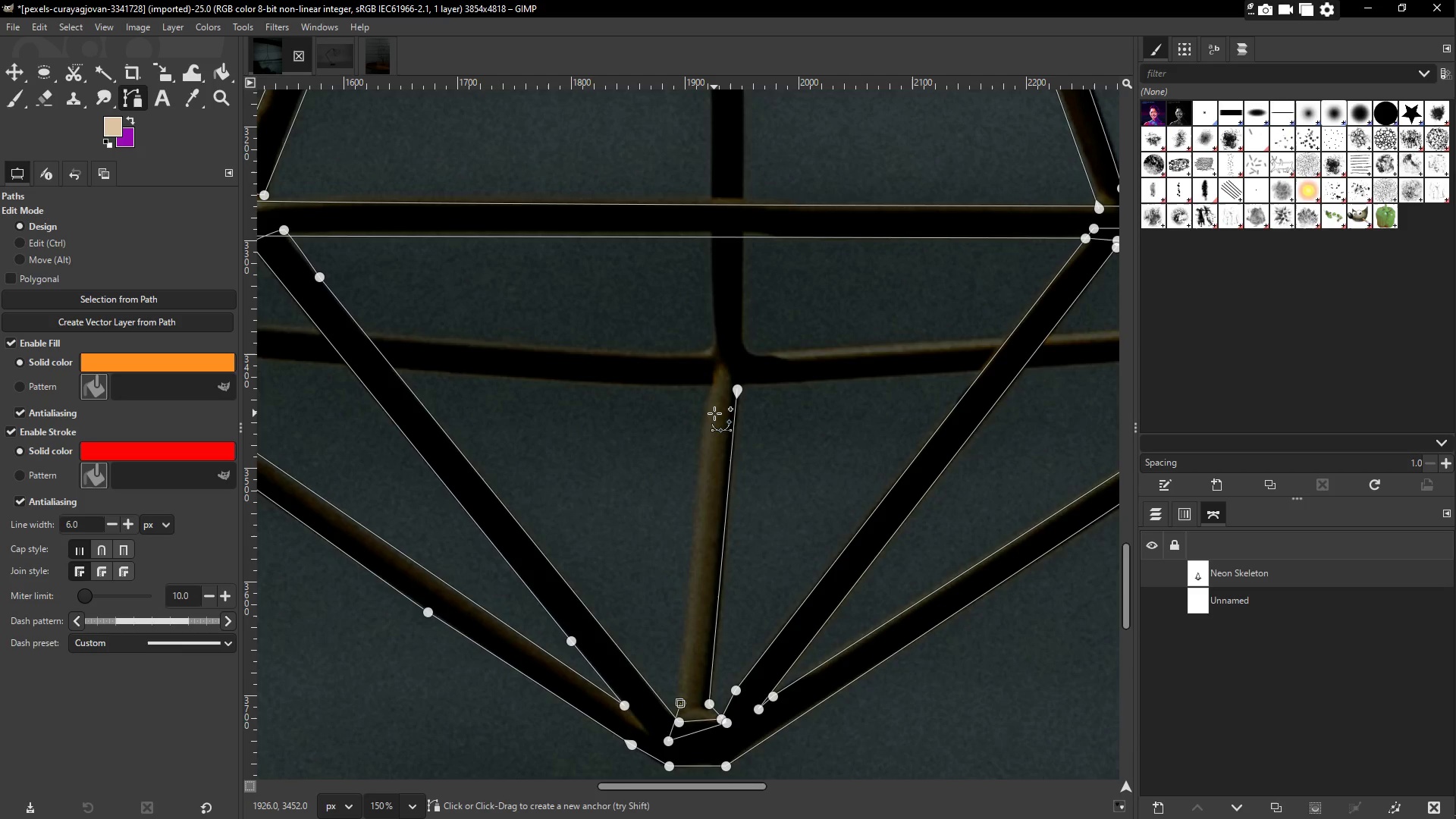 
left_click([710, 386])
 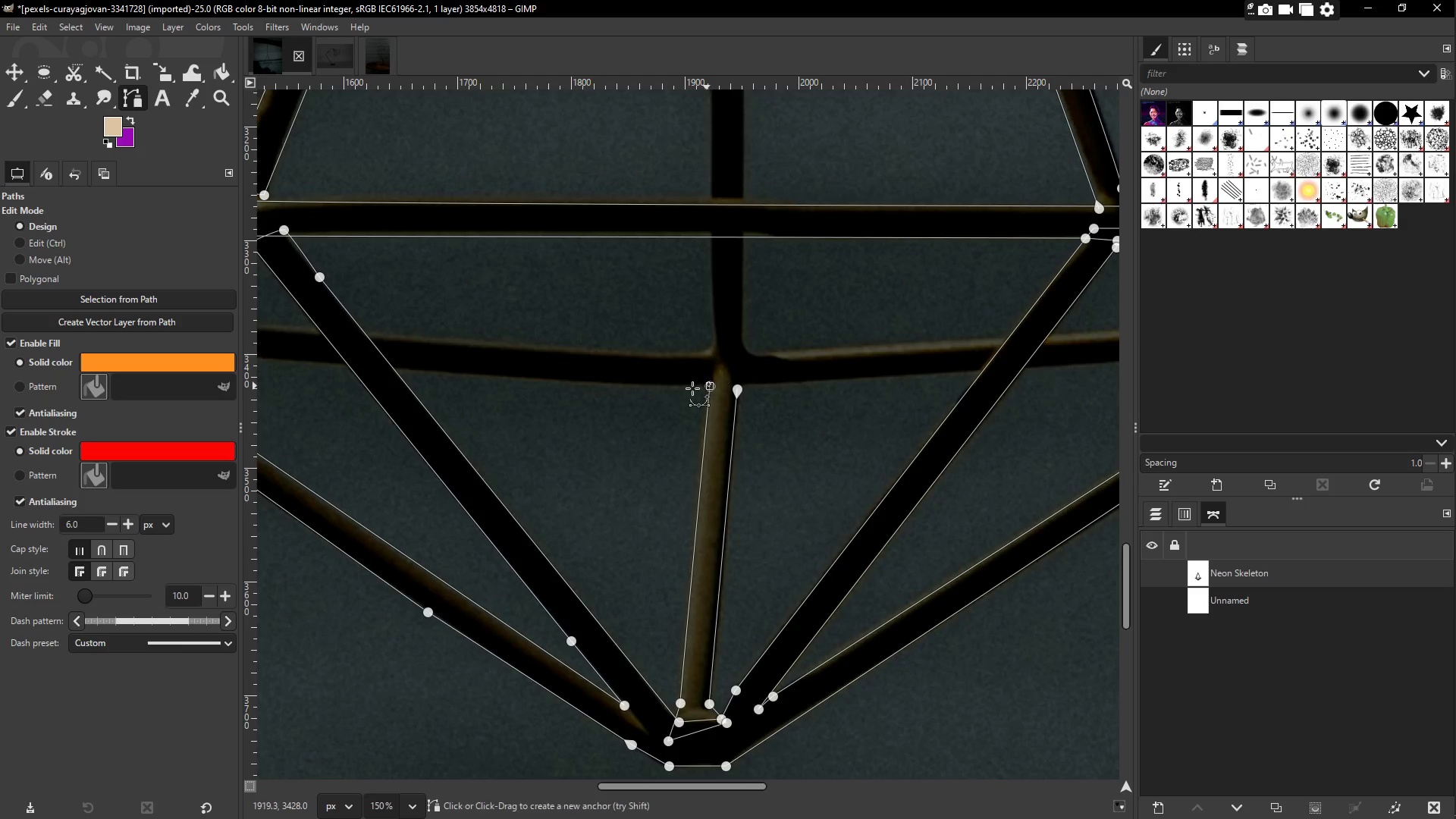 
hold_key(key=Space, duration=0.44)
 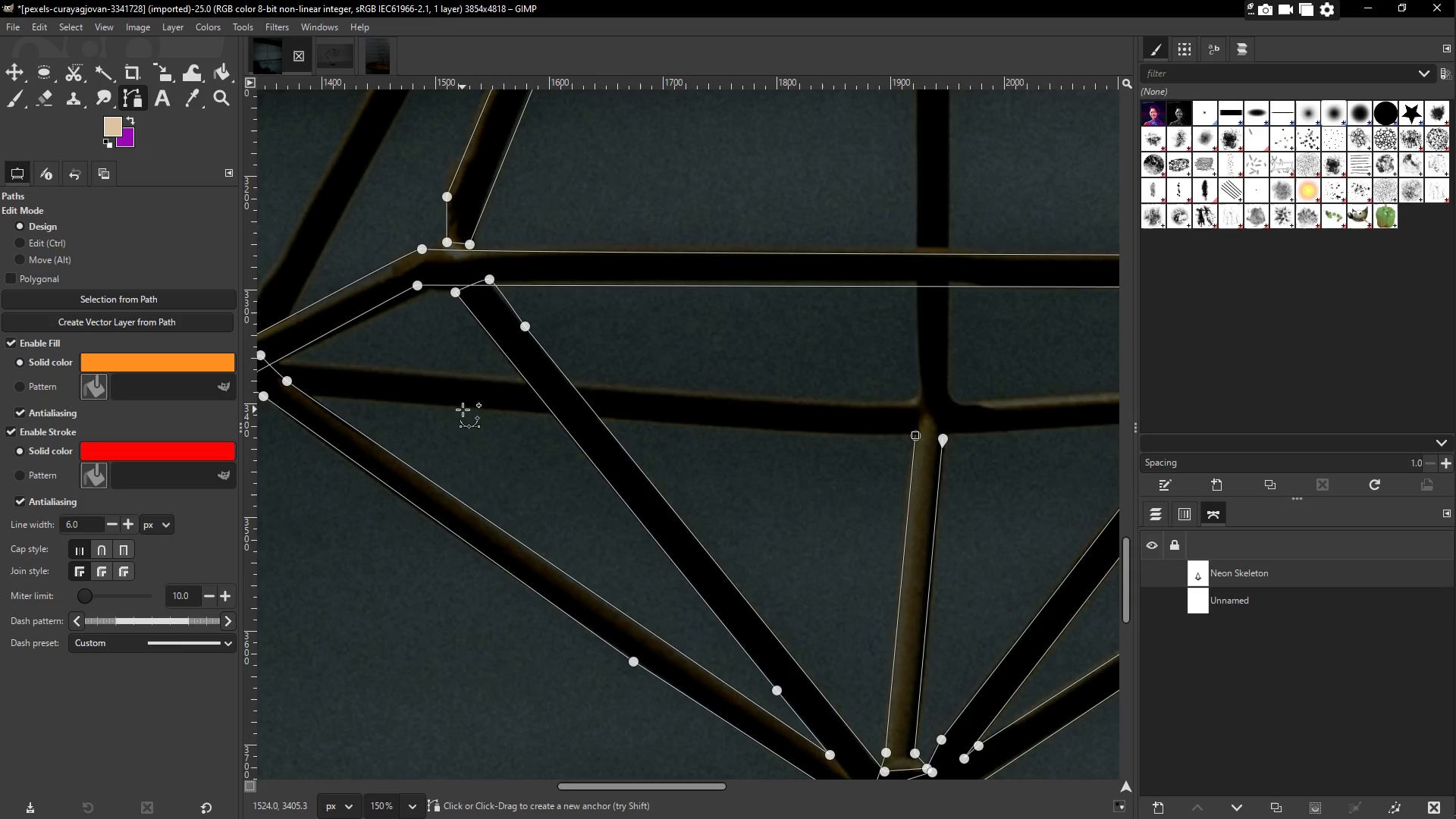 
hold_key(key=Space, duration=0.41)
 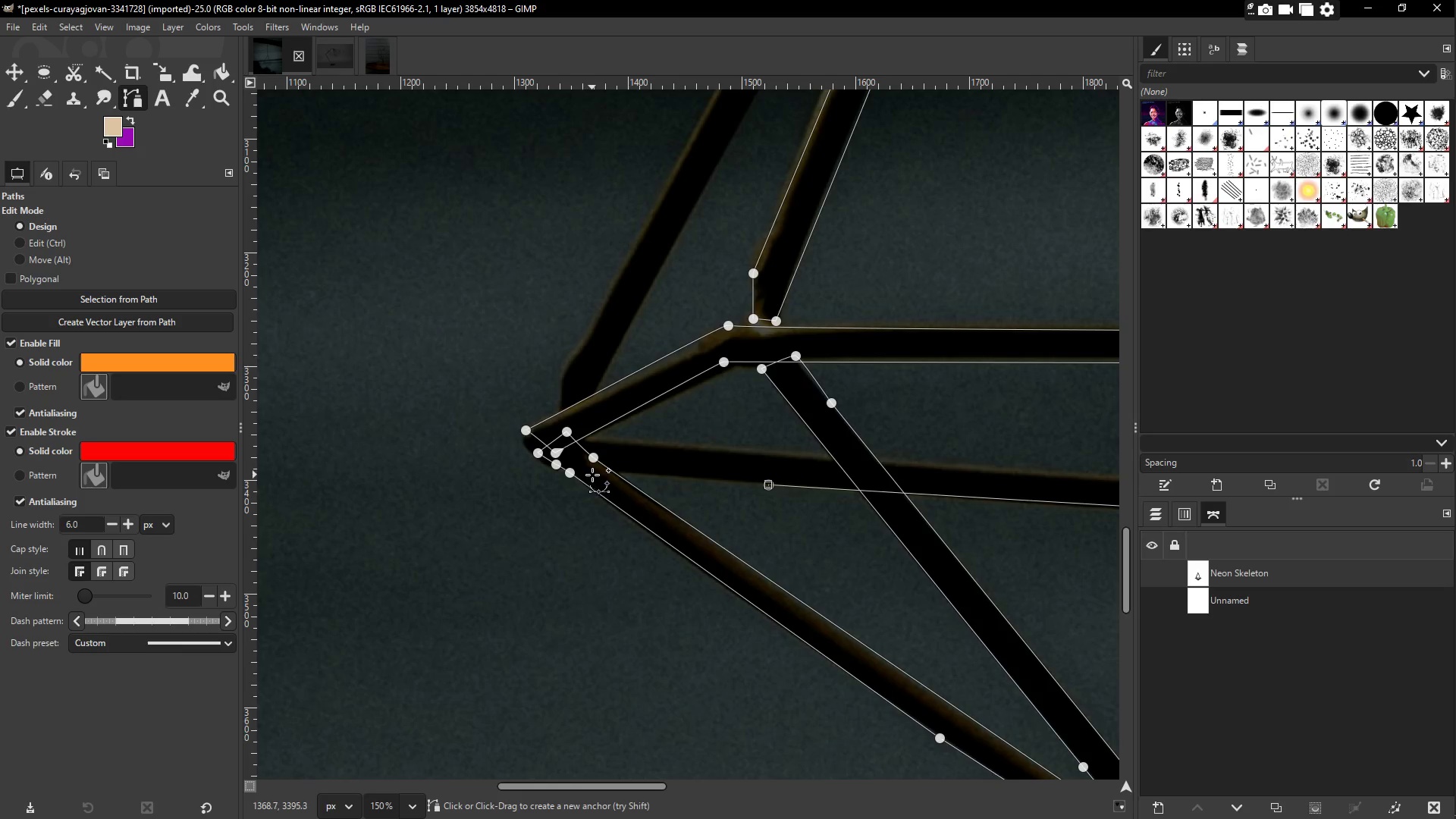 
left_click([592, 472])
 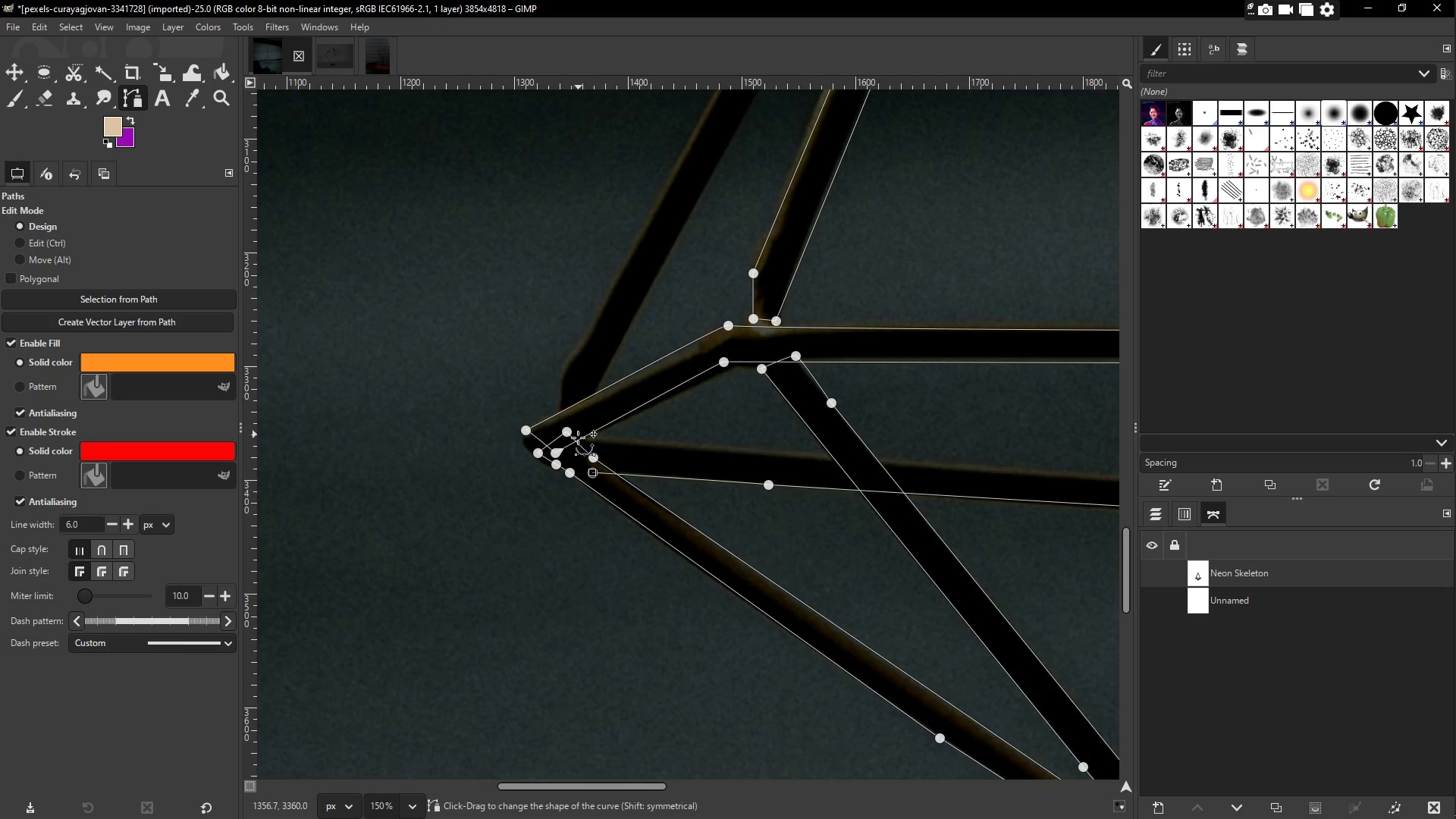 
left_click([577, 438])
 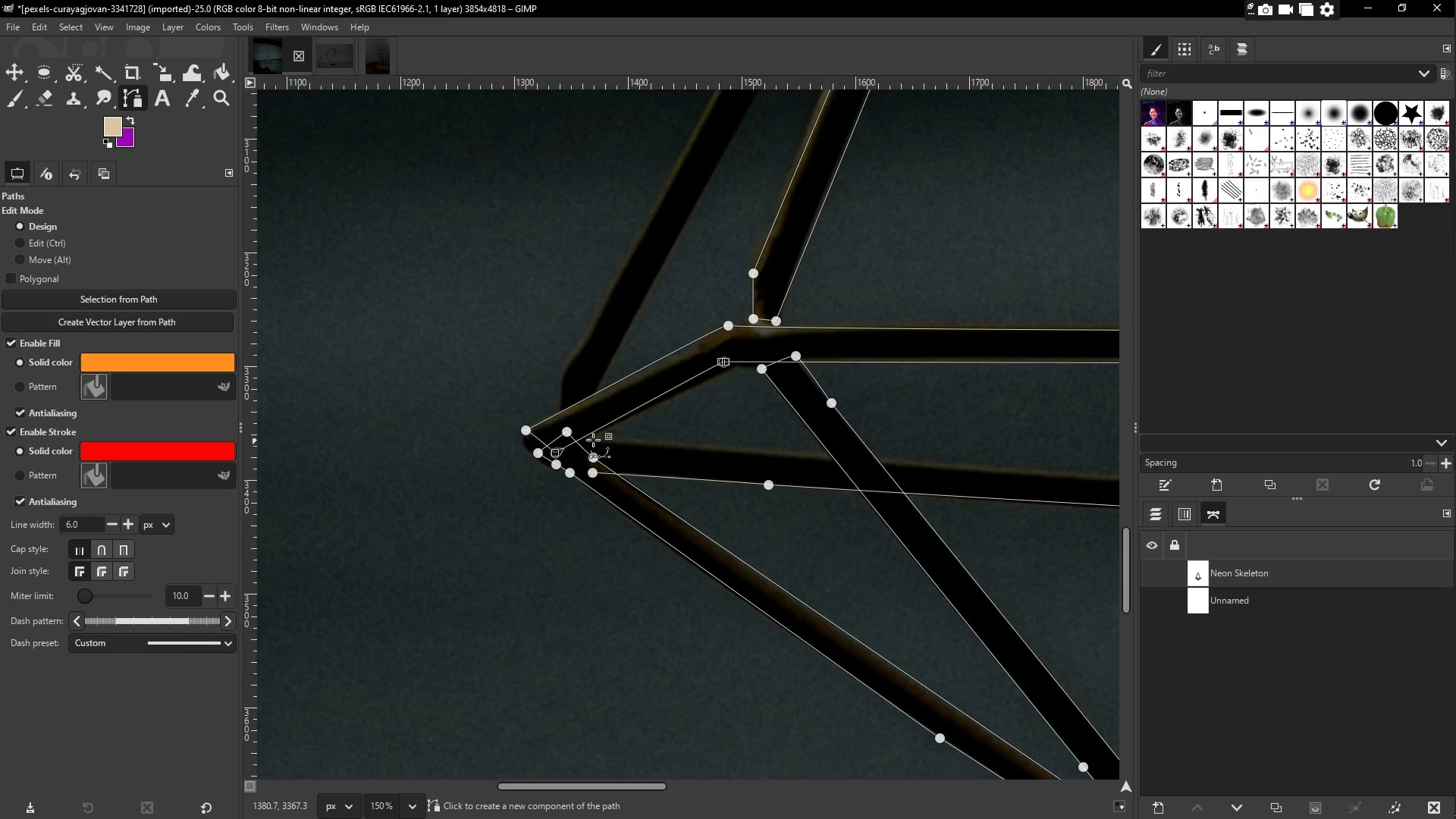 
key(Control+ControlLeft)
 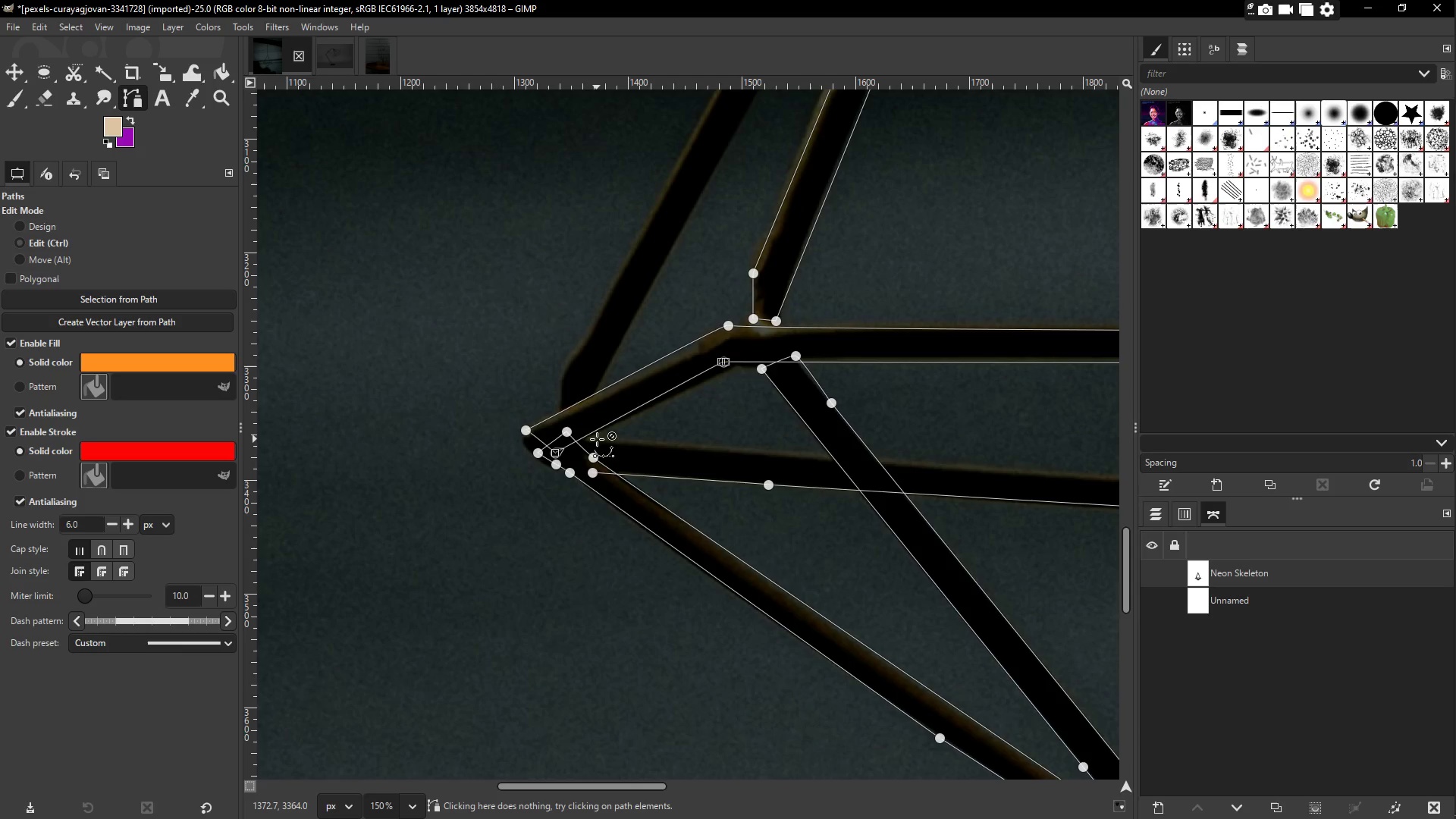 
key(Control+Z)
 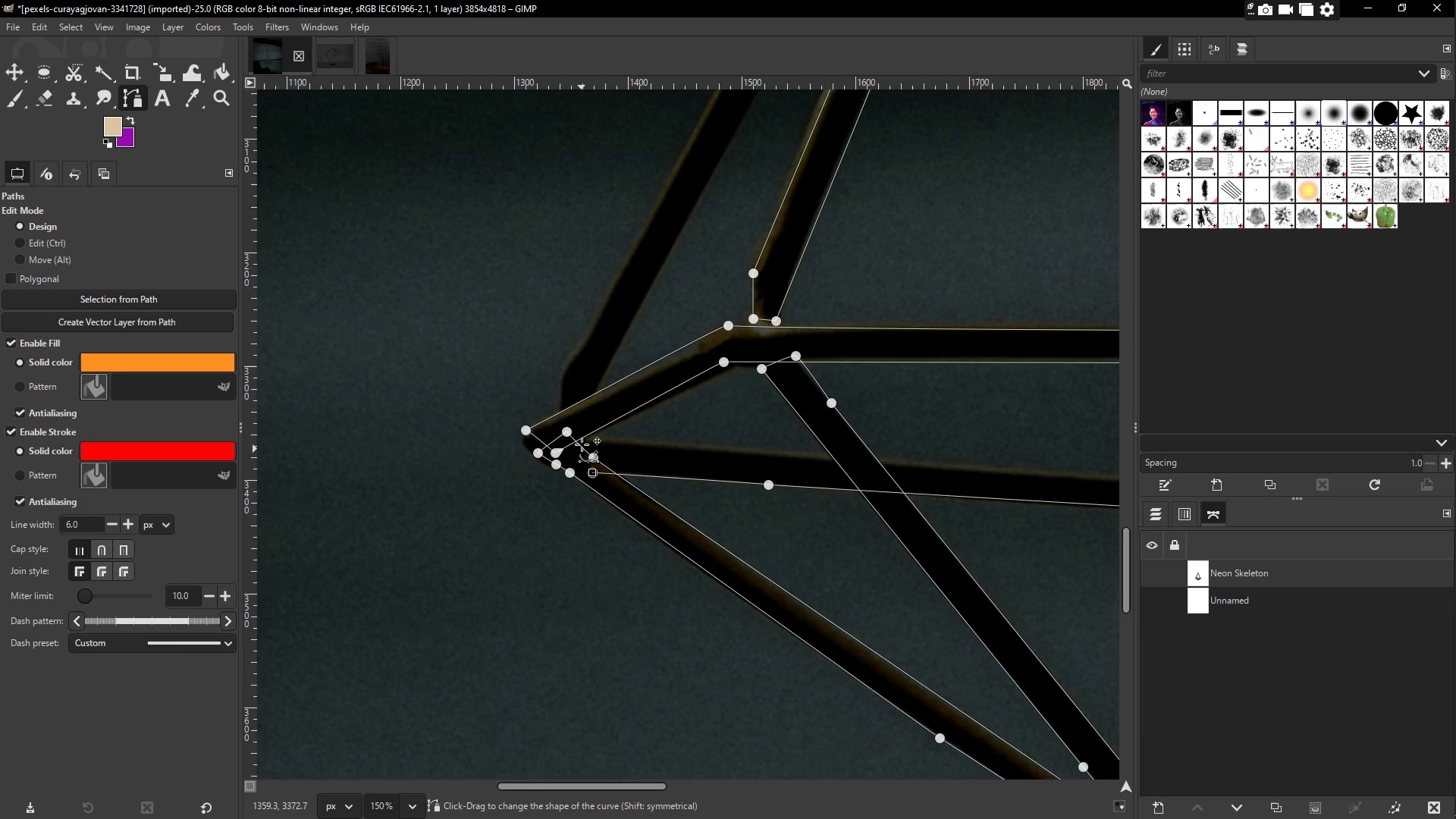 
key(Shift+ShiftLeft)
 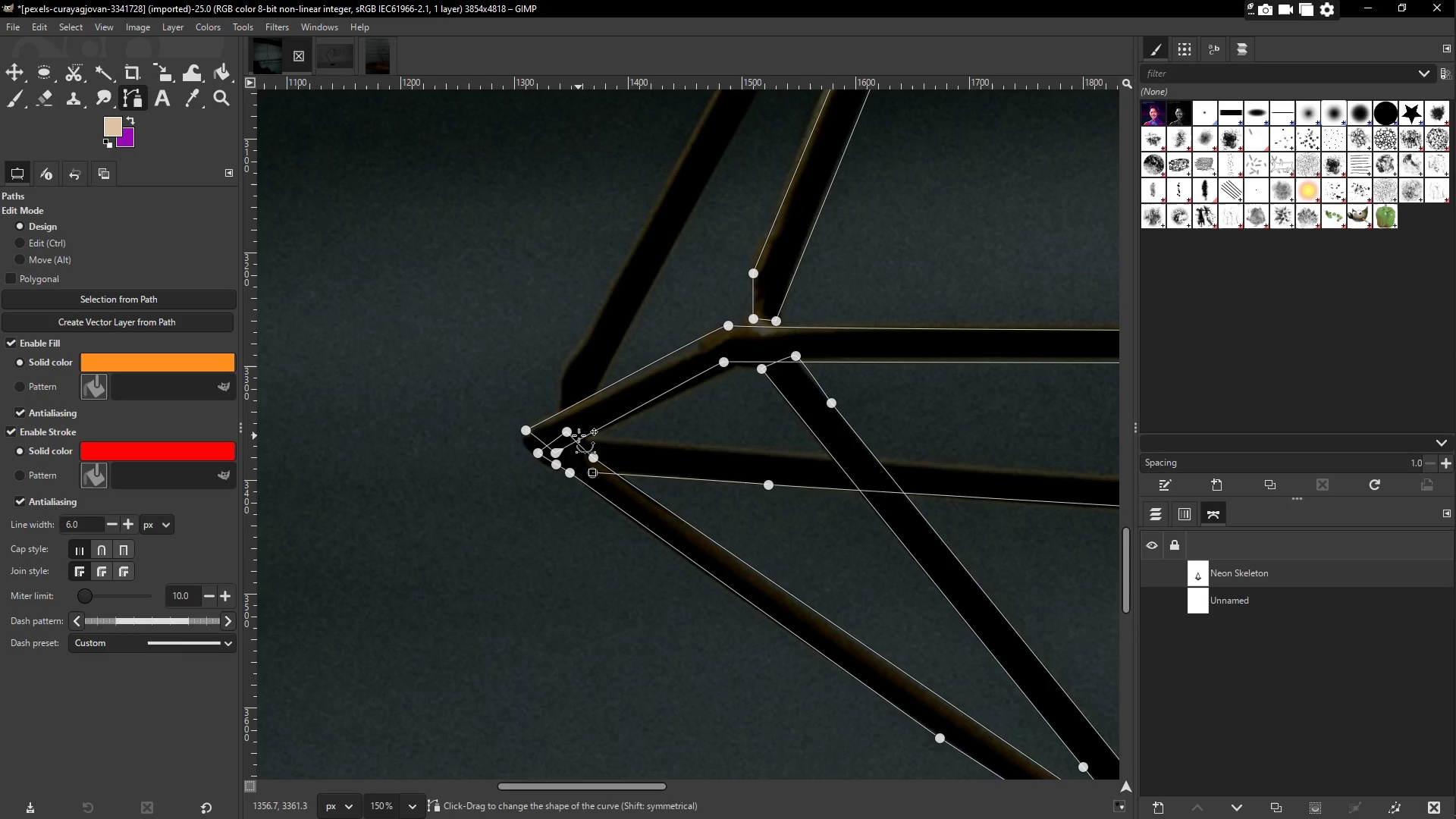 
left_click([579, 433])
 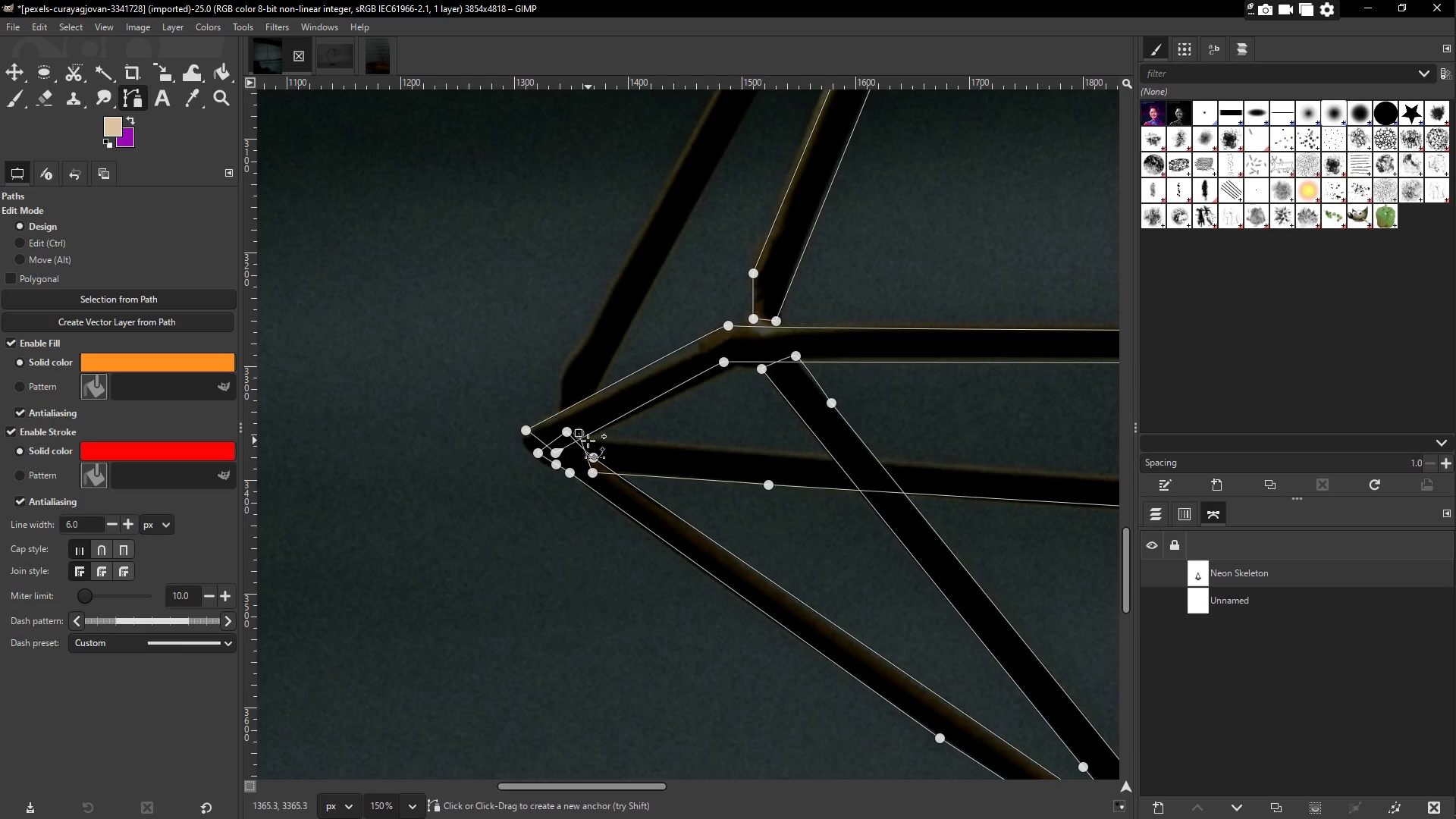 
left_click([587, 437])
 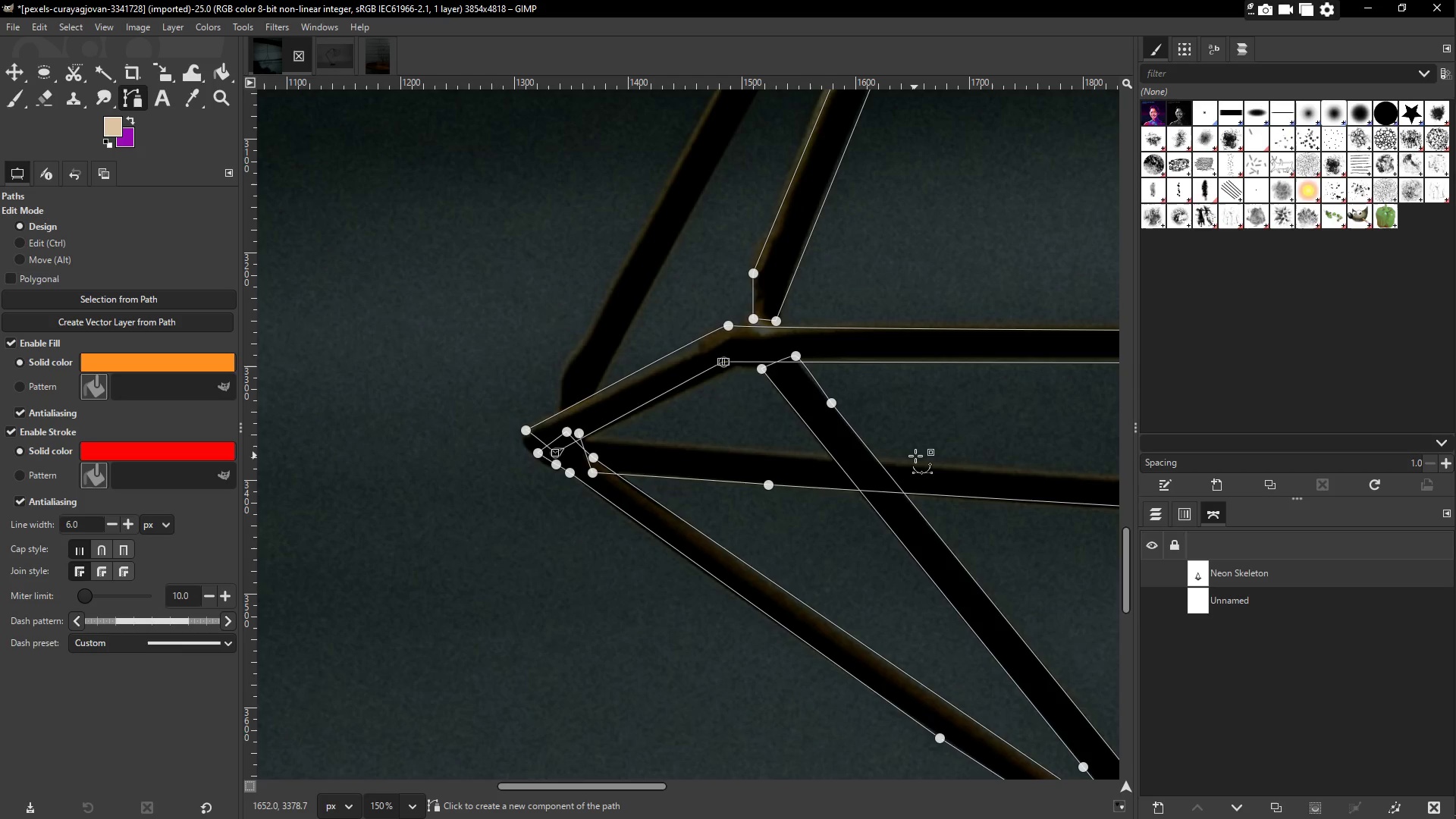 
left_click([923, 462])
 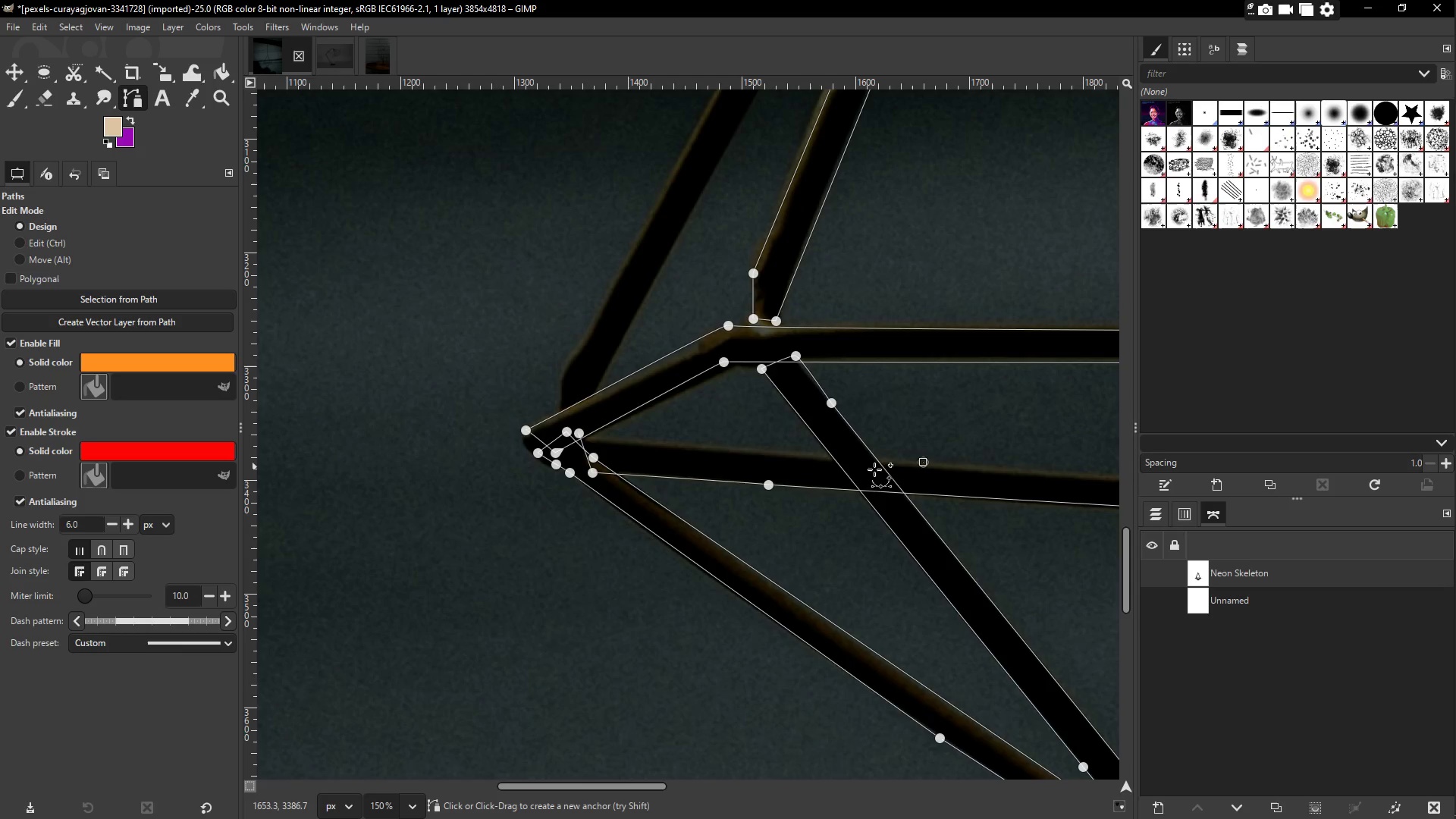 
key(Control+ControlLeft)
 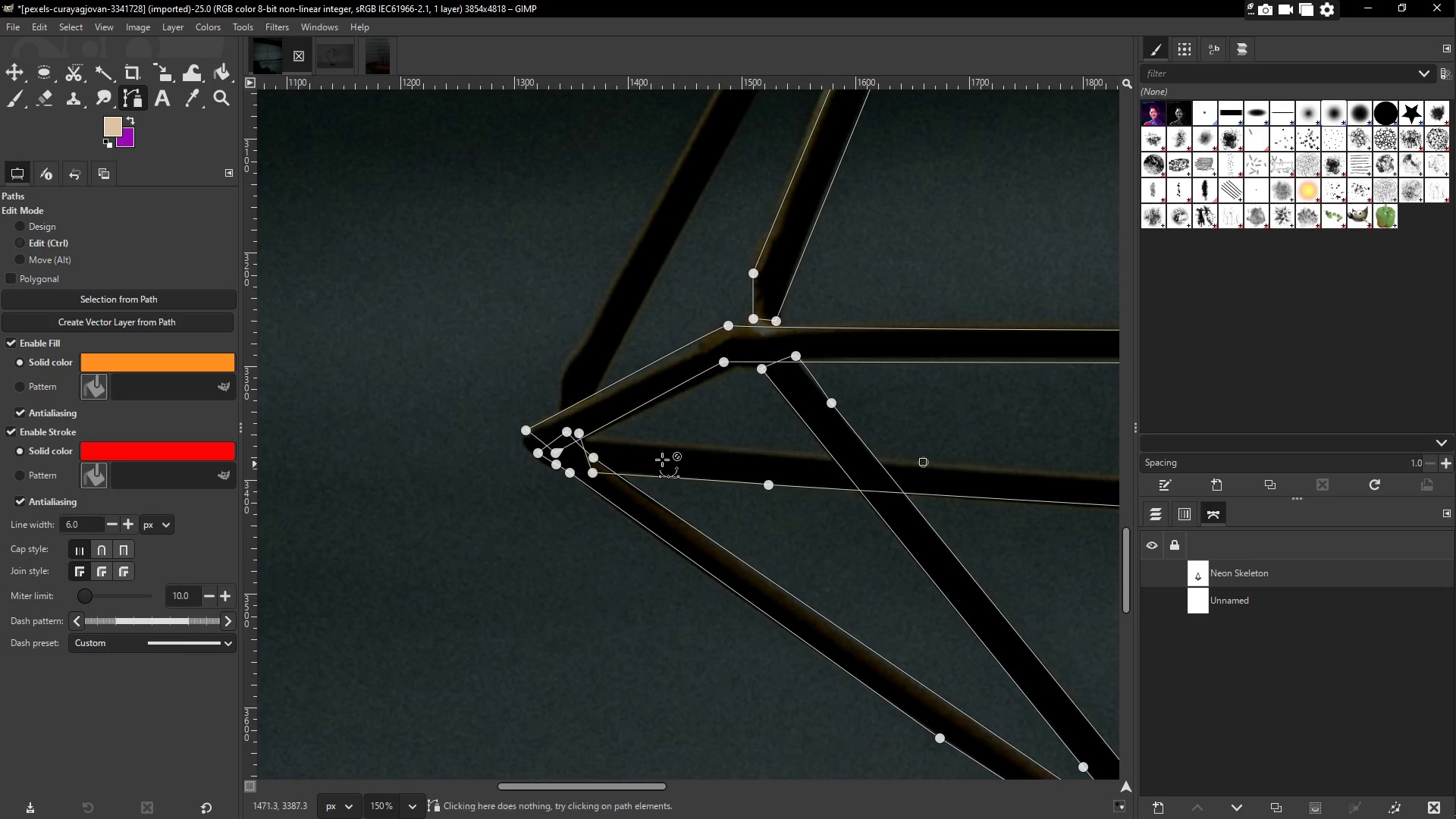 
key(Control+Z)
 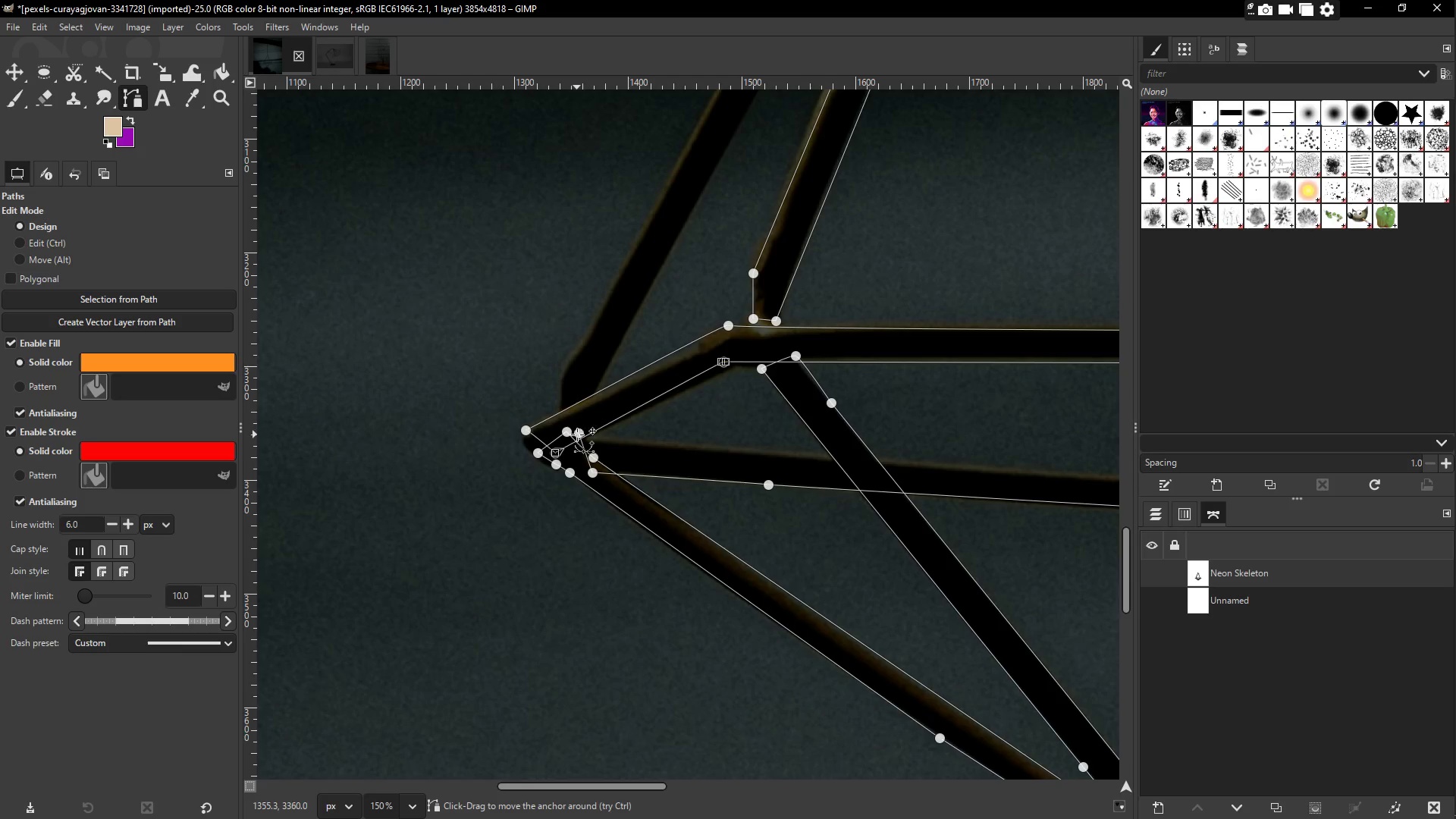 
left_click([577, 435])
 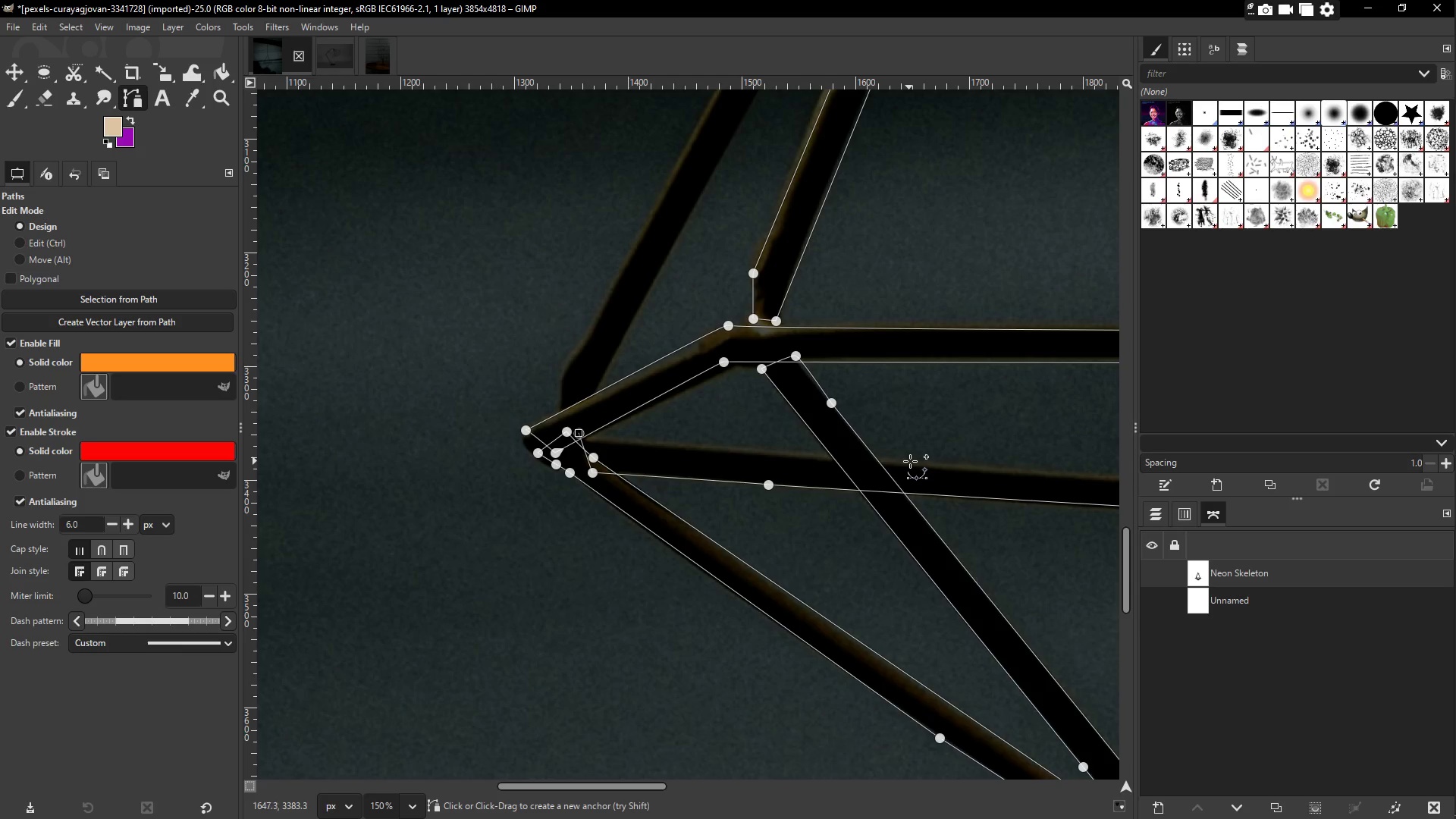 
left_click([911, 461])
 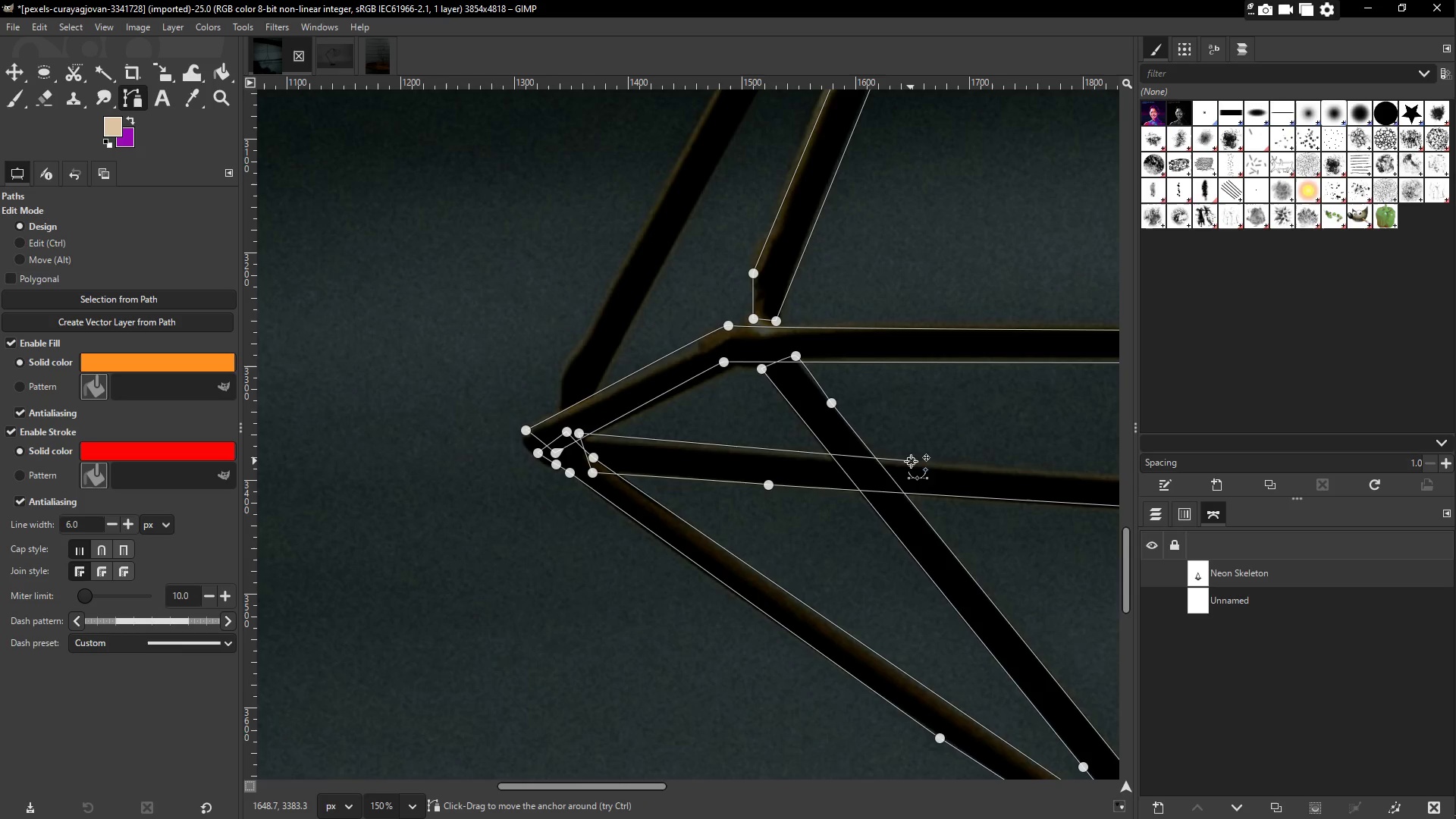 
hold_key(key=Space, duration=0.48)
 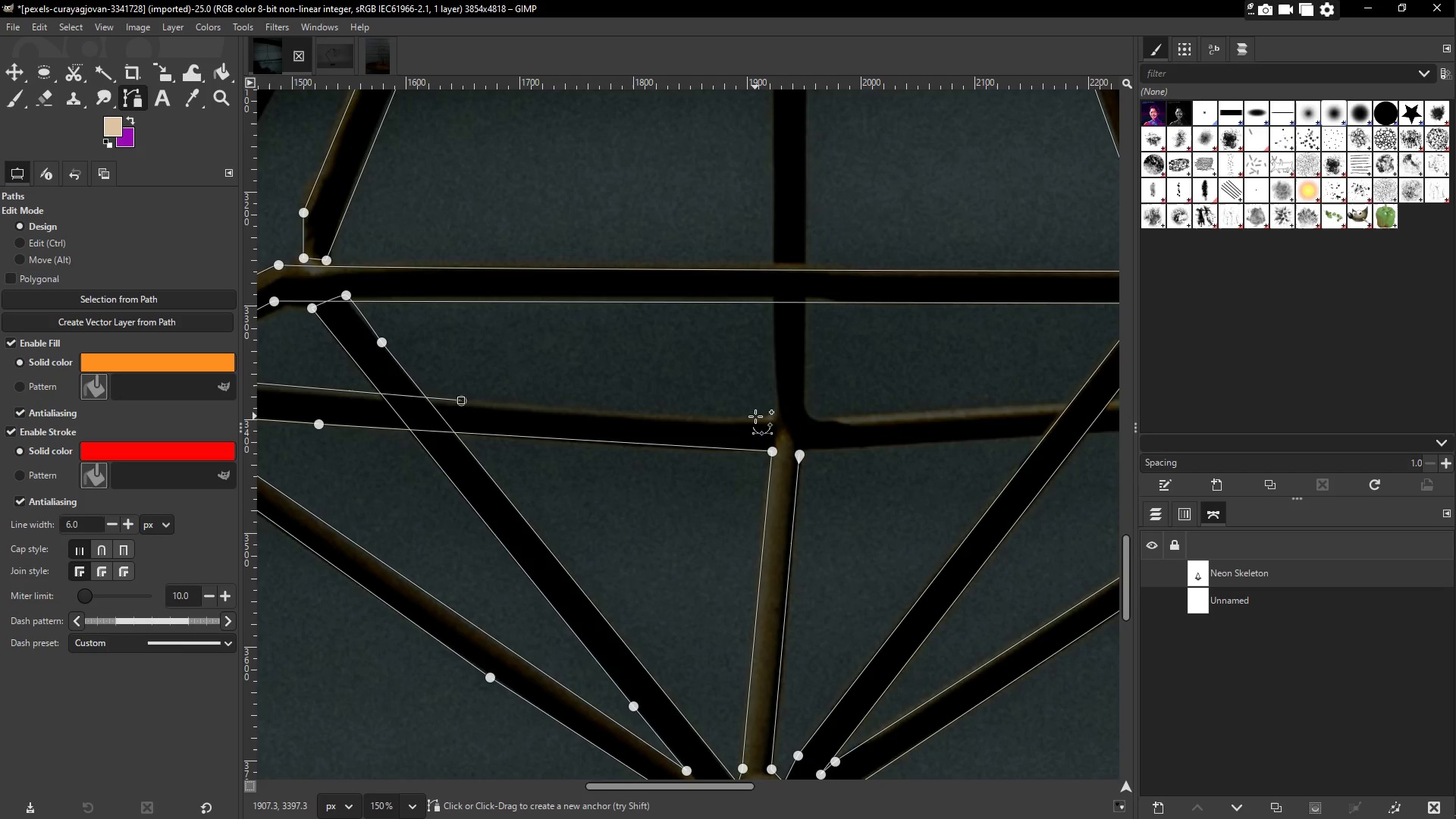 
left_click([755, 416])
 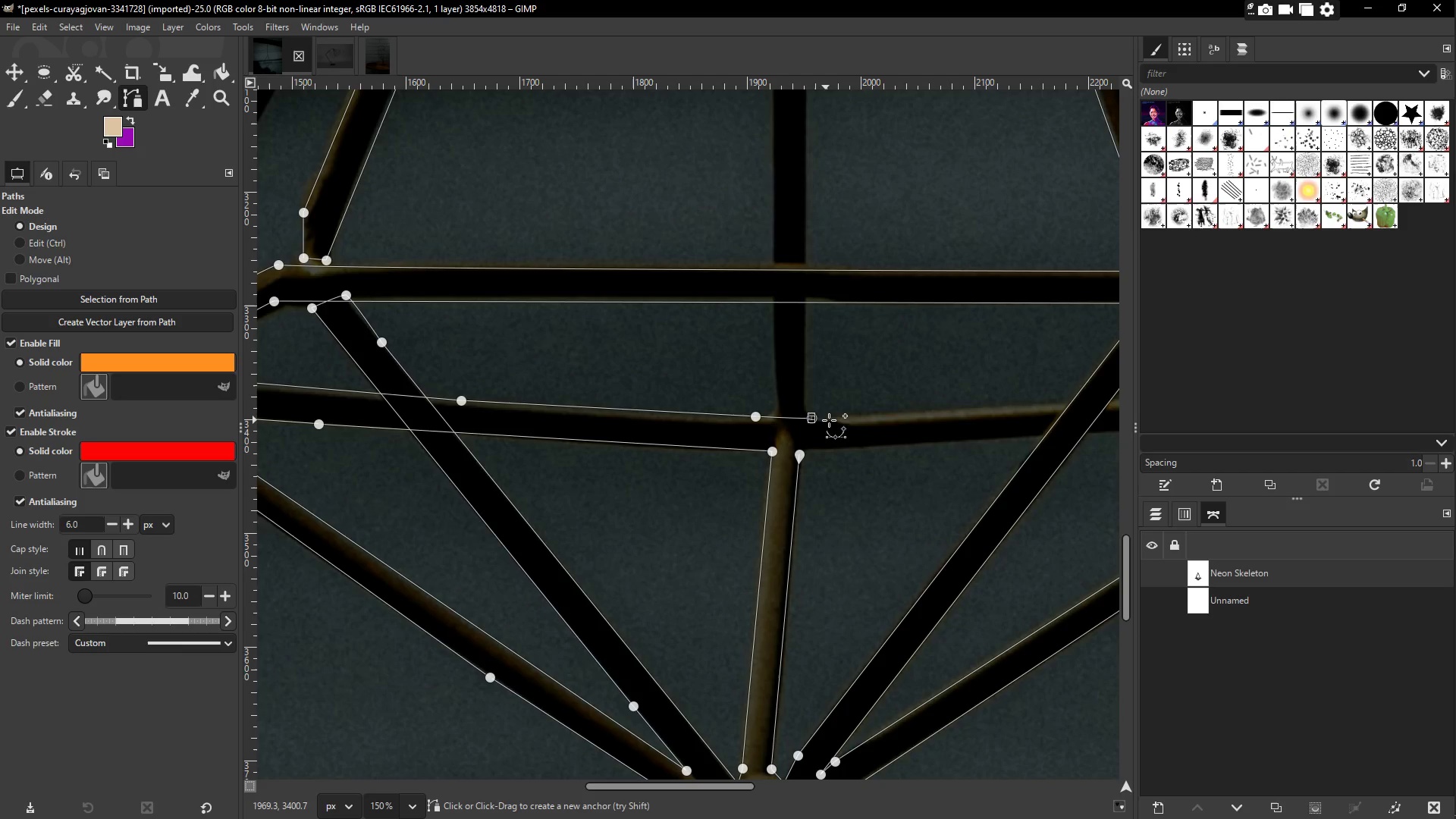 
left_click([830, 416])
 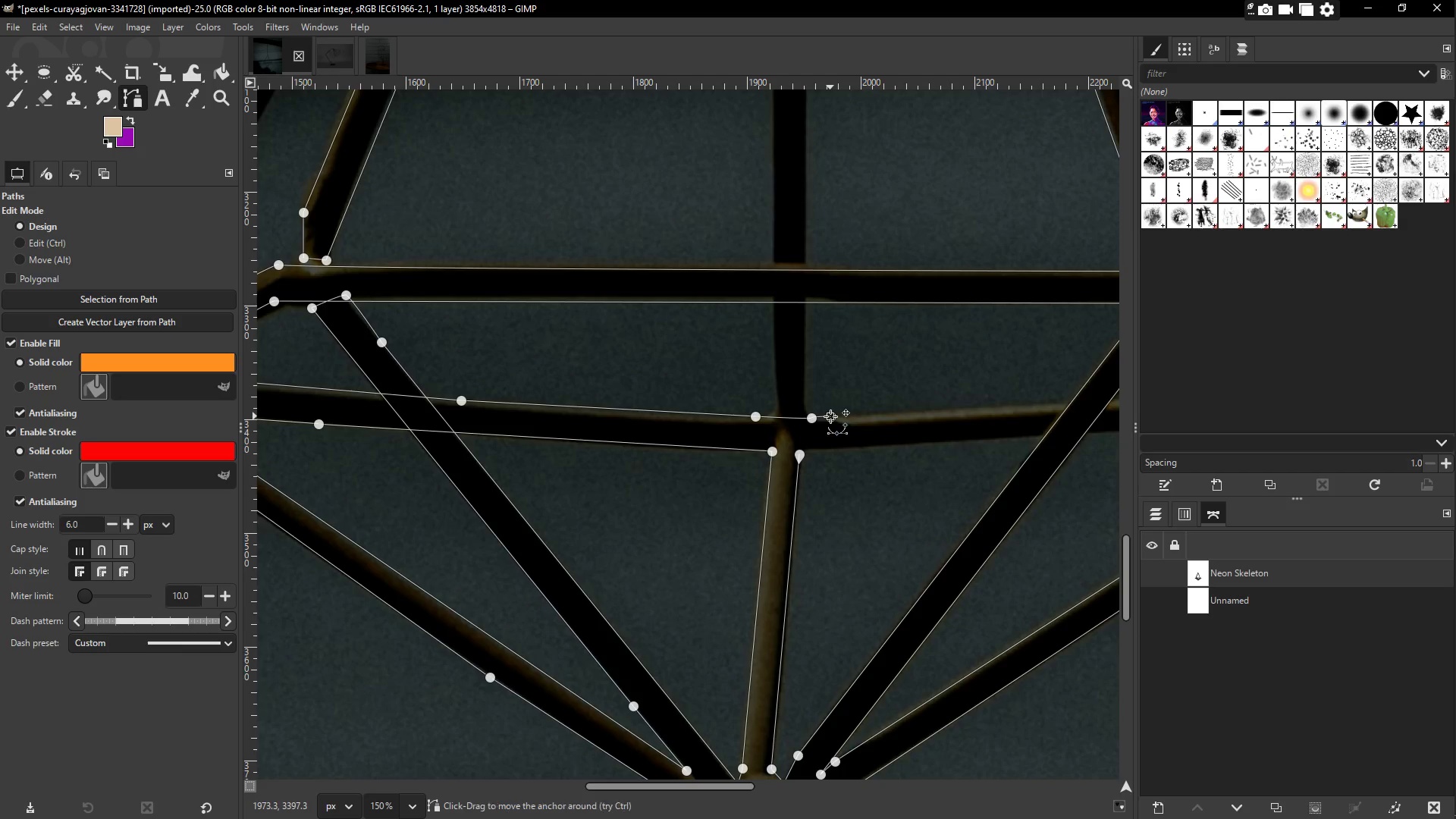 
hold_key(key=Space, duration=0.53)
 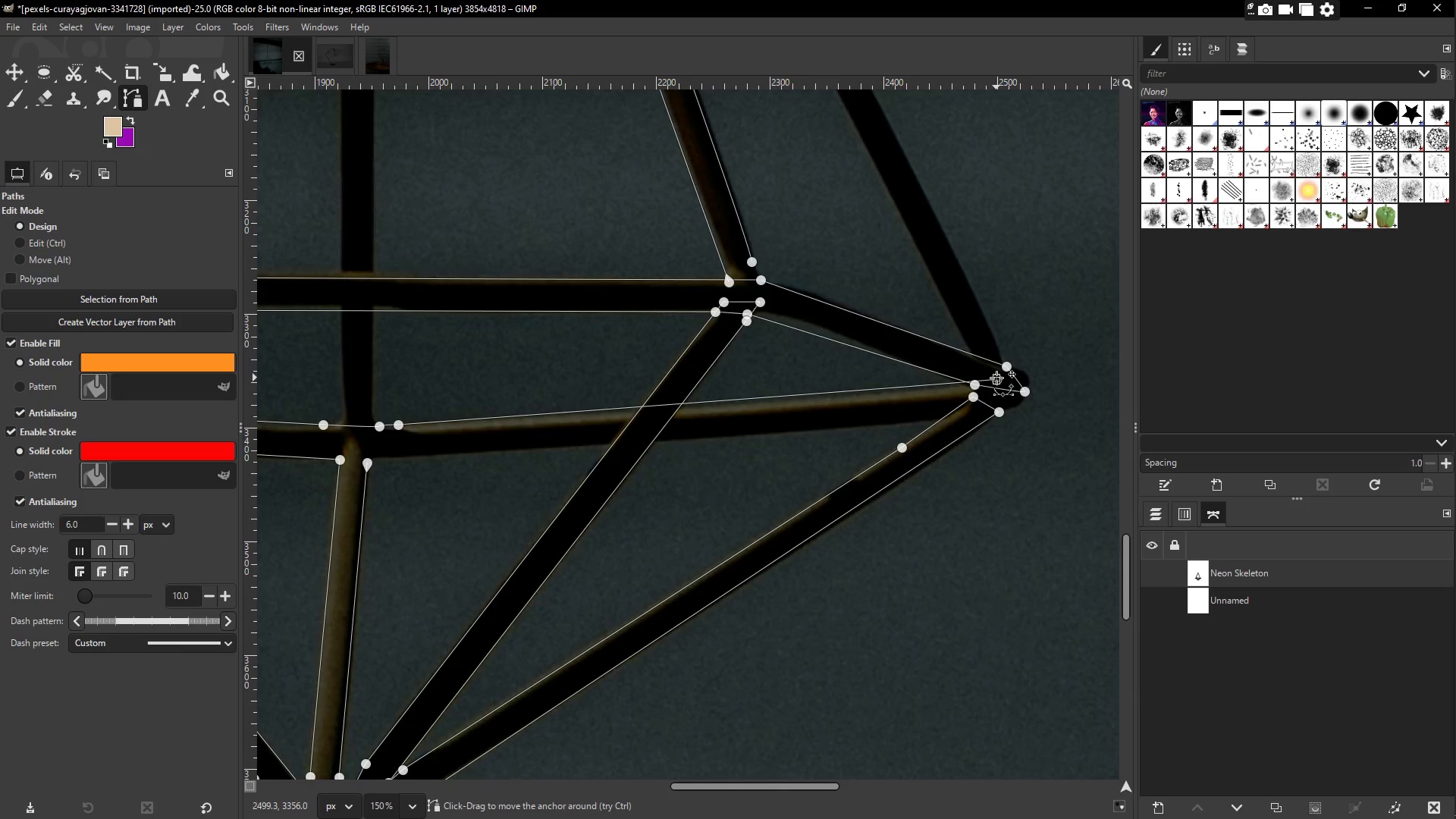 
key(Control+Z)
 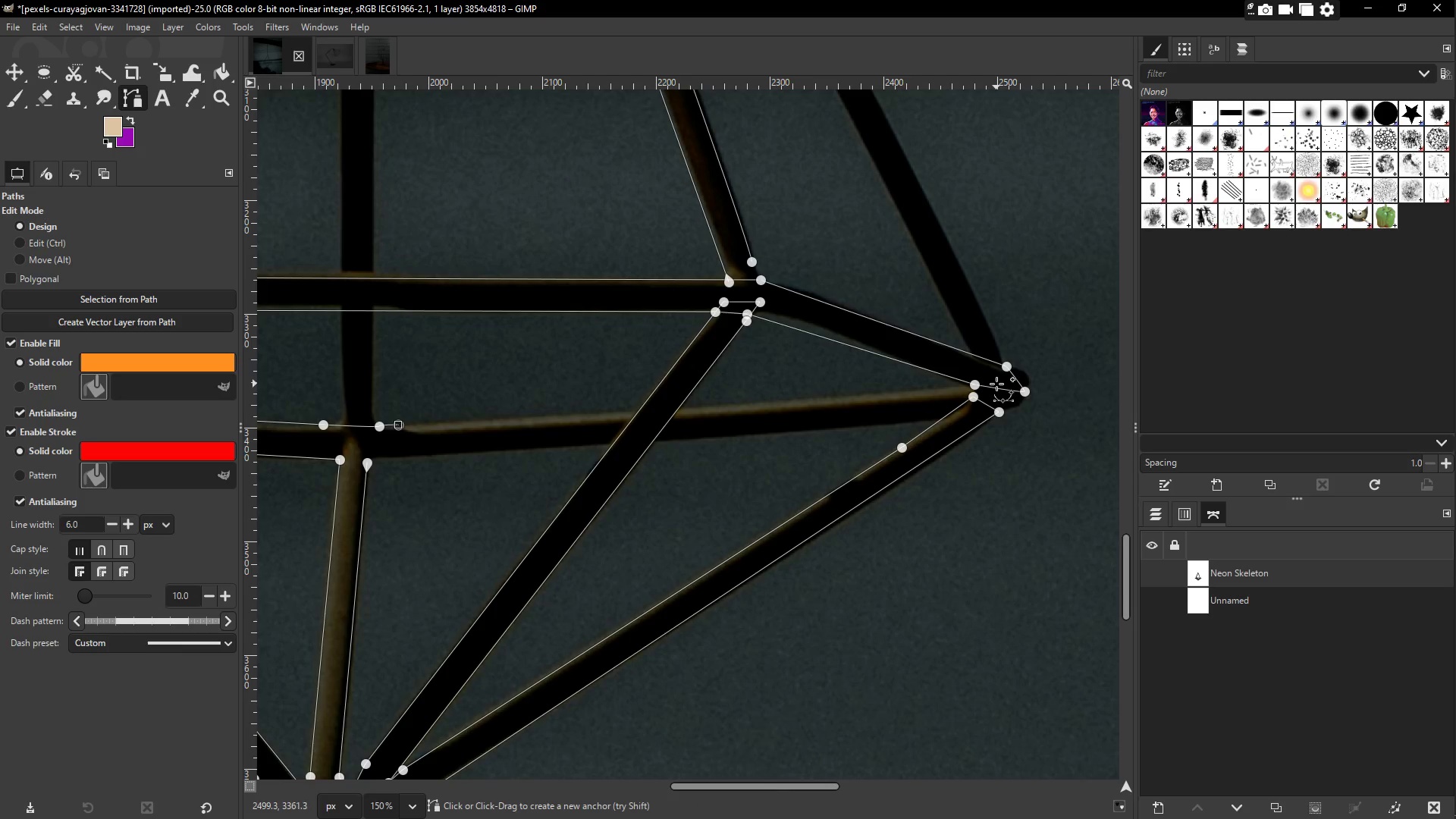 
left_click([996, 381])
 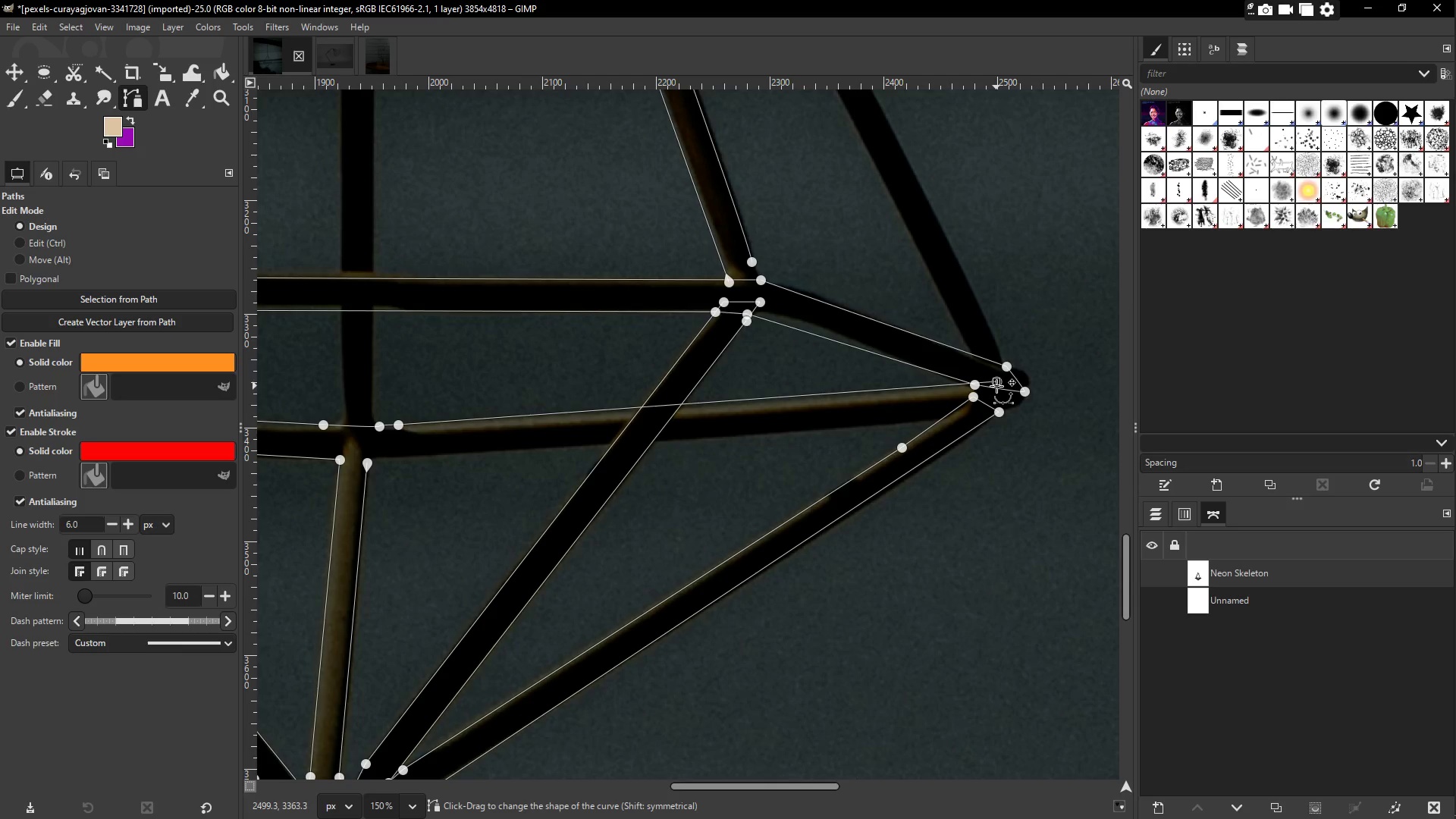 
key(Control+ControlLeft)
 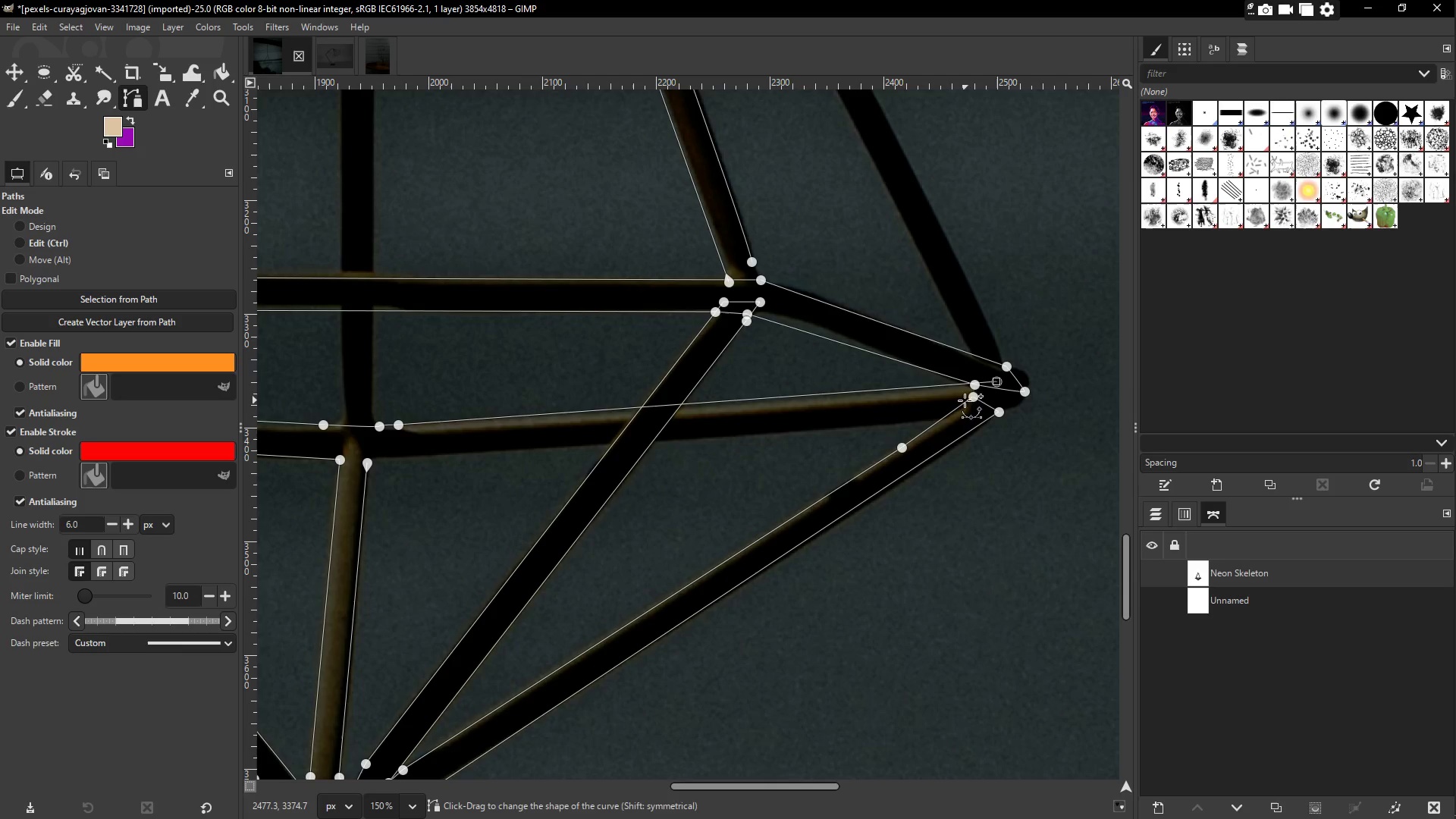 
key(Control+Z)
 